 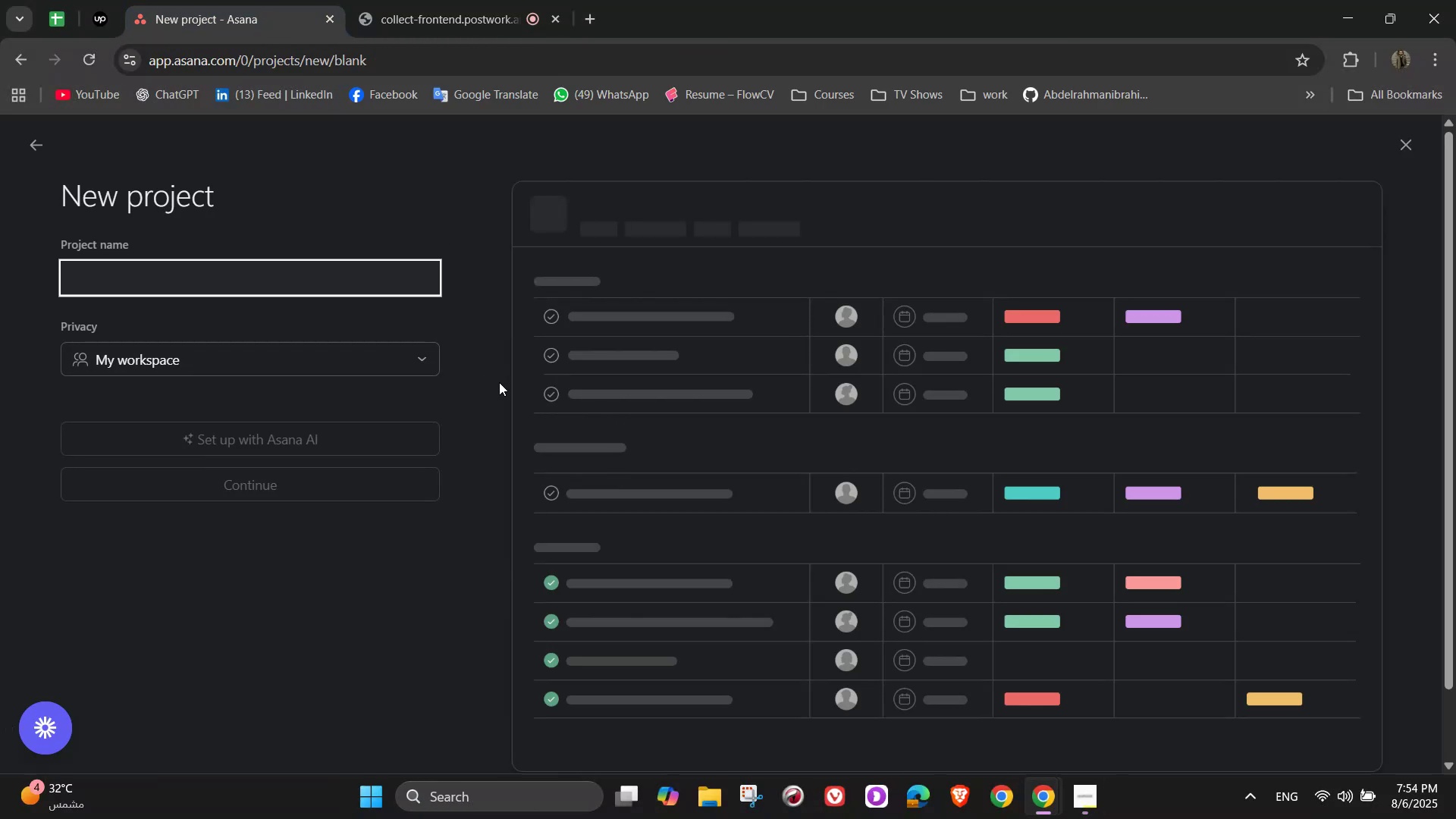 
left_click([288, 284])
 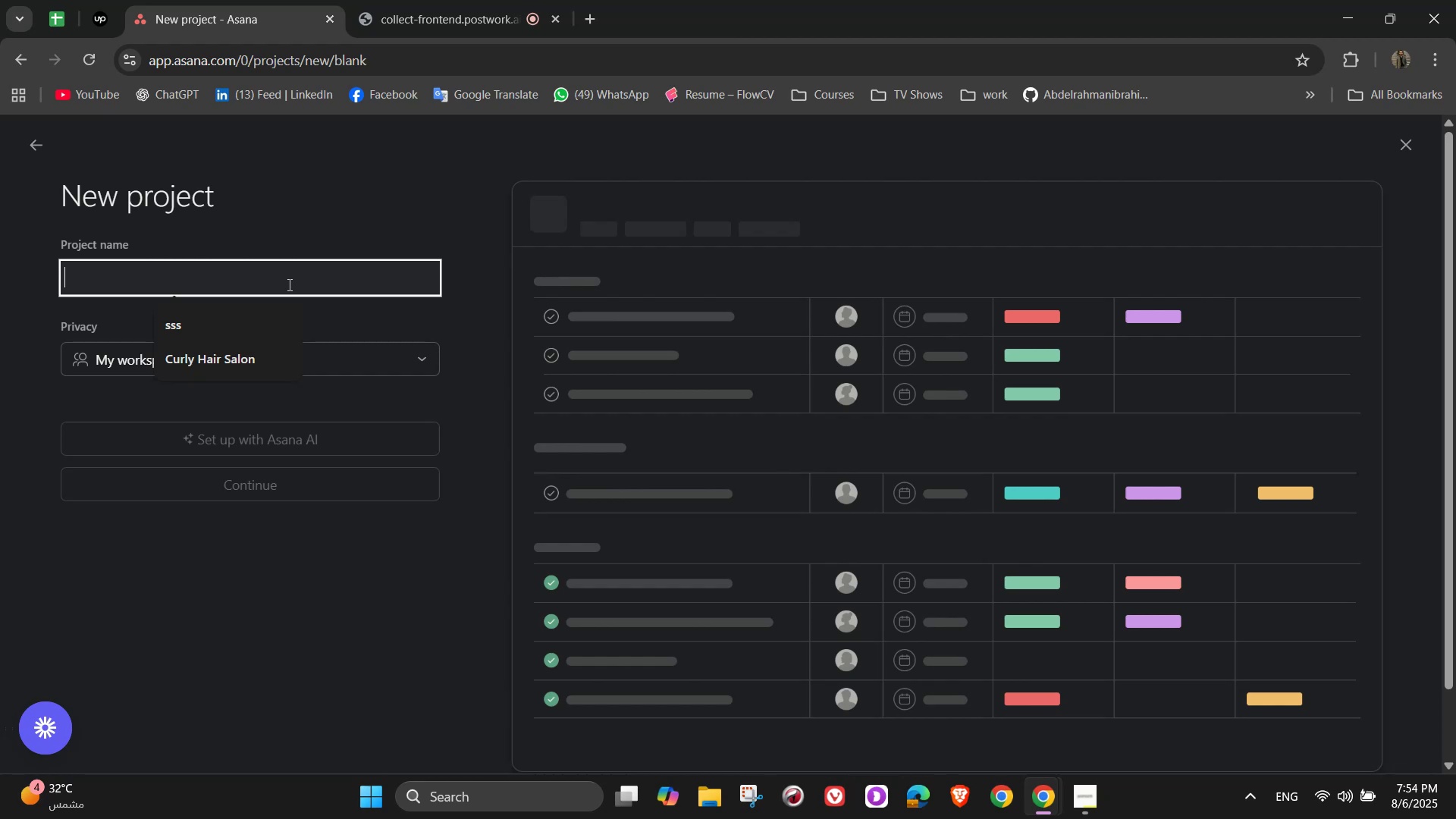 
hold_key(key=ShiftLeft, duration=1.51)
 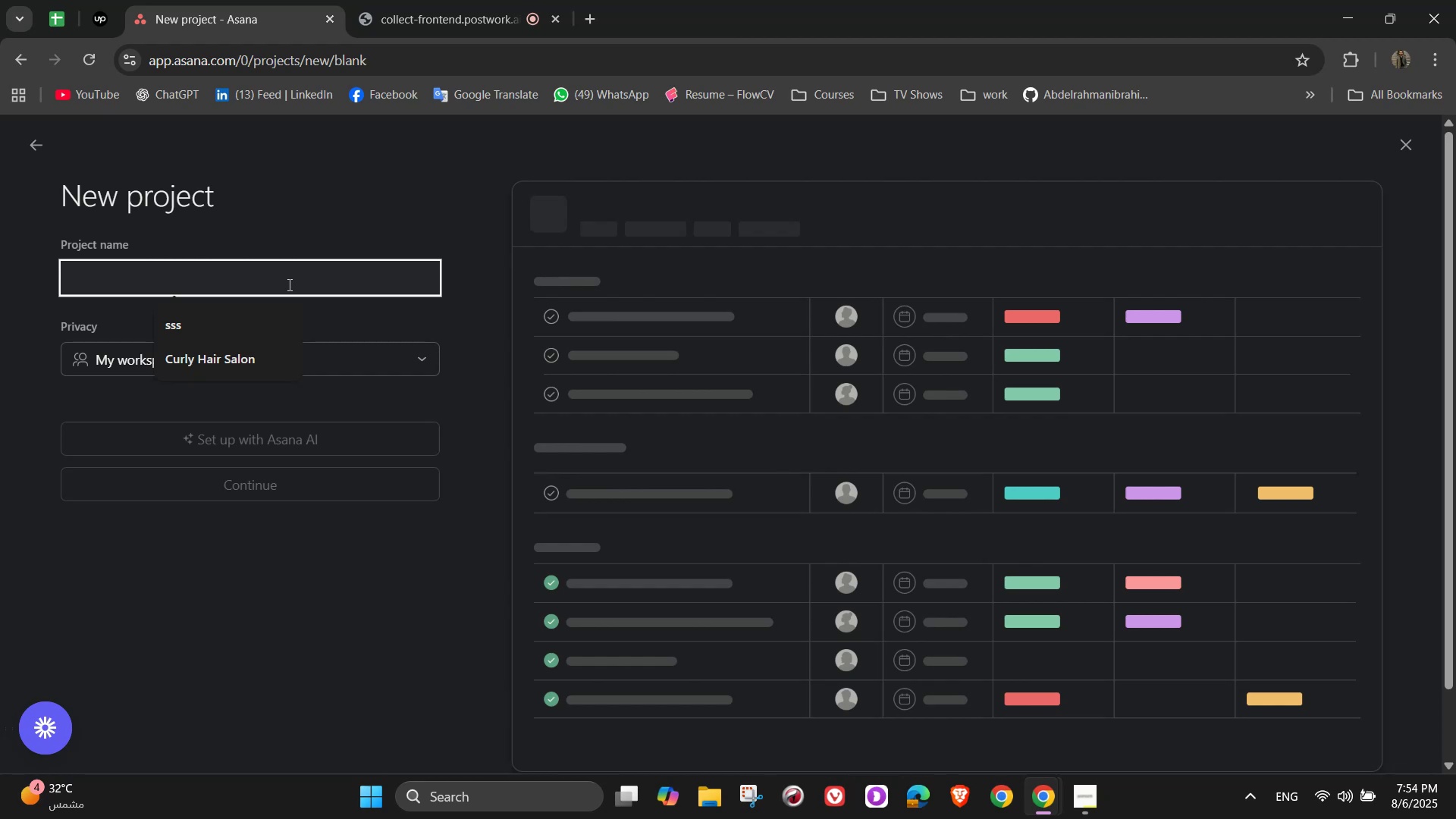 
hold_key(key=ShiftLeft, duration=1.51)
 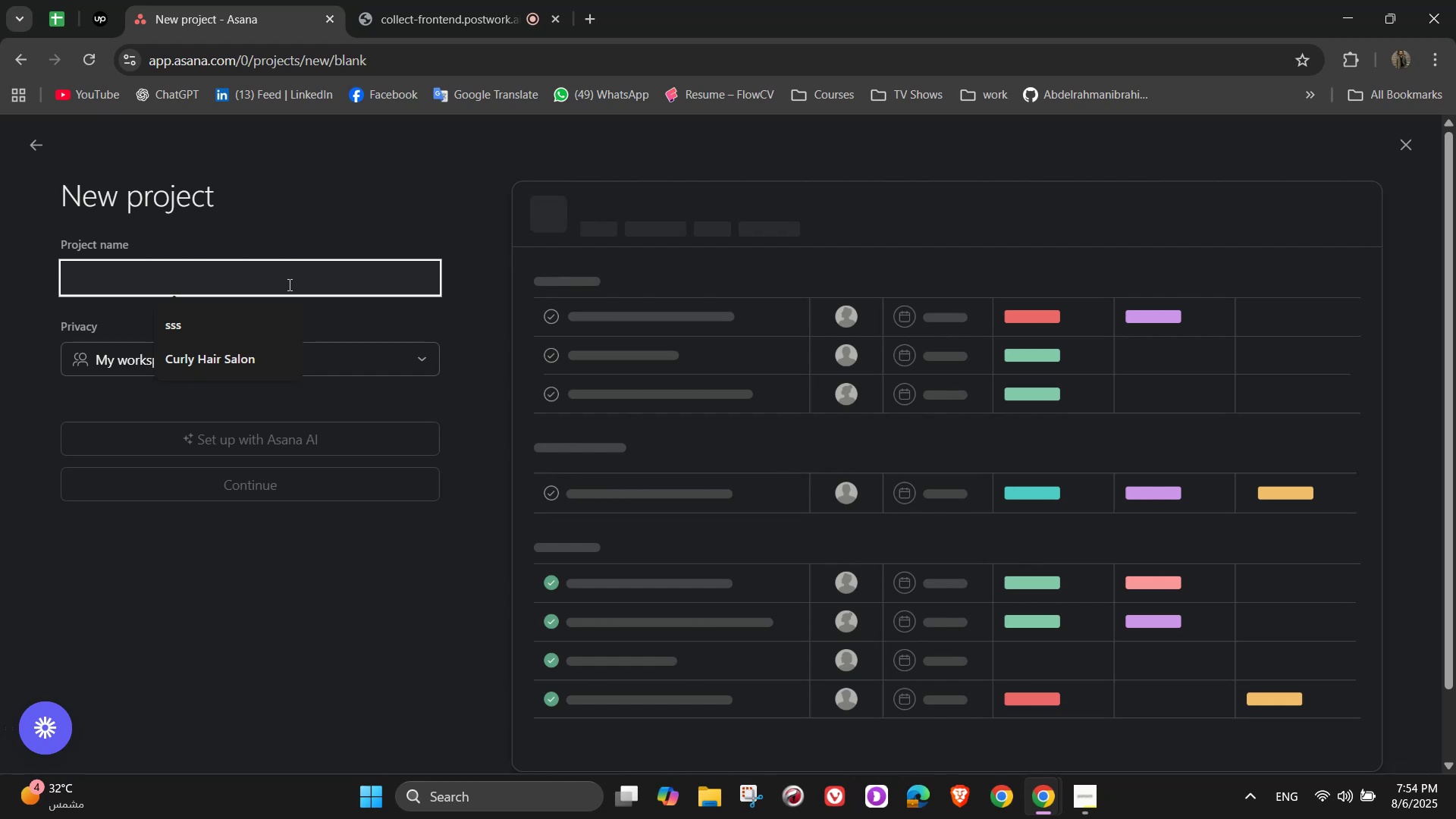 
type(Hotel Reservation System Launch)
 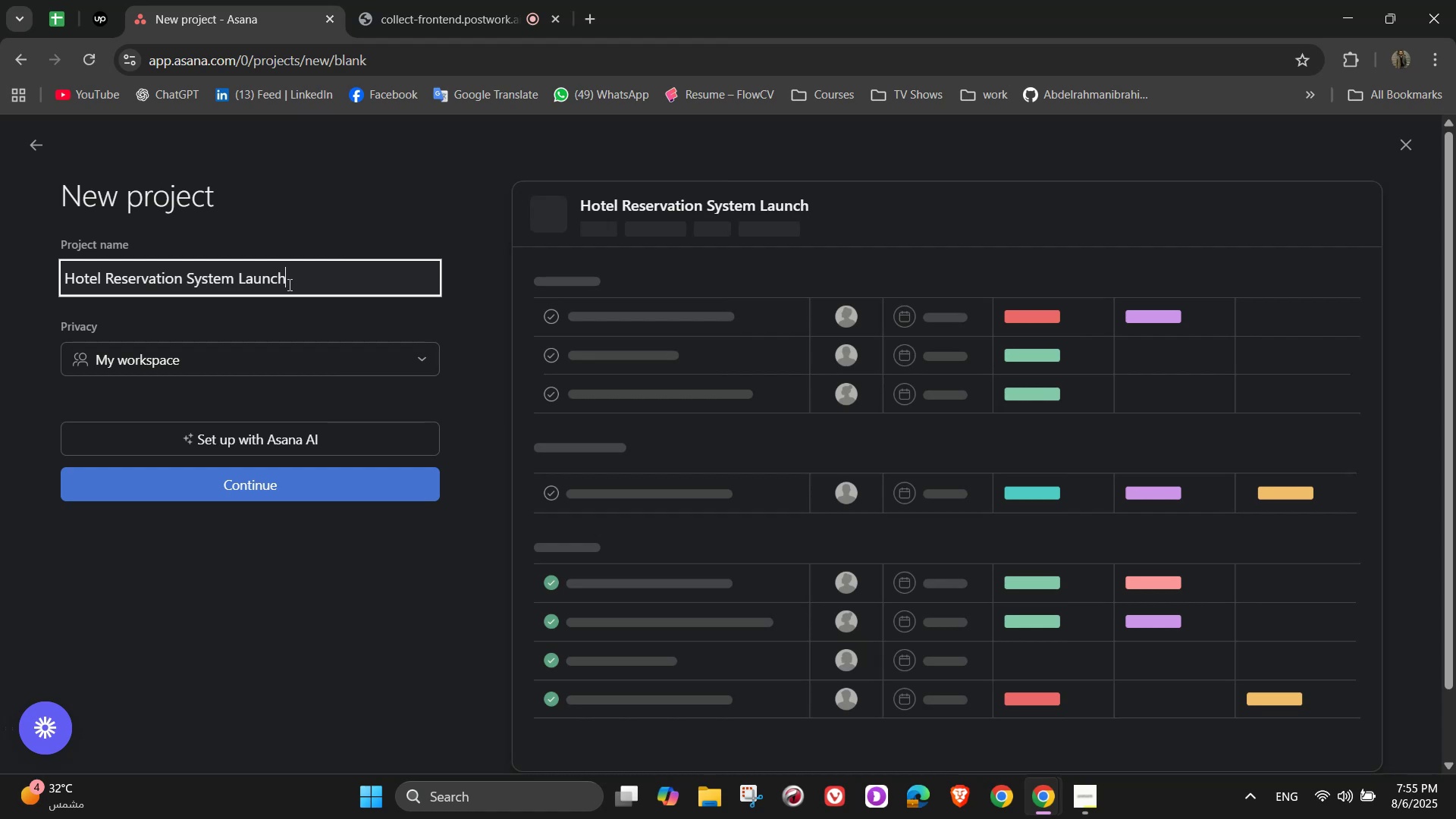 
left_click([397, 483])
 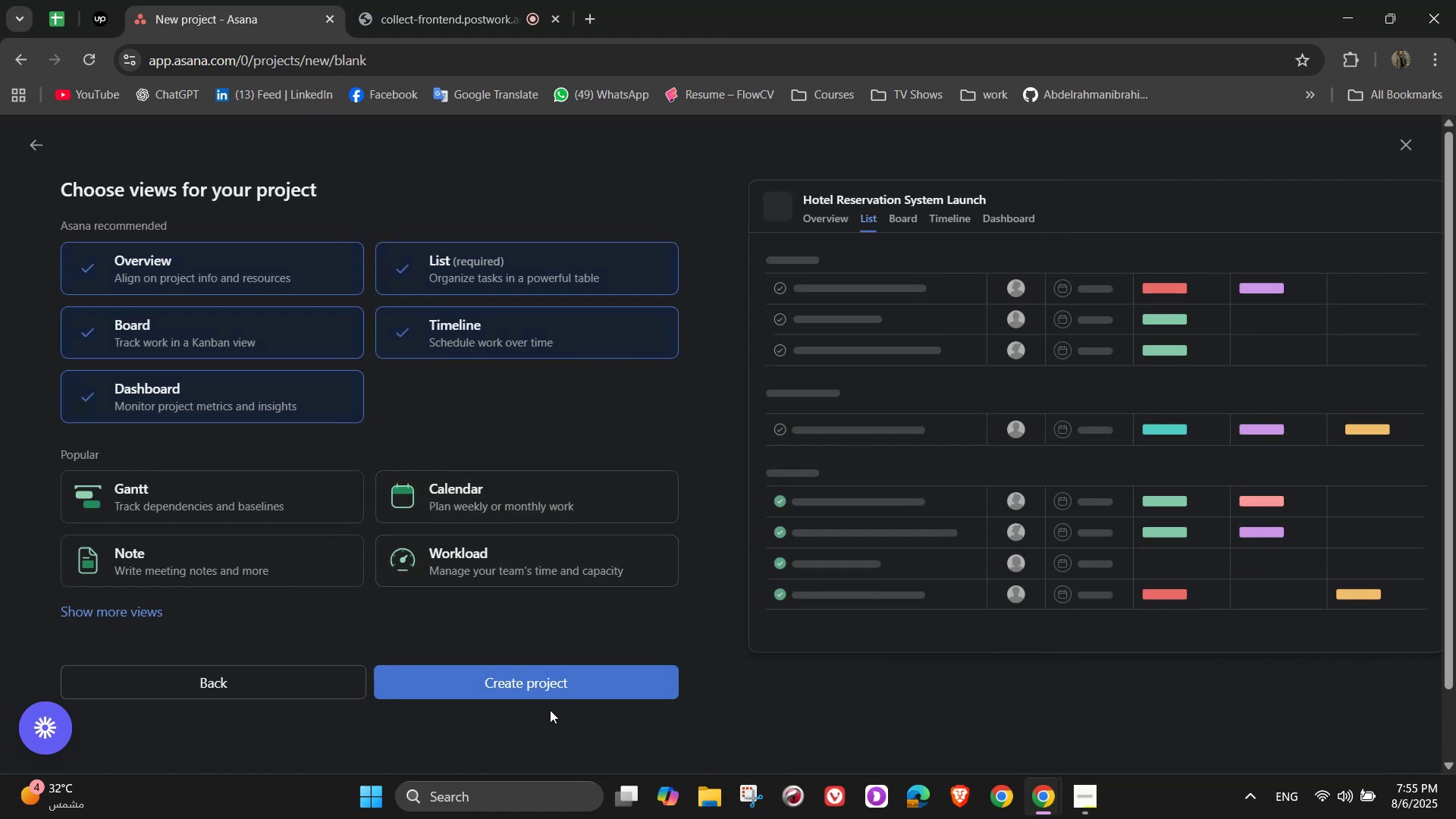 
left_click([541, 676])
 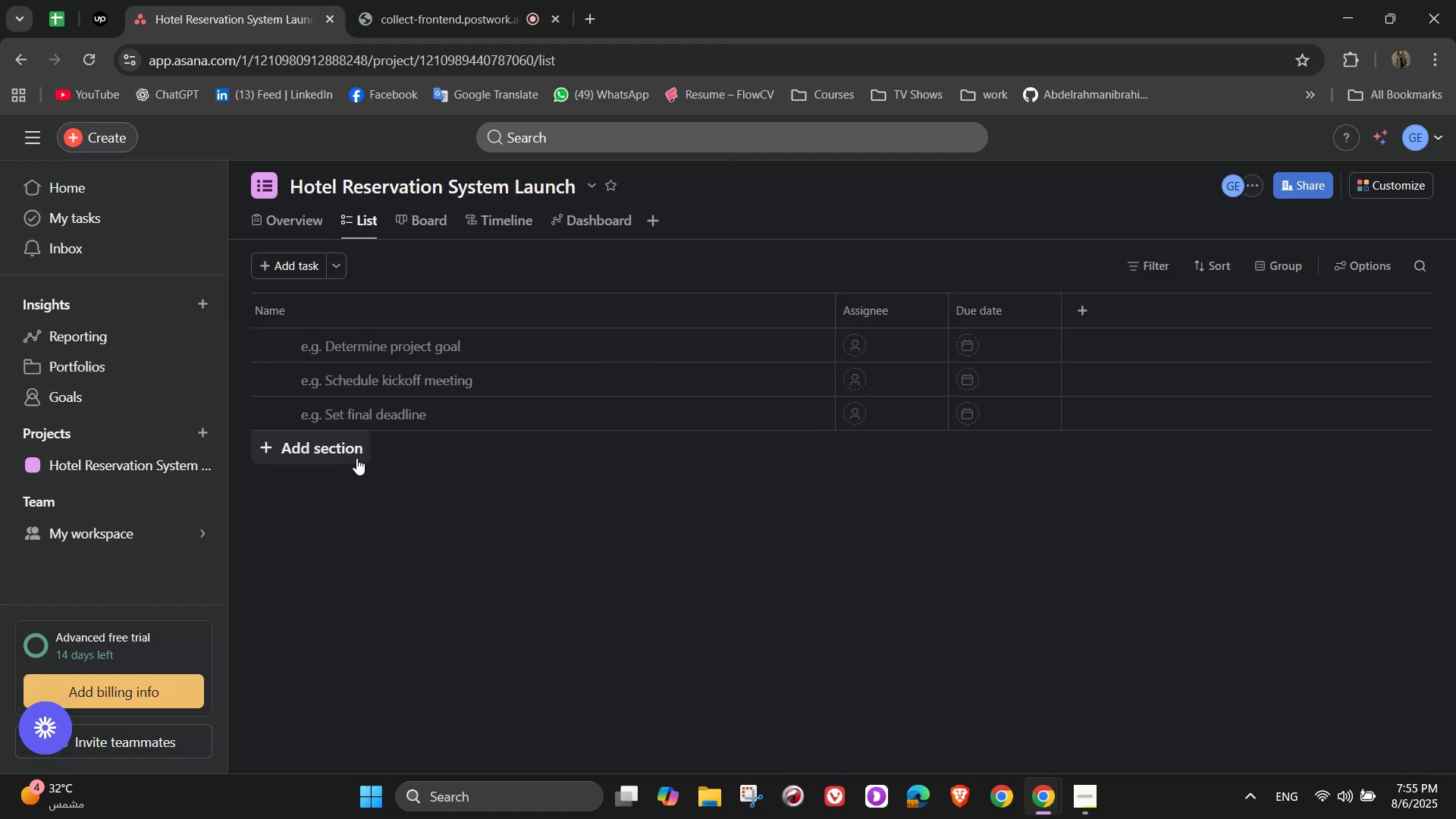 
wait(7.62)
 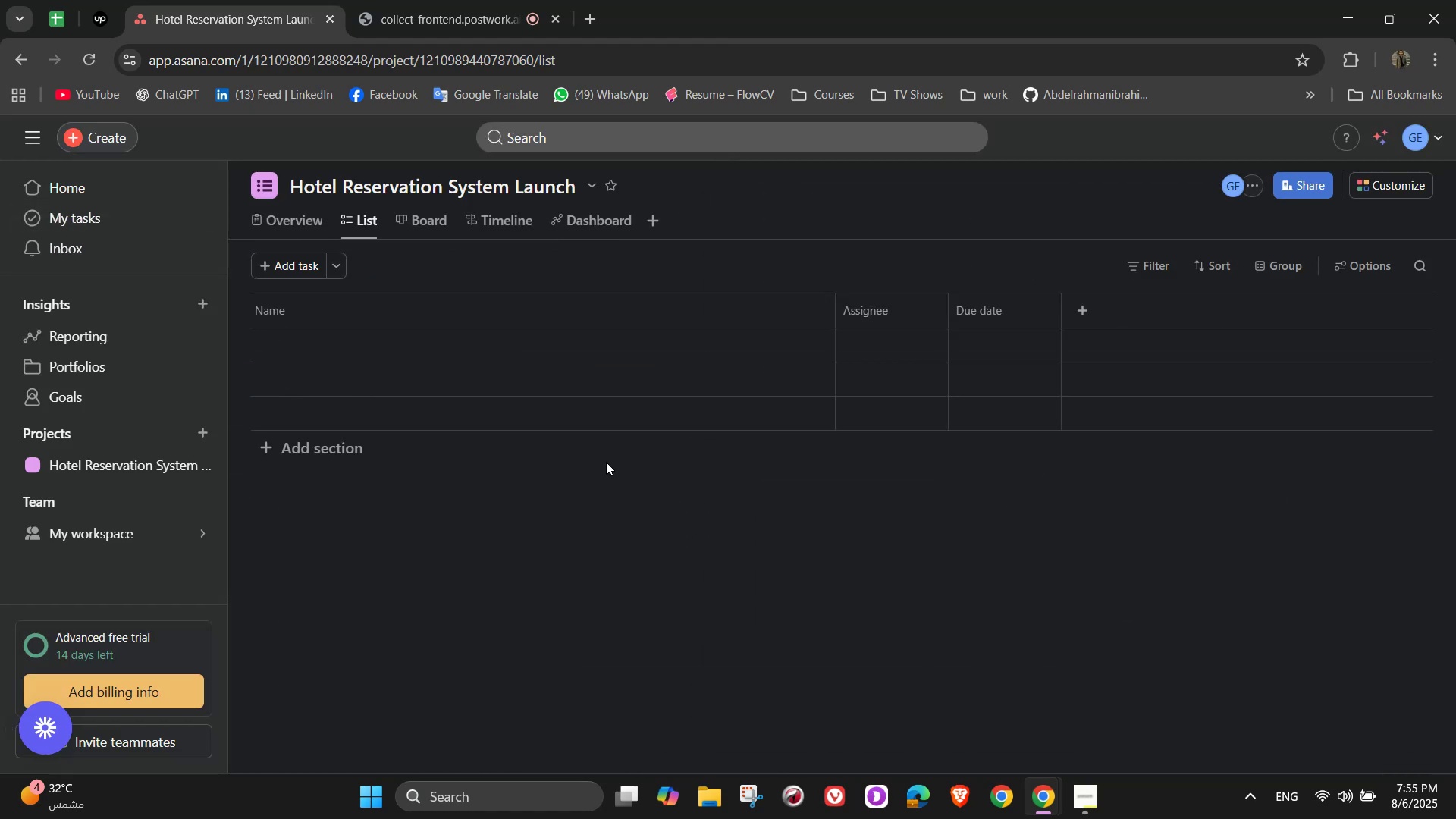 
left_click([290, 220])
 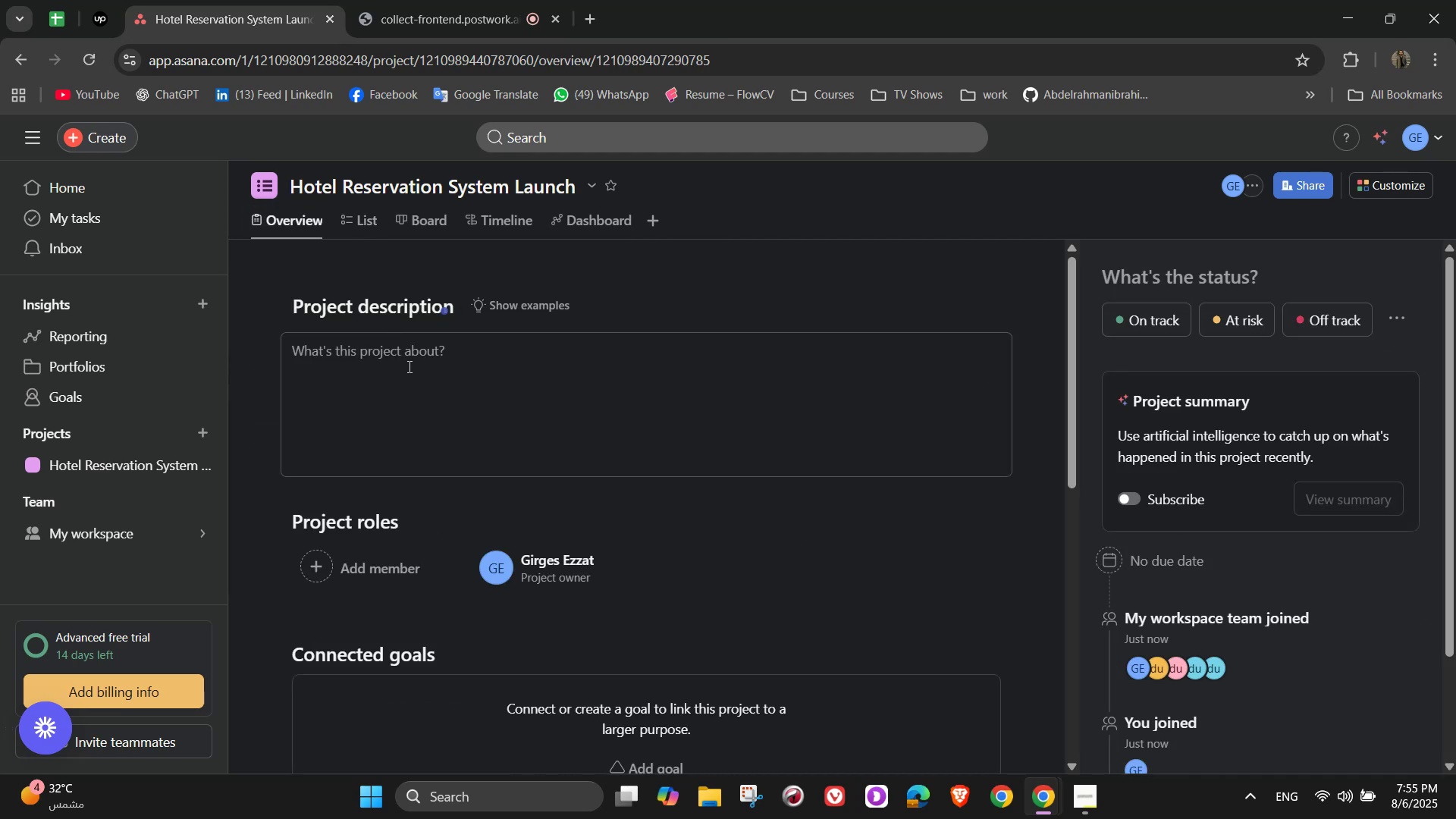 
scroll: coordinate [497, 548], scroll_direction: down, amount: 1.0
 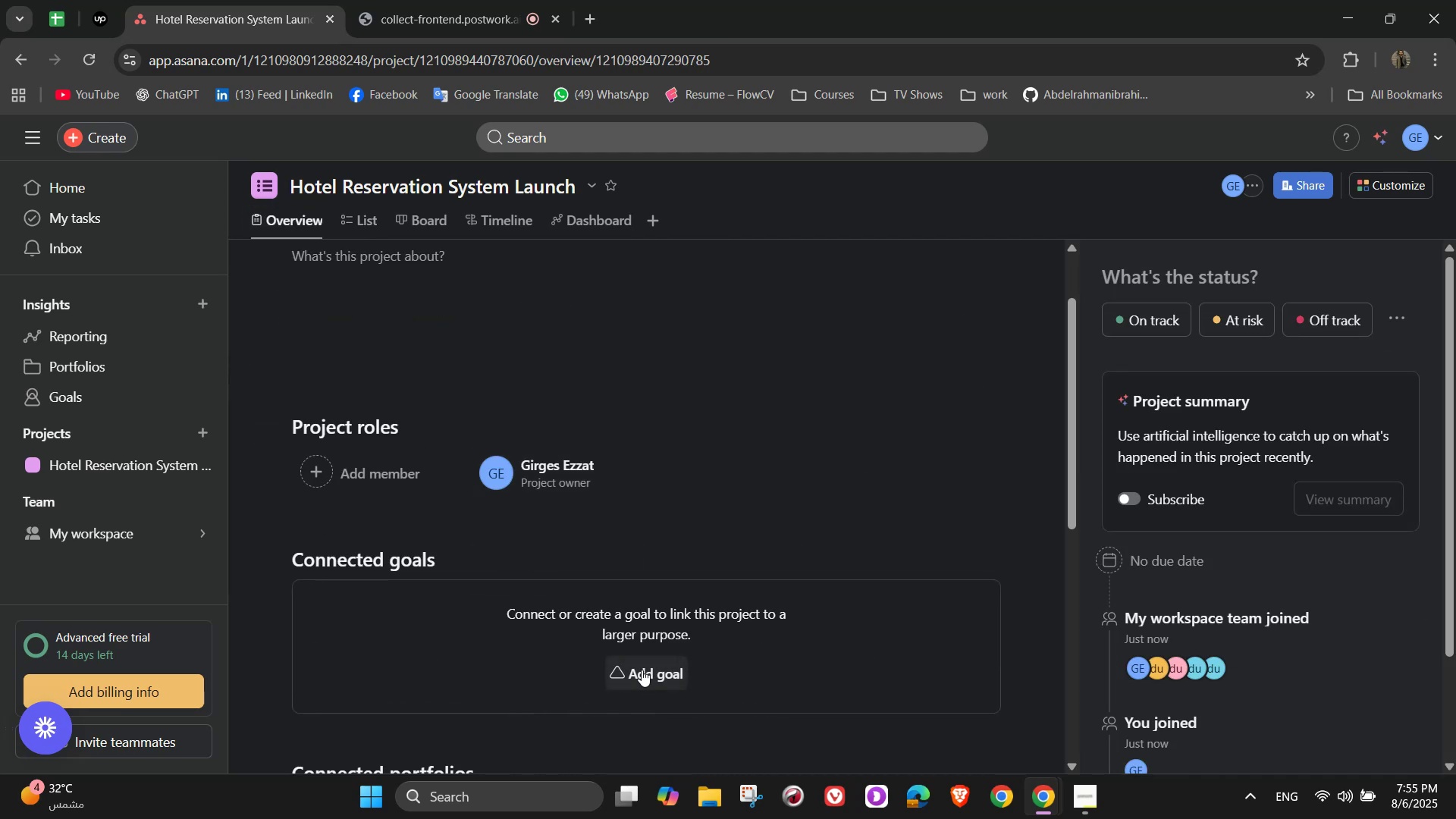 
left_click([642, 670])
 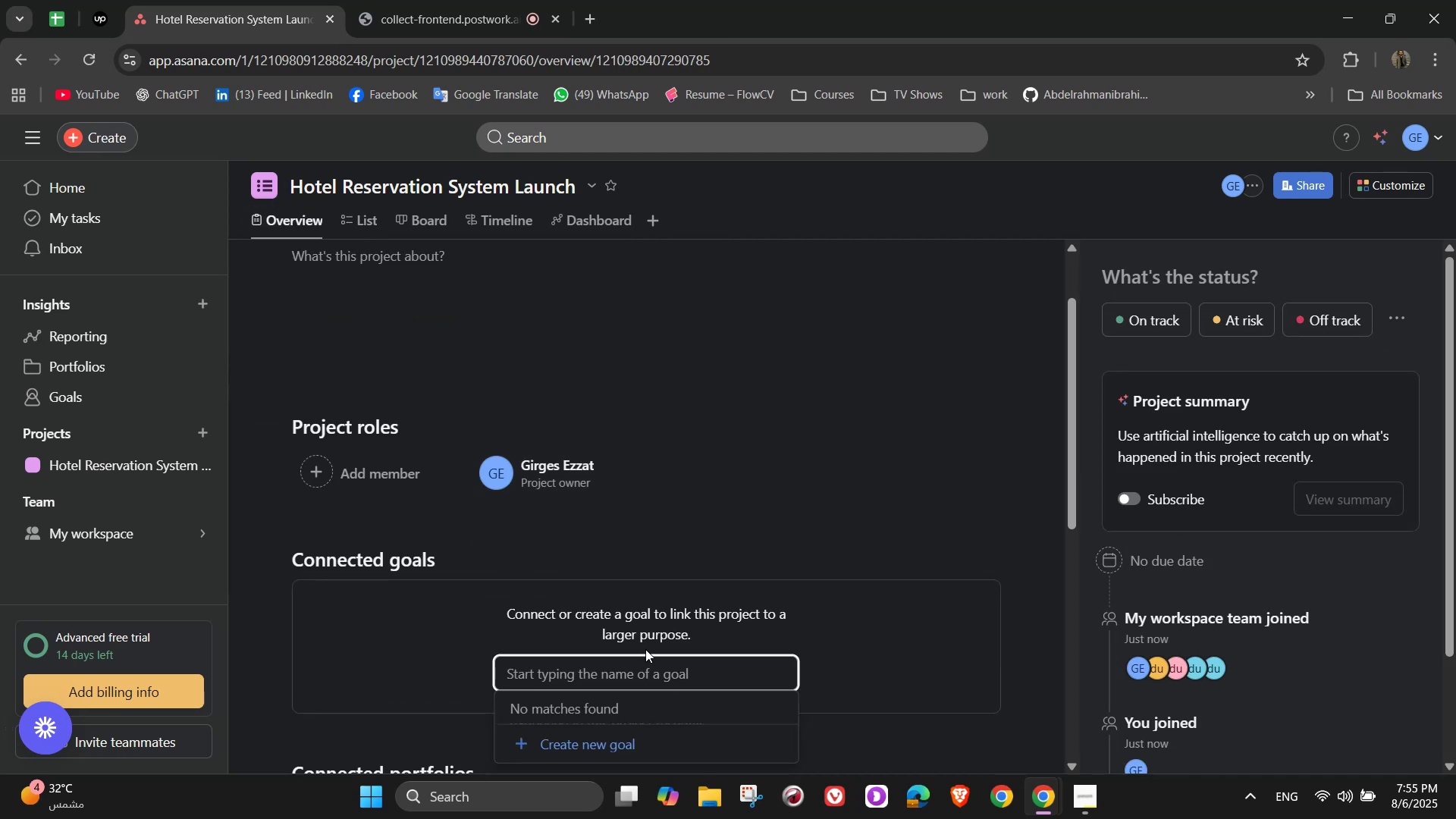 
left_click([645, 623])
 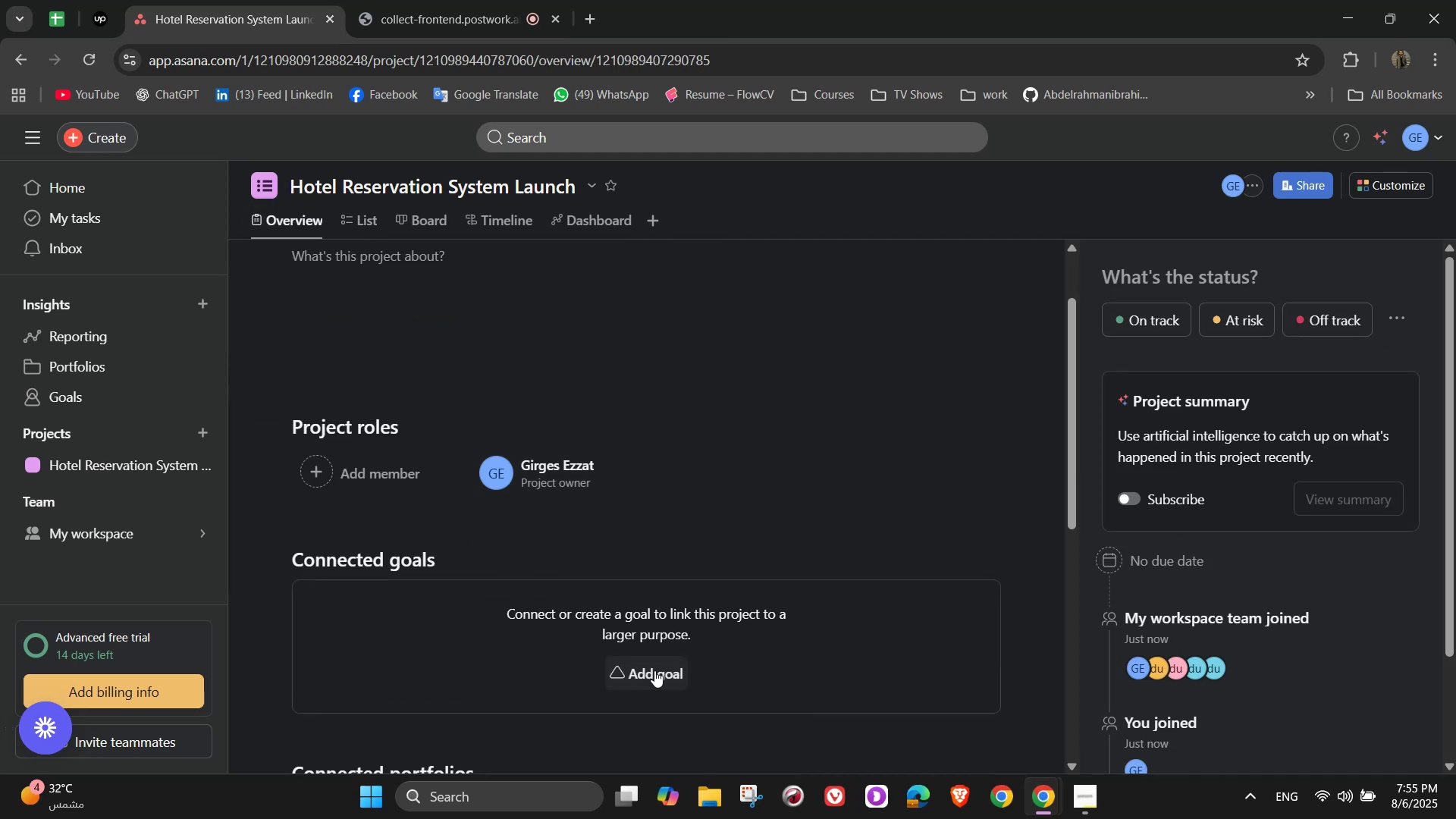 
left_click([654, 670])
 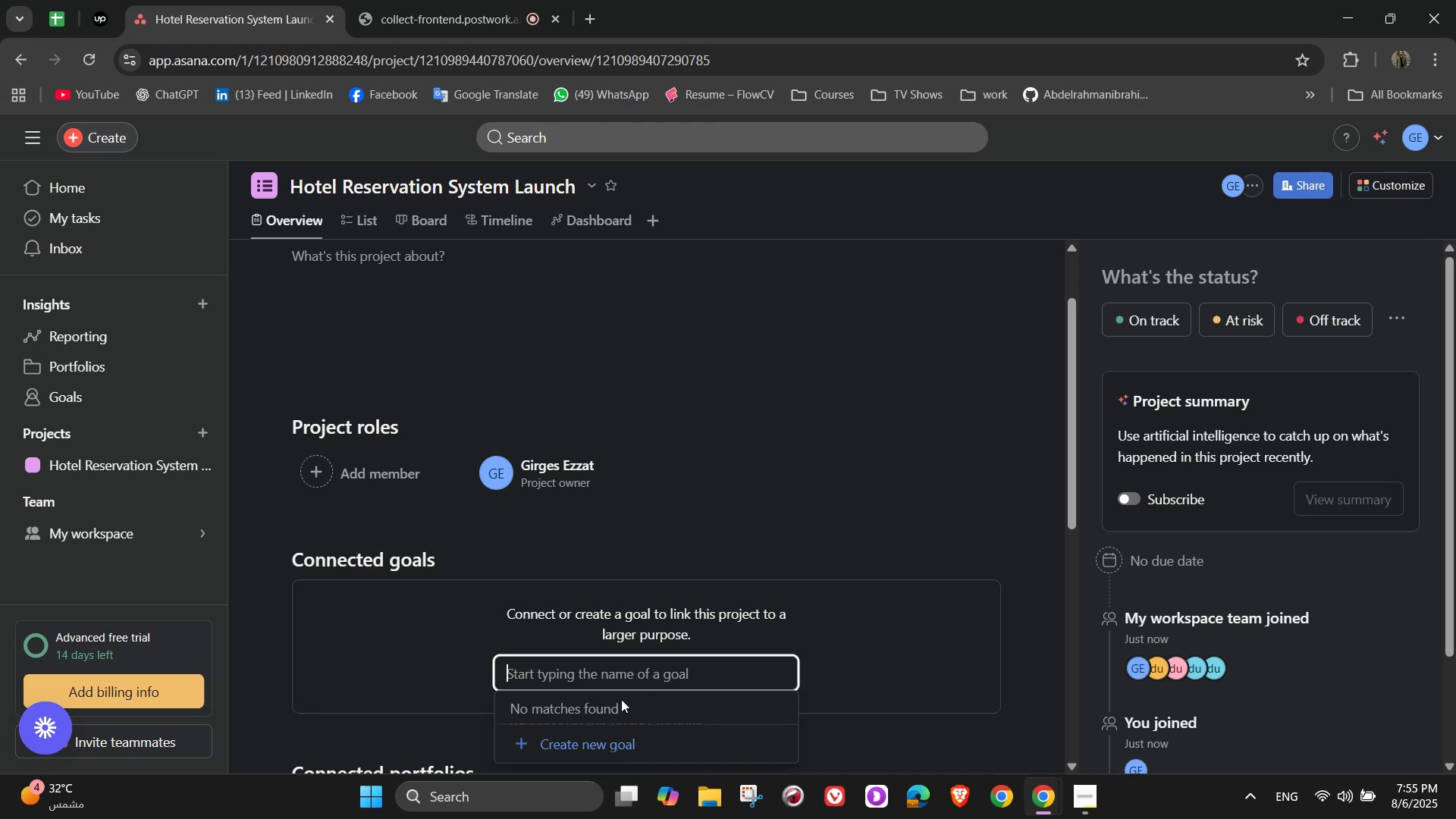 
left_click([611, 742])
 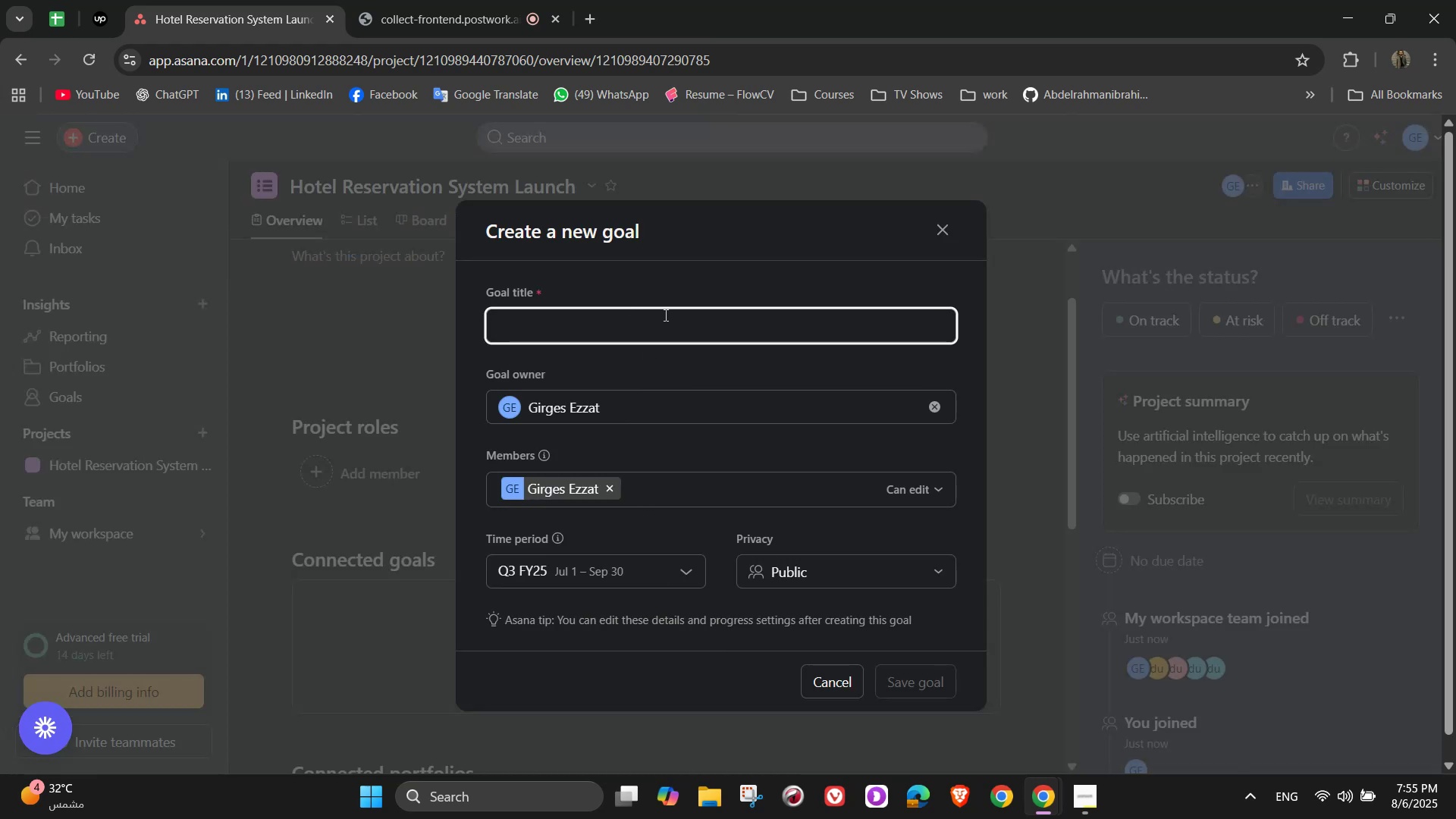 
type(Successfully develop and launch a fully function )
key(Backspace)
type(al online hotel )
 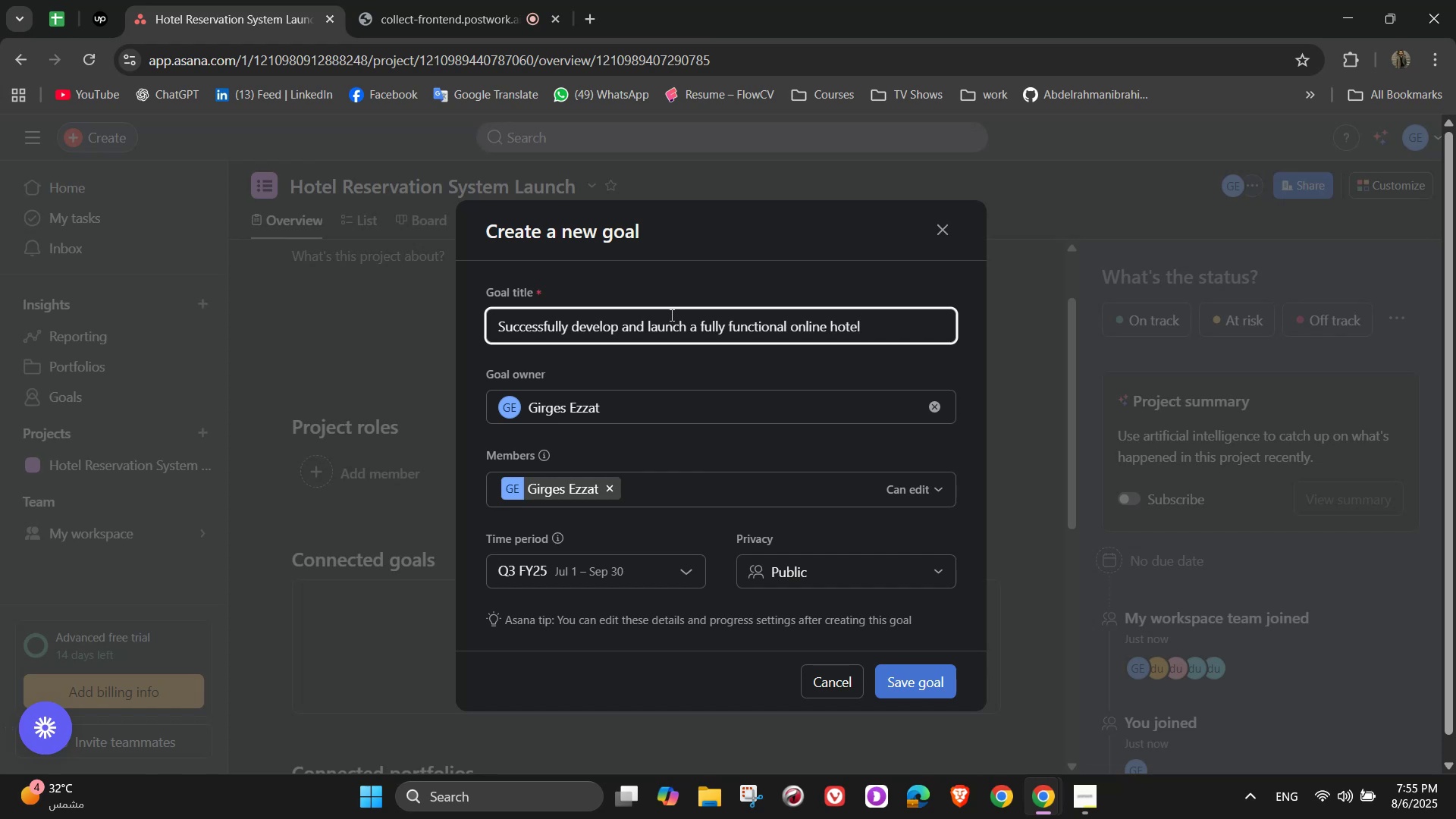 
wait(8.87)
 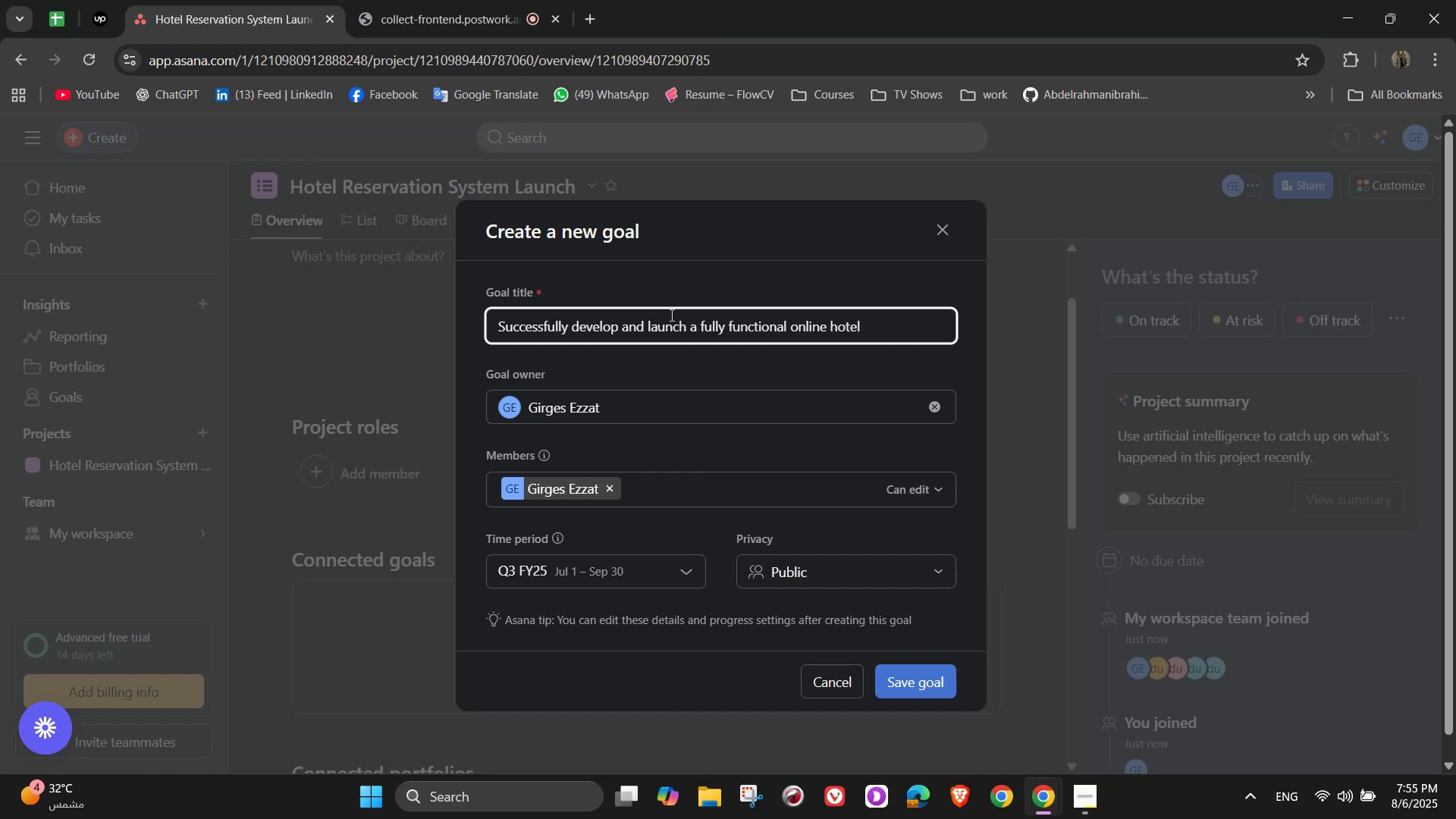 
type(reservation platform)
 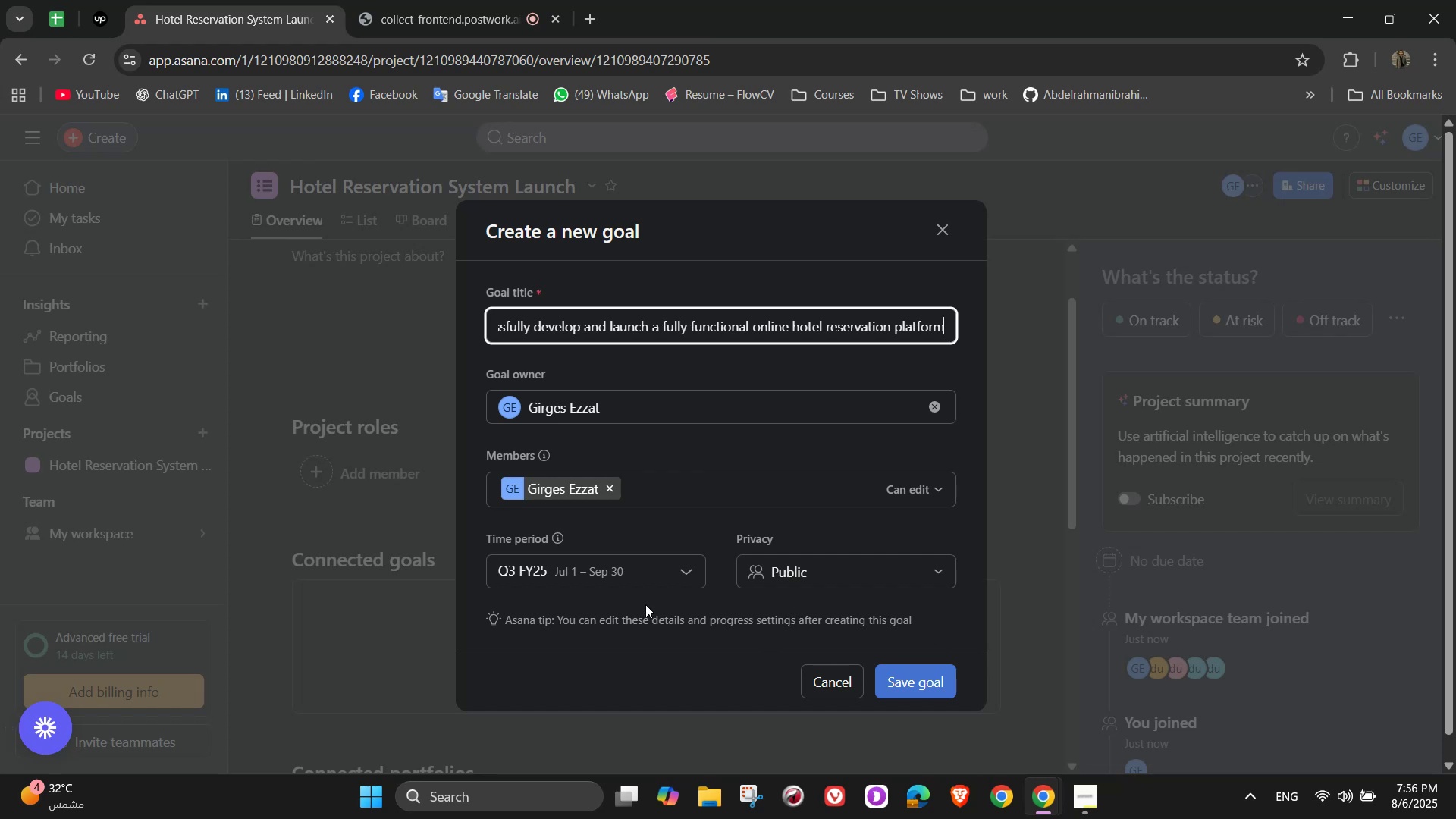 
left_click([658, 581])
 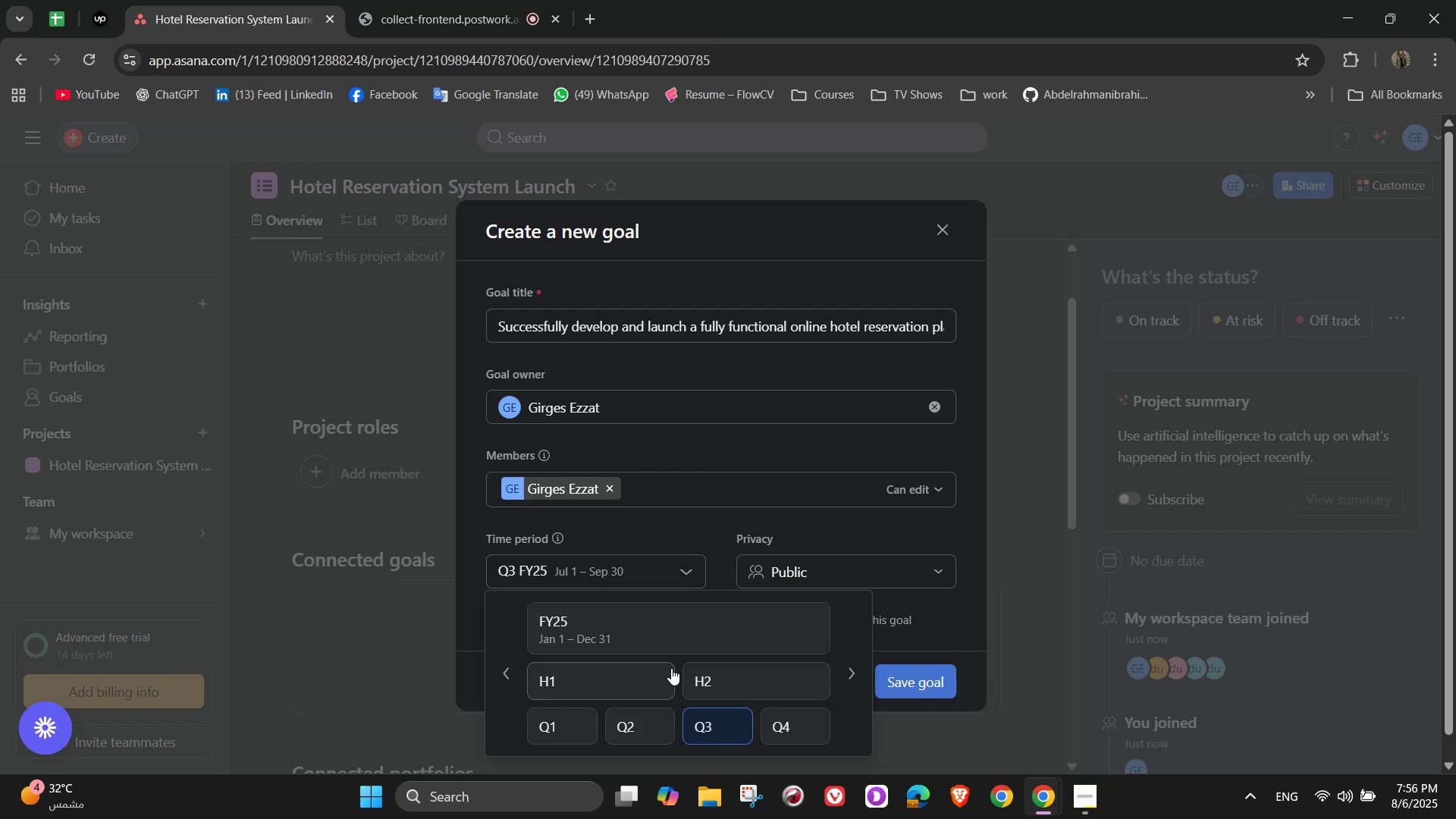 
mouse_move([644, 635])
 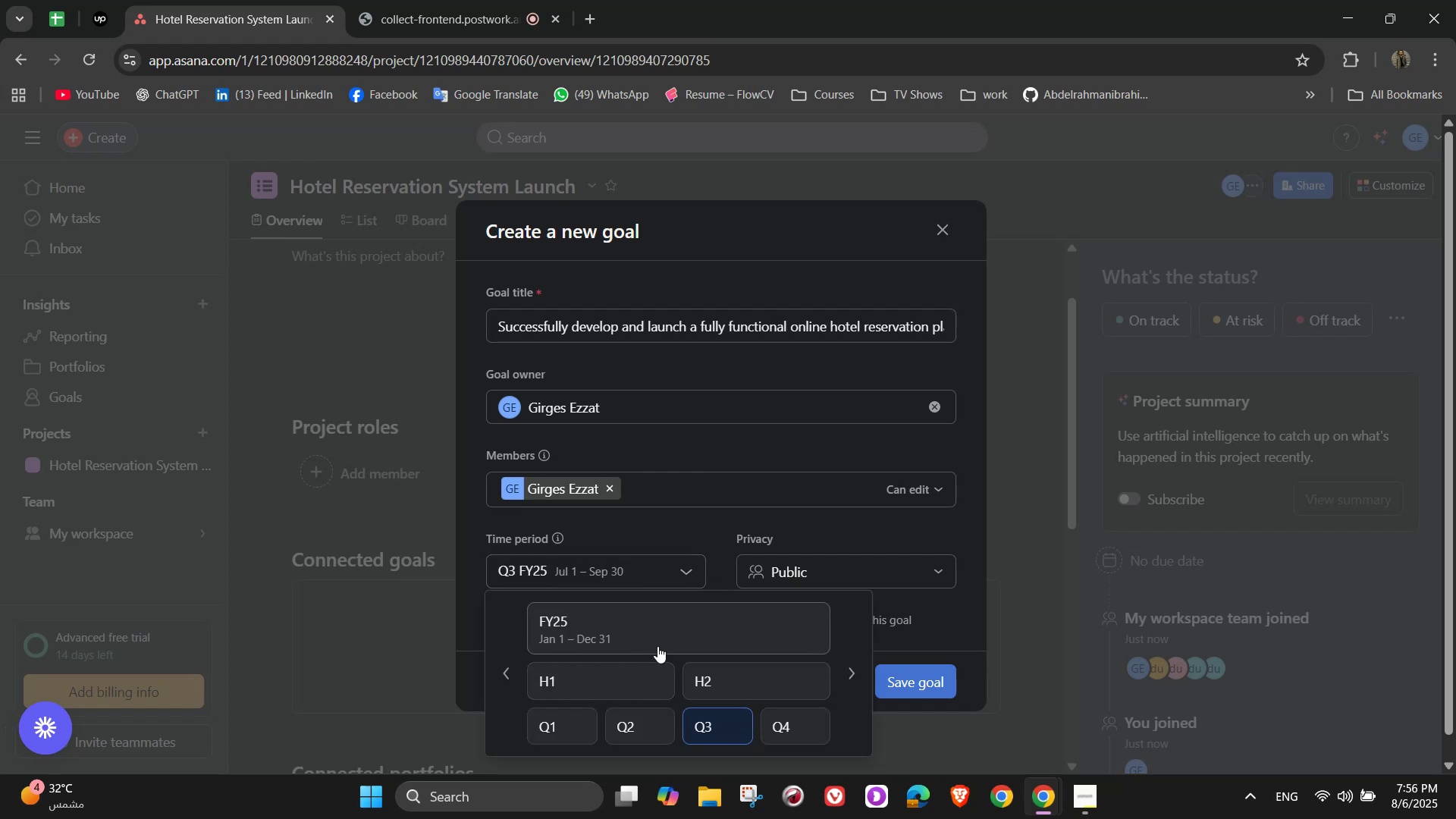 
left_click([852, 672])
 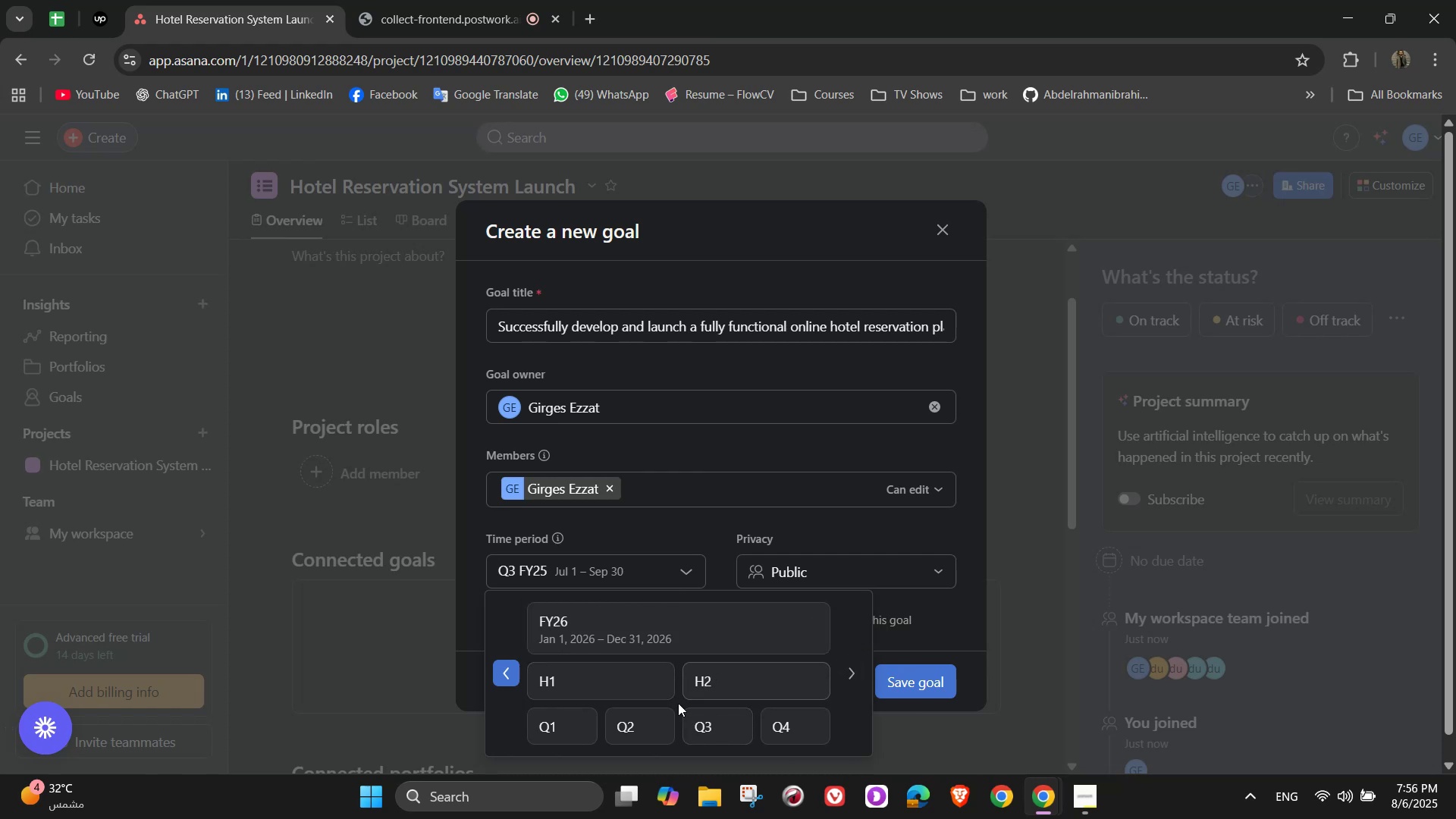 
left_click([571, 723])
 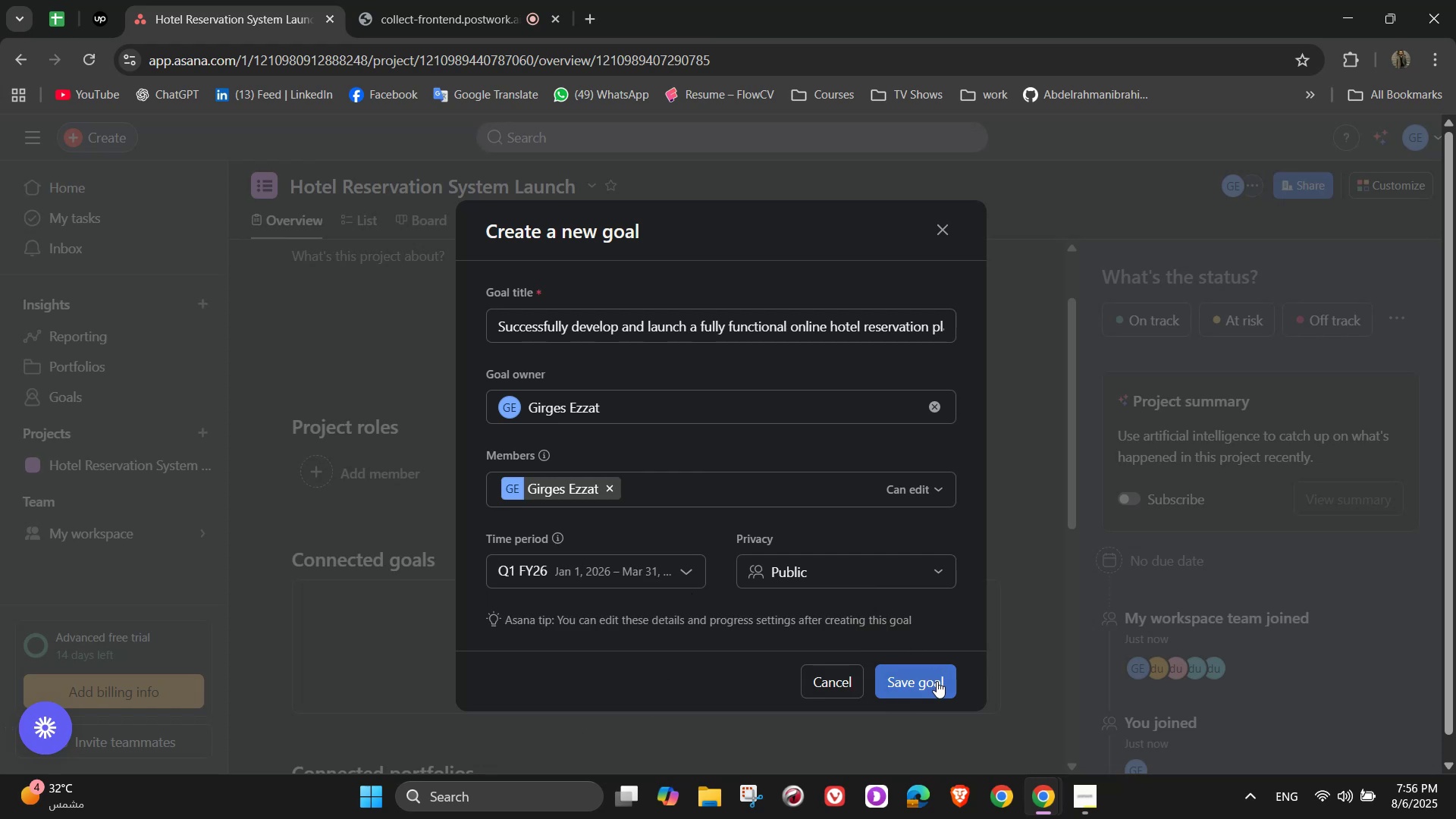 
left_click([937, 681])
 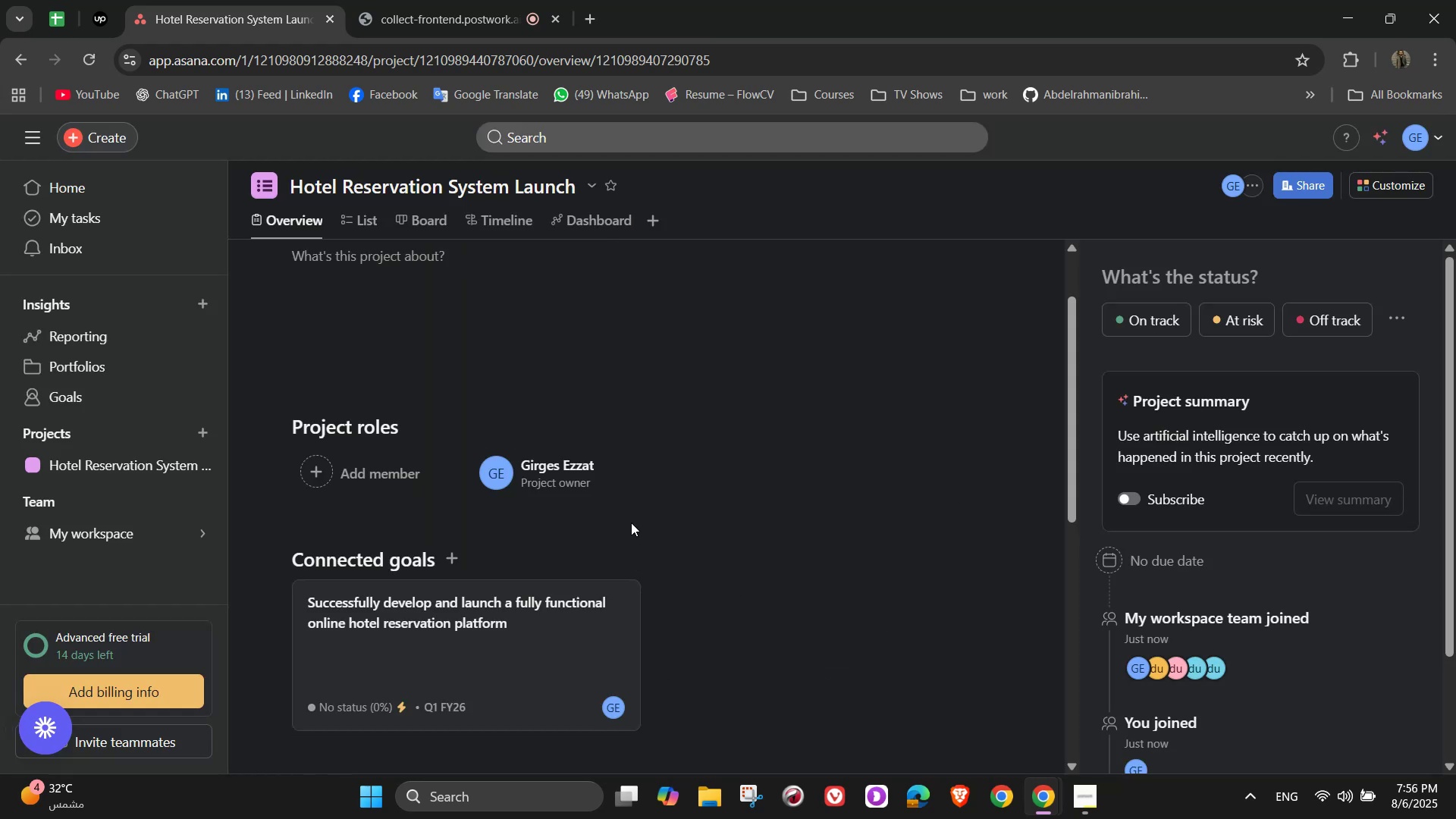 
scroll: coordinate [734, 514], scroll_direction: down, amount: 8.0
 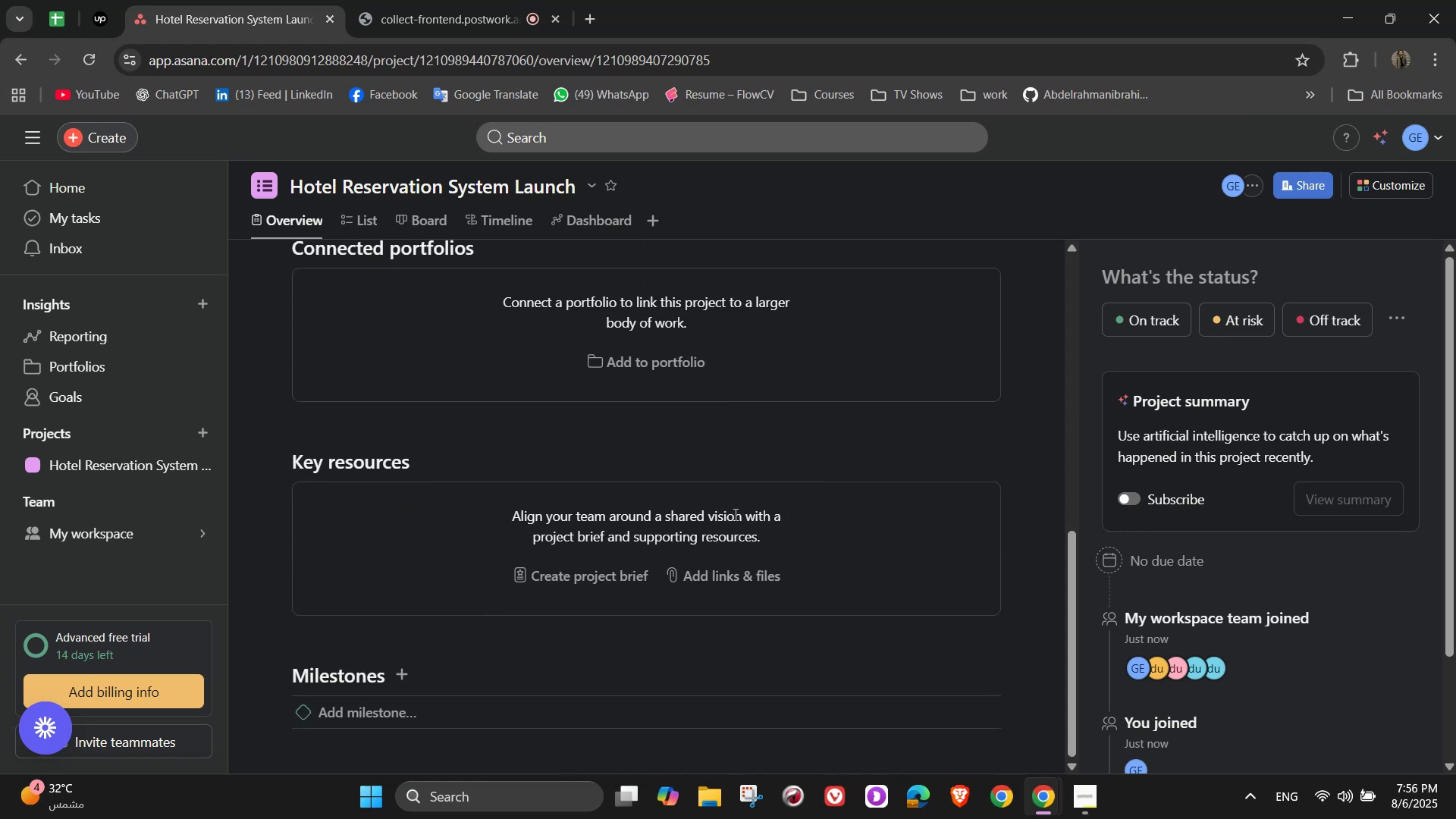 
scroll: coordinate [730, 490], scroll_direction: up, amount: 10.0
 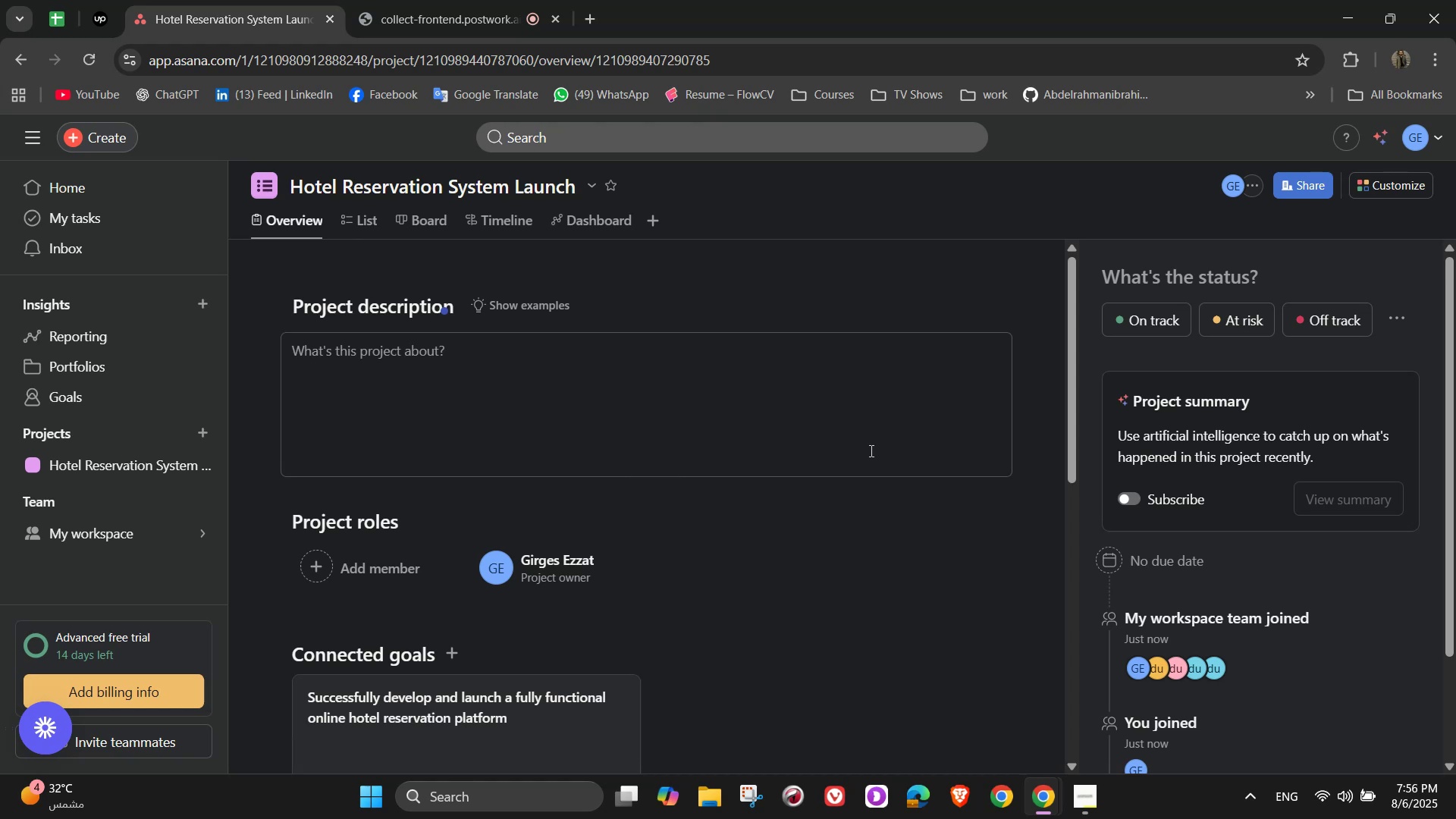 
wait(11.4)
 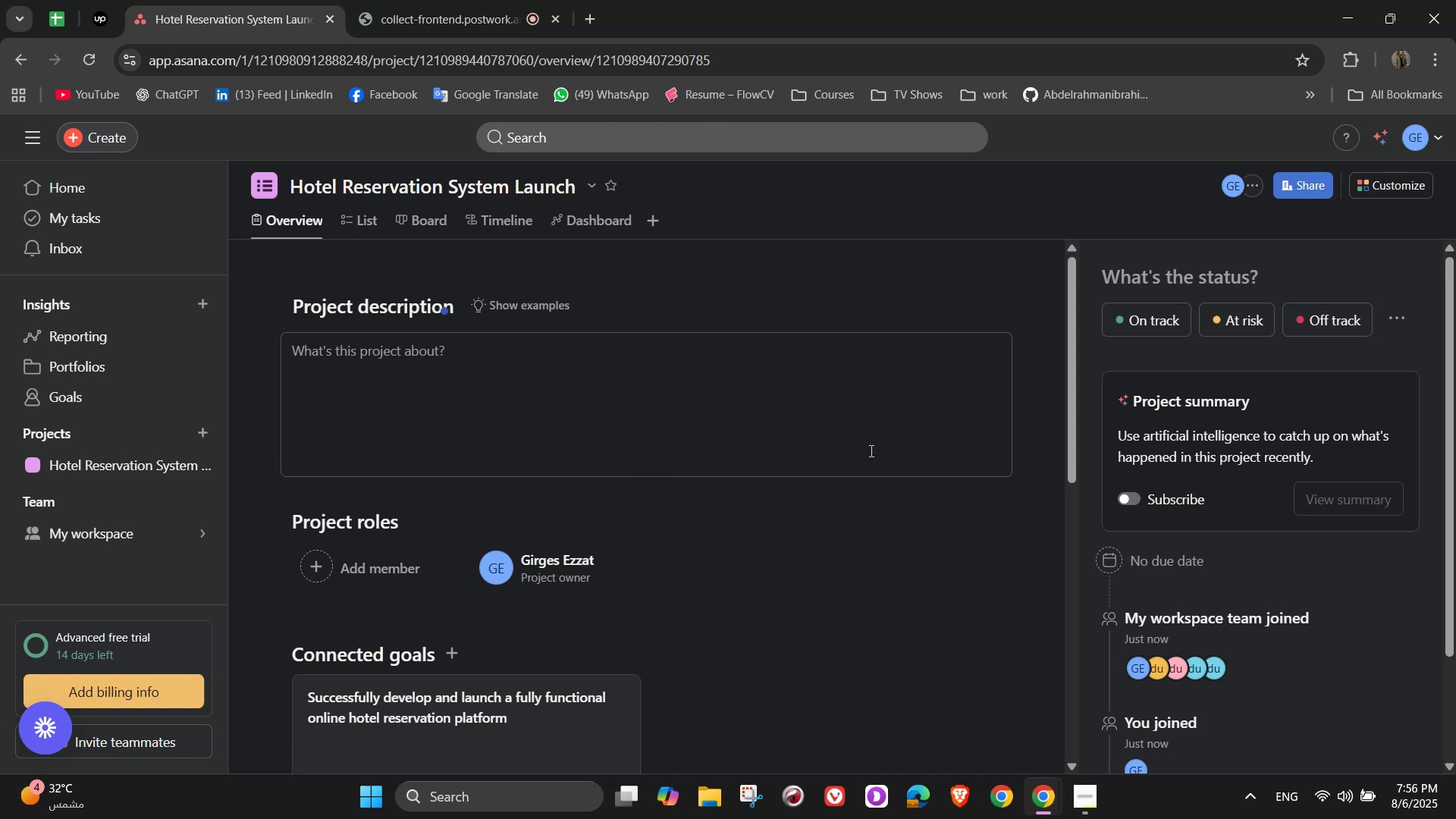 
scroll: coordinate [588, 484], scroll_direction: up, amount: 1.0
 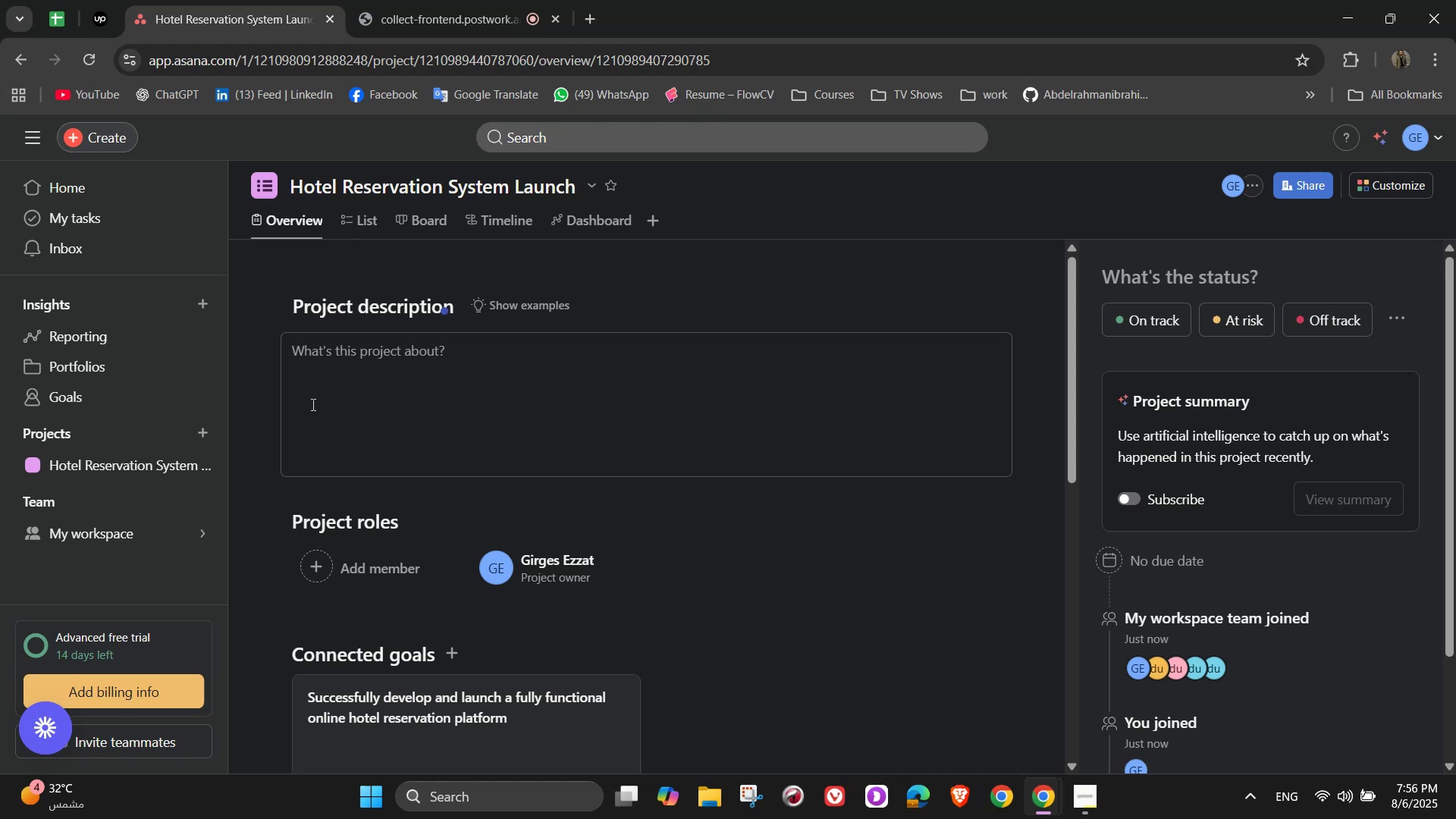 
left_click([347, 378])
 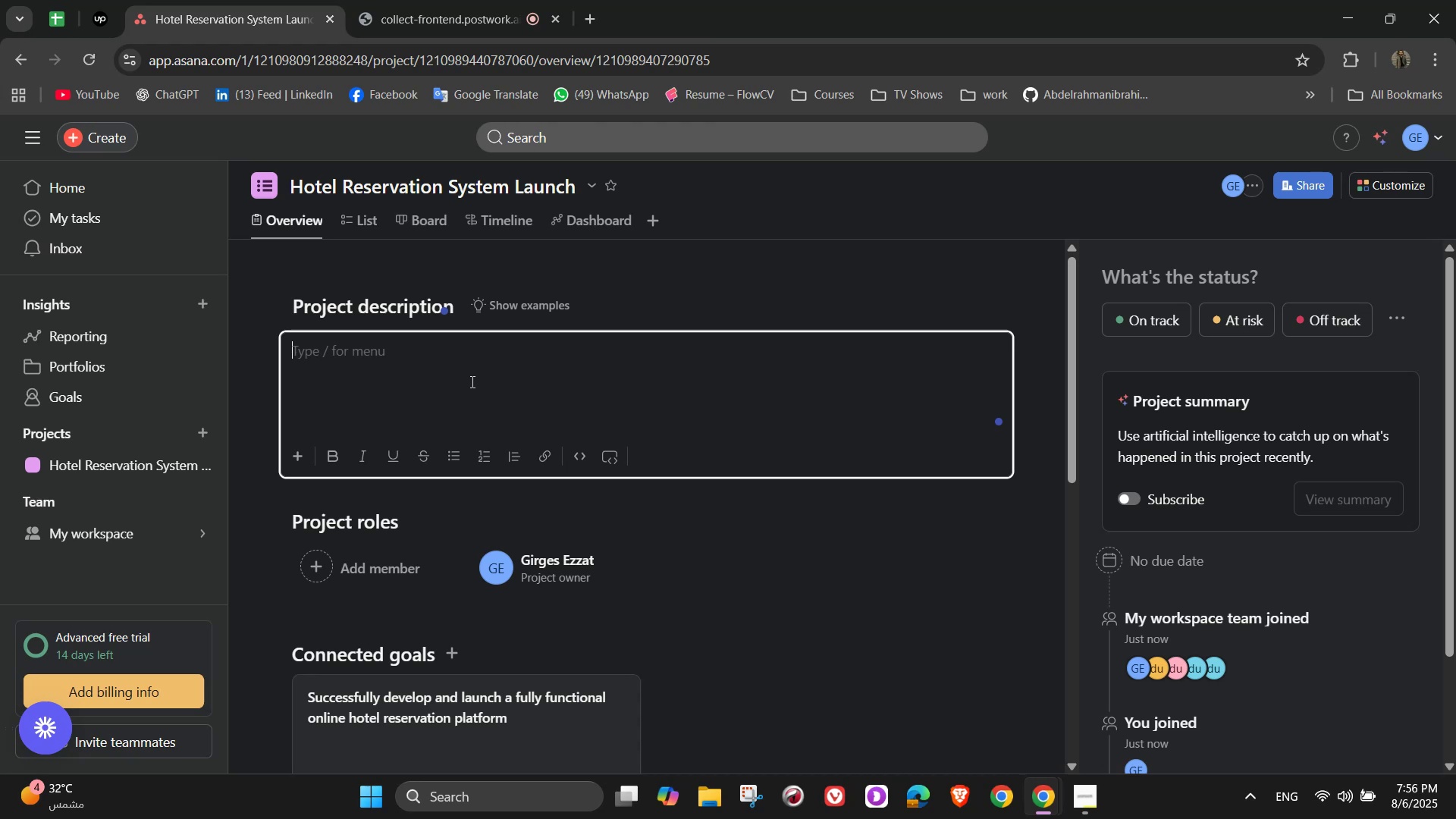 
wait(5.8)
 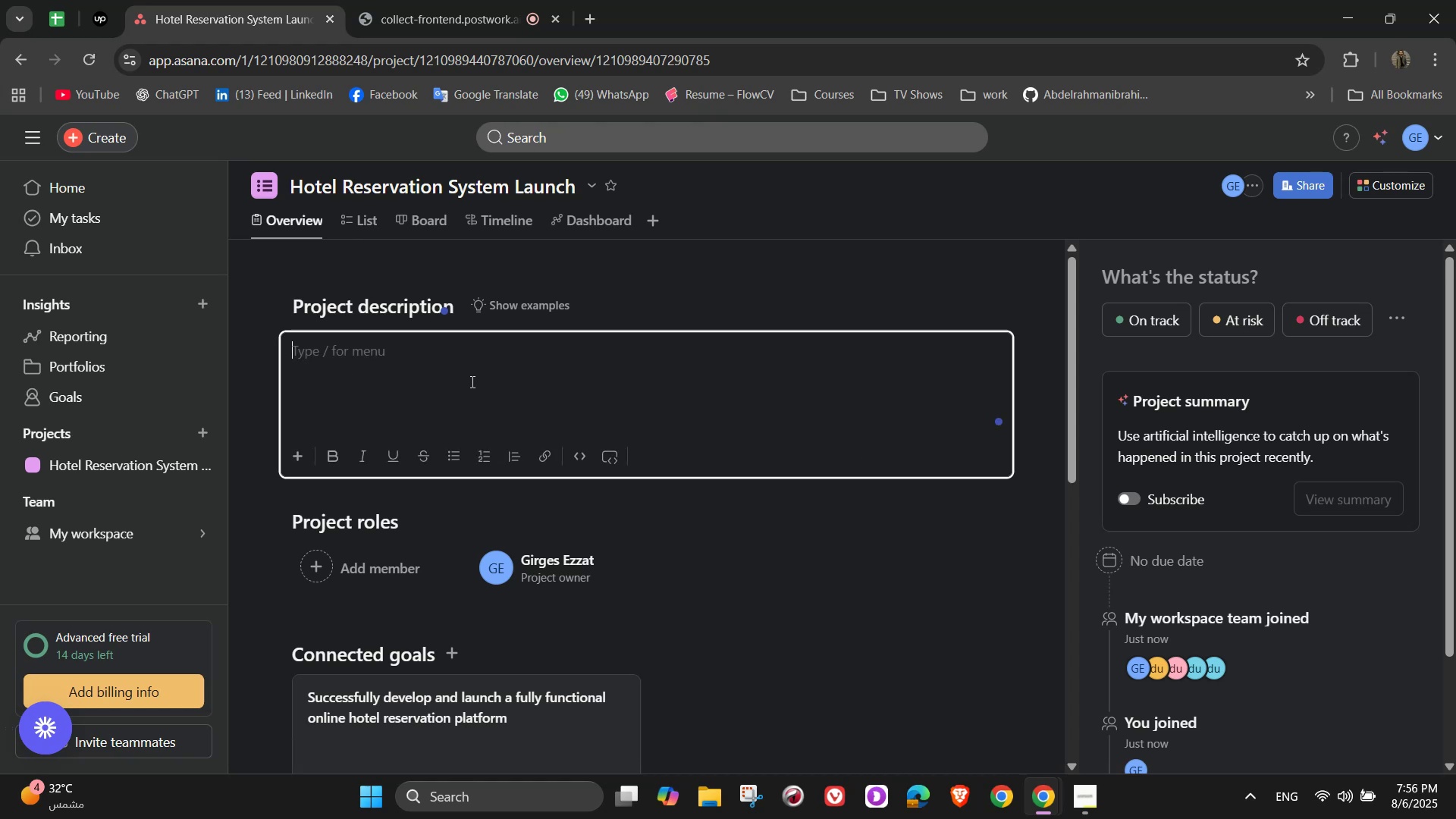 
type(The project involves desining)
 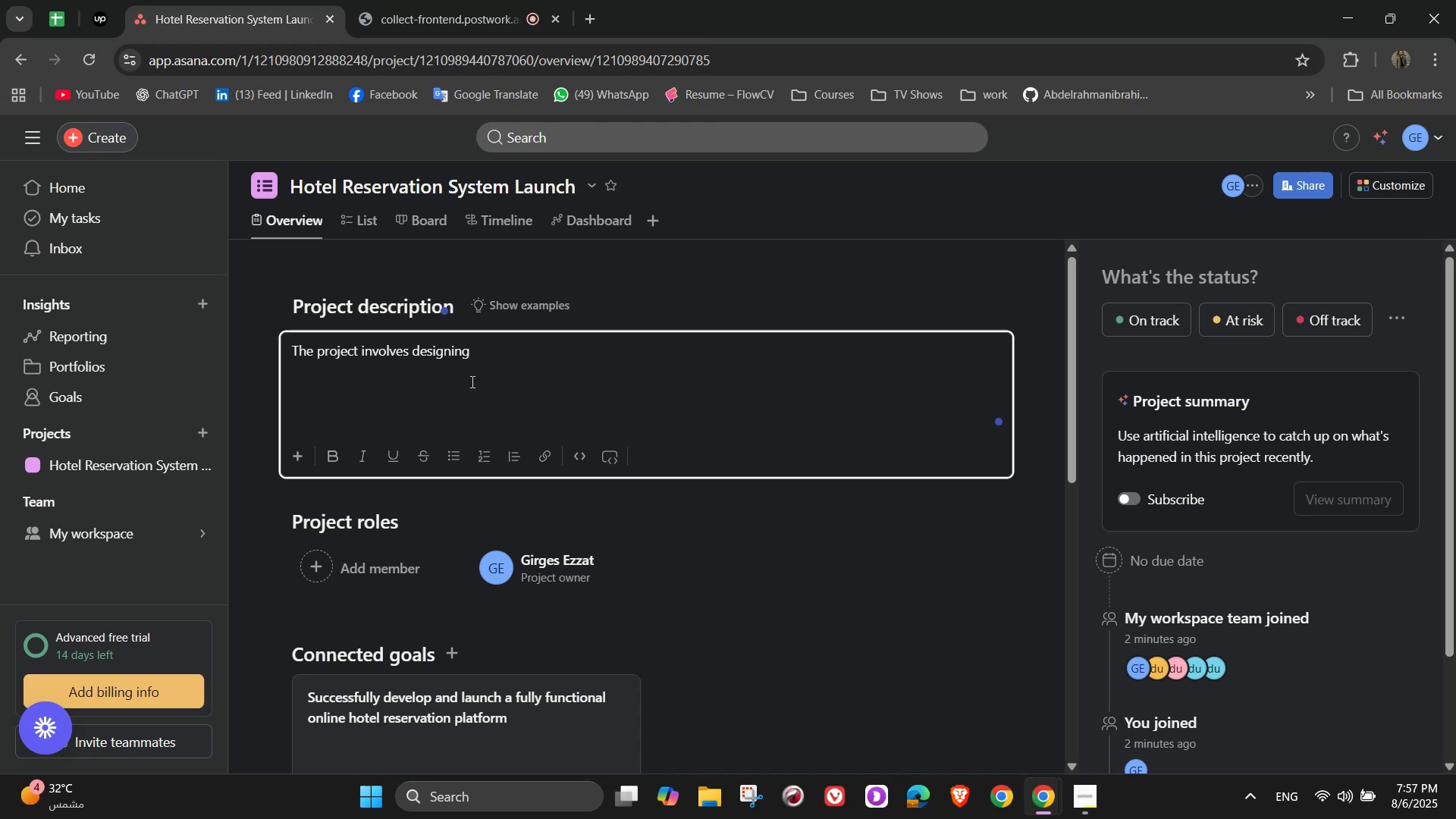 
wait(5.27)
 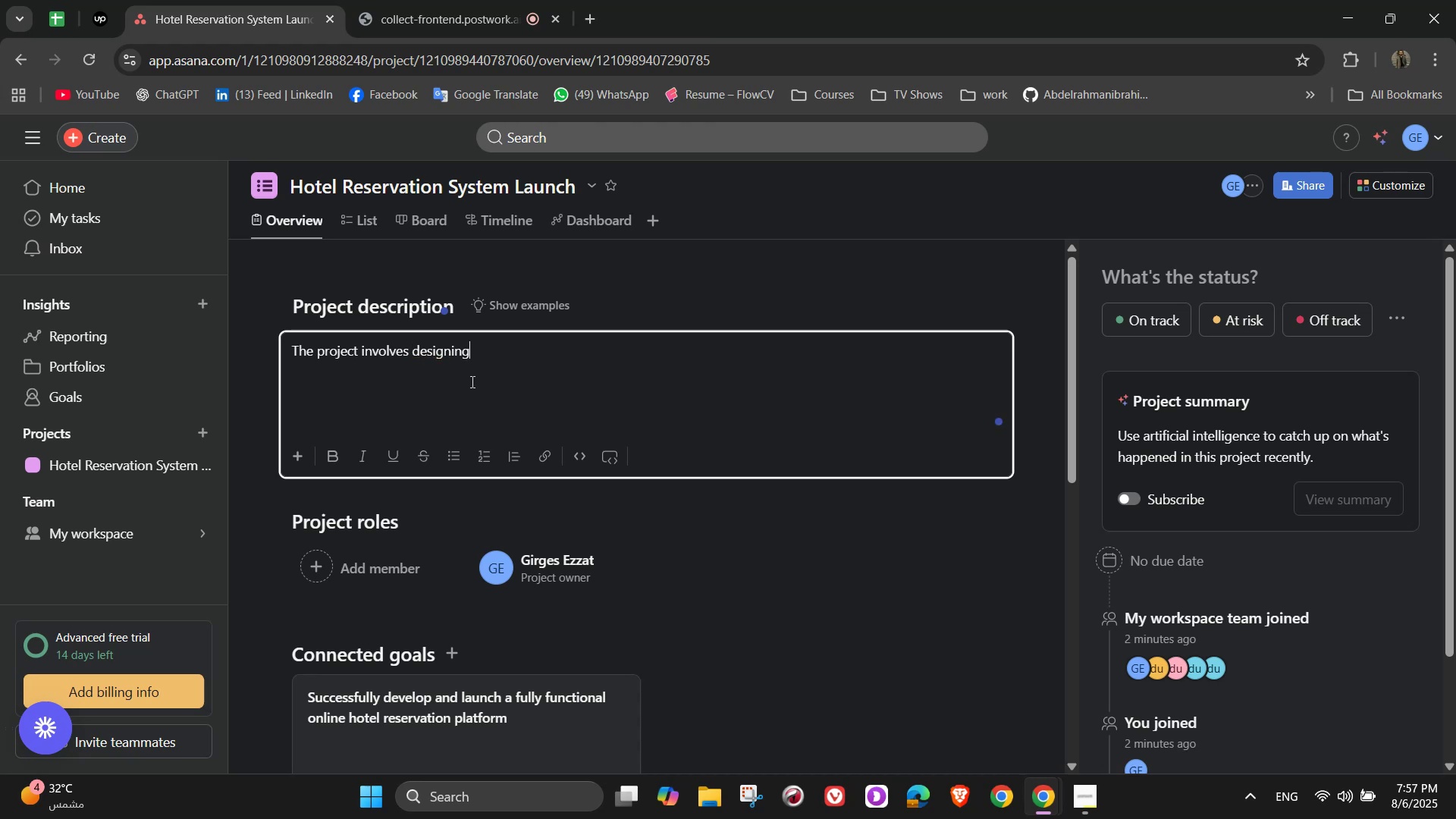 
type(, developing, testing)
 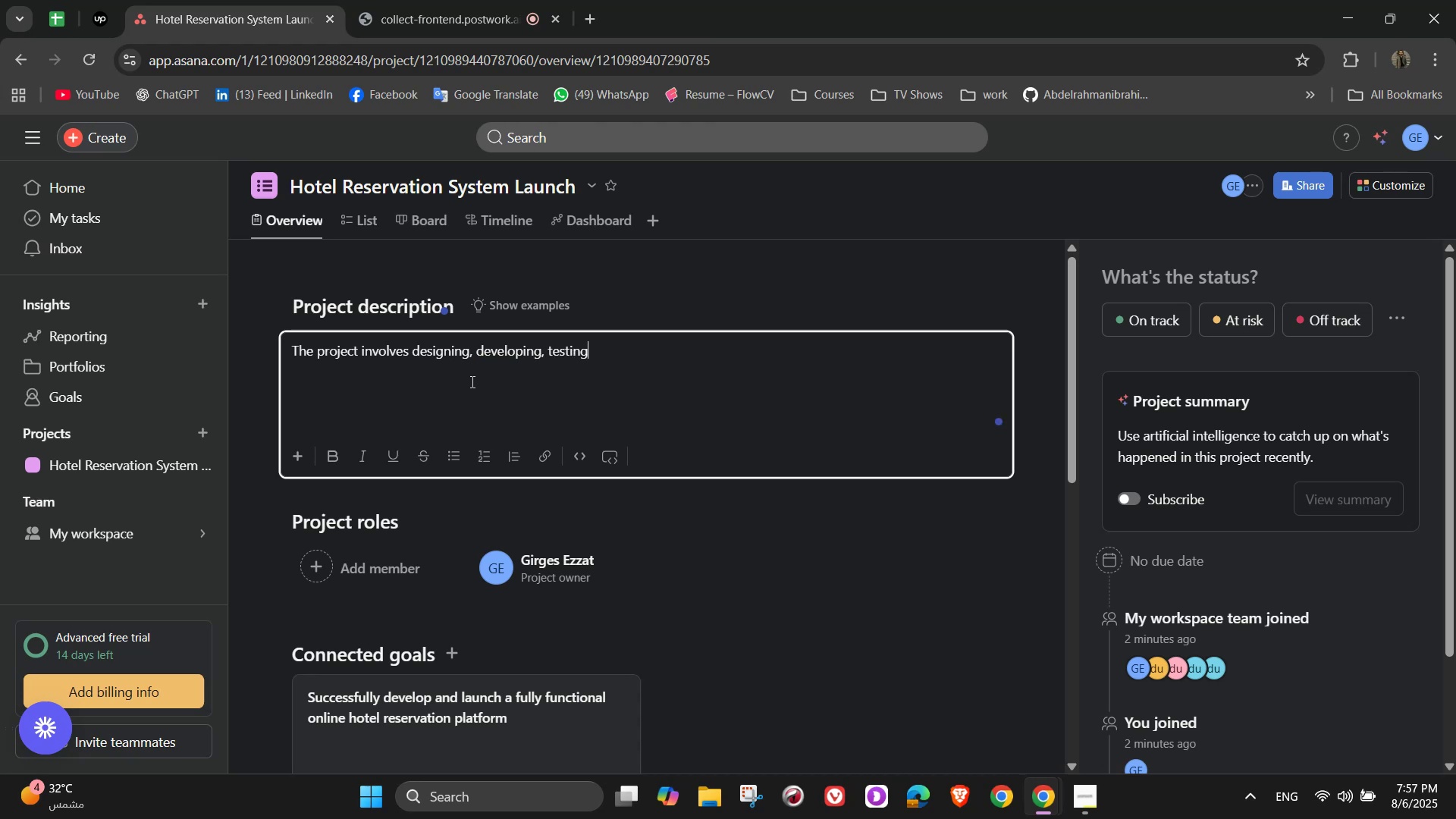 
type(, and launching)
 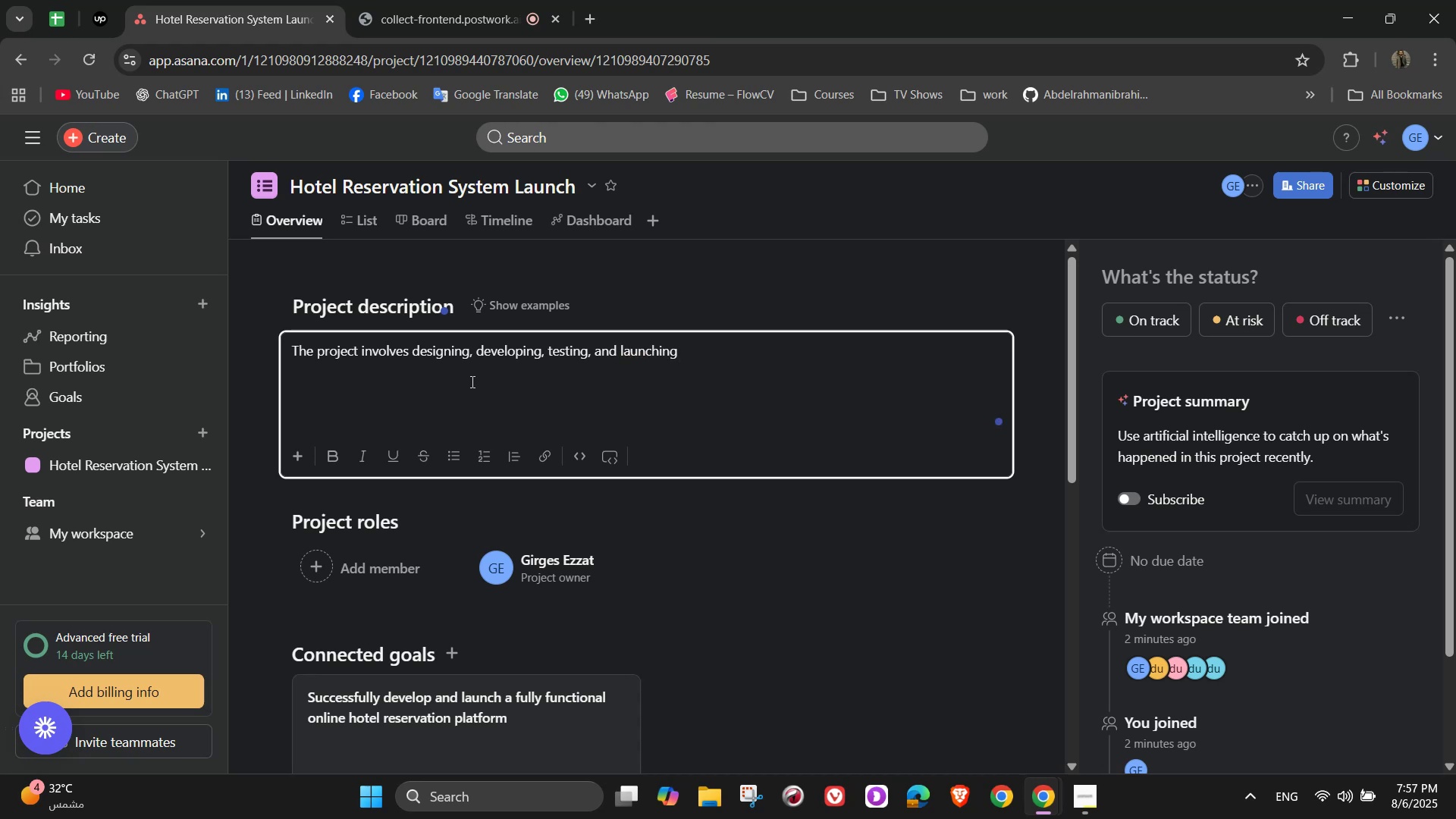 
wait(6.78)
 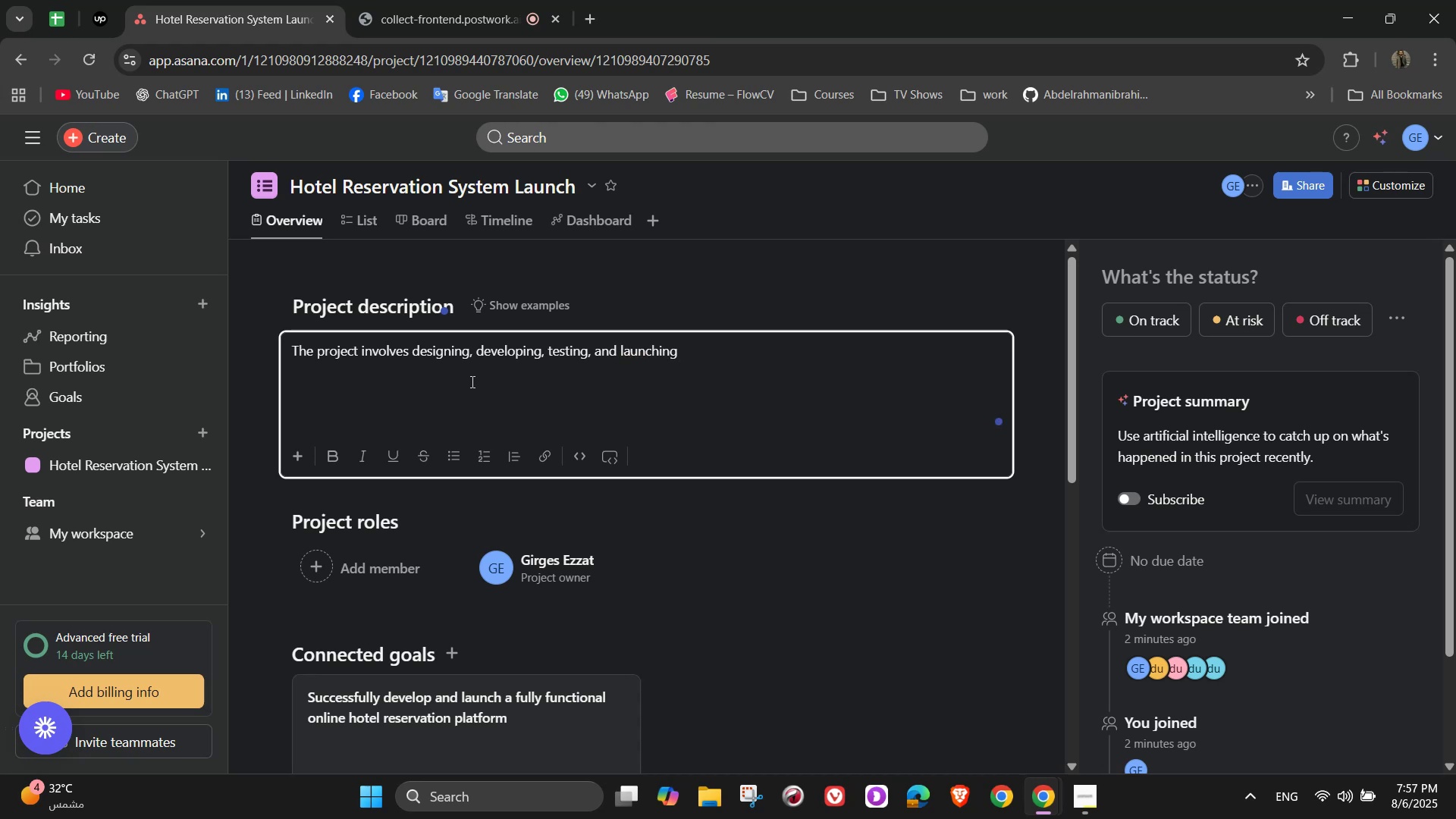 
type( an)
 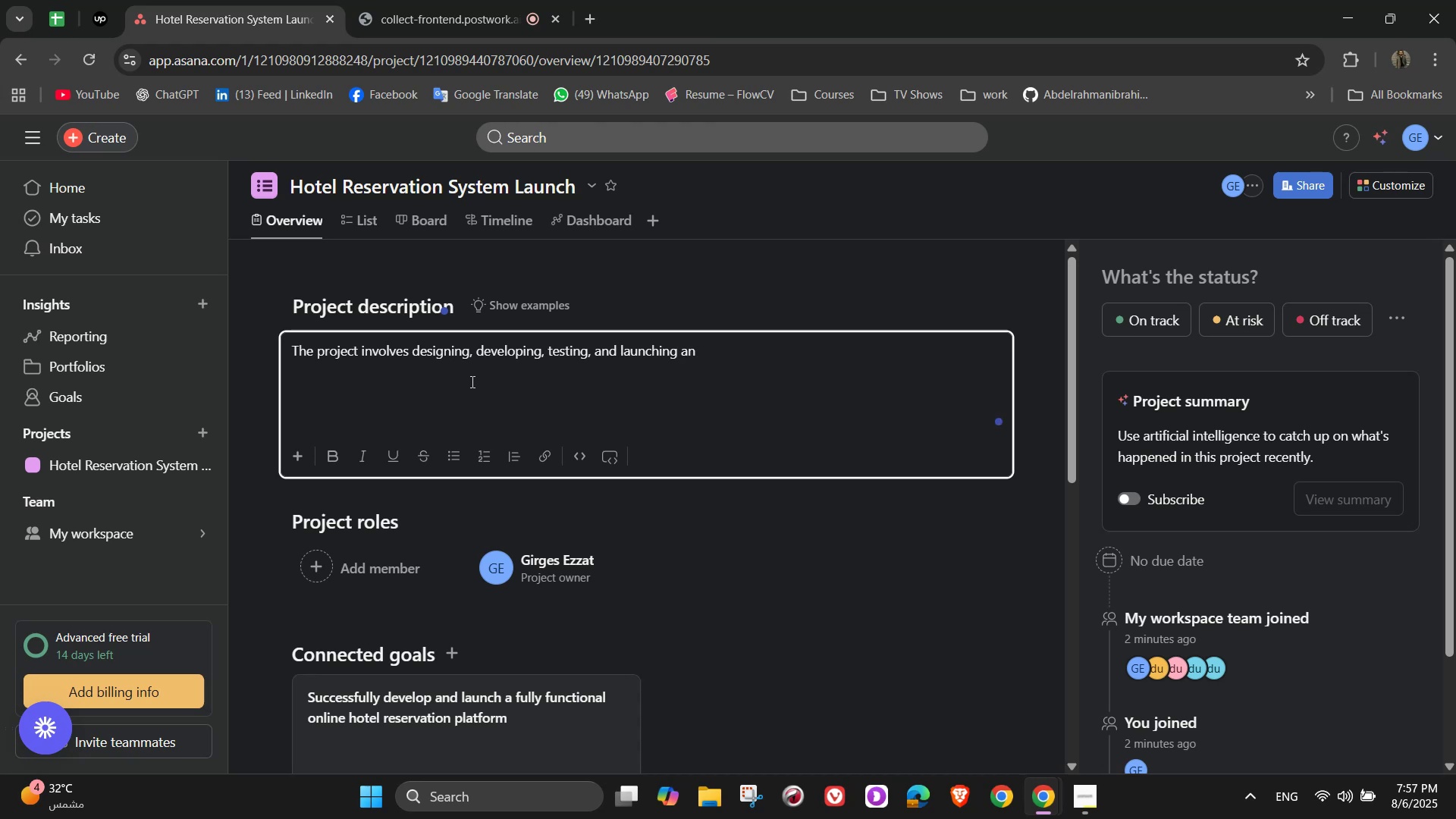 
wait(9.9)
 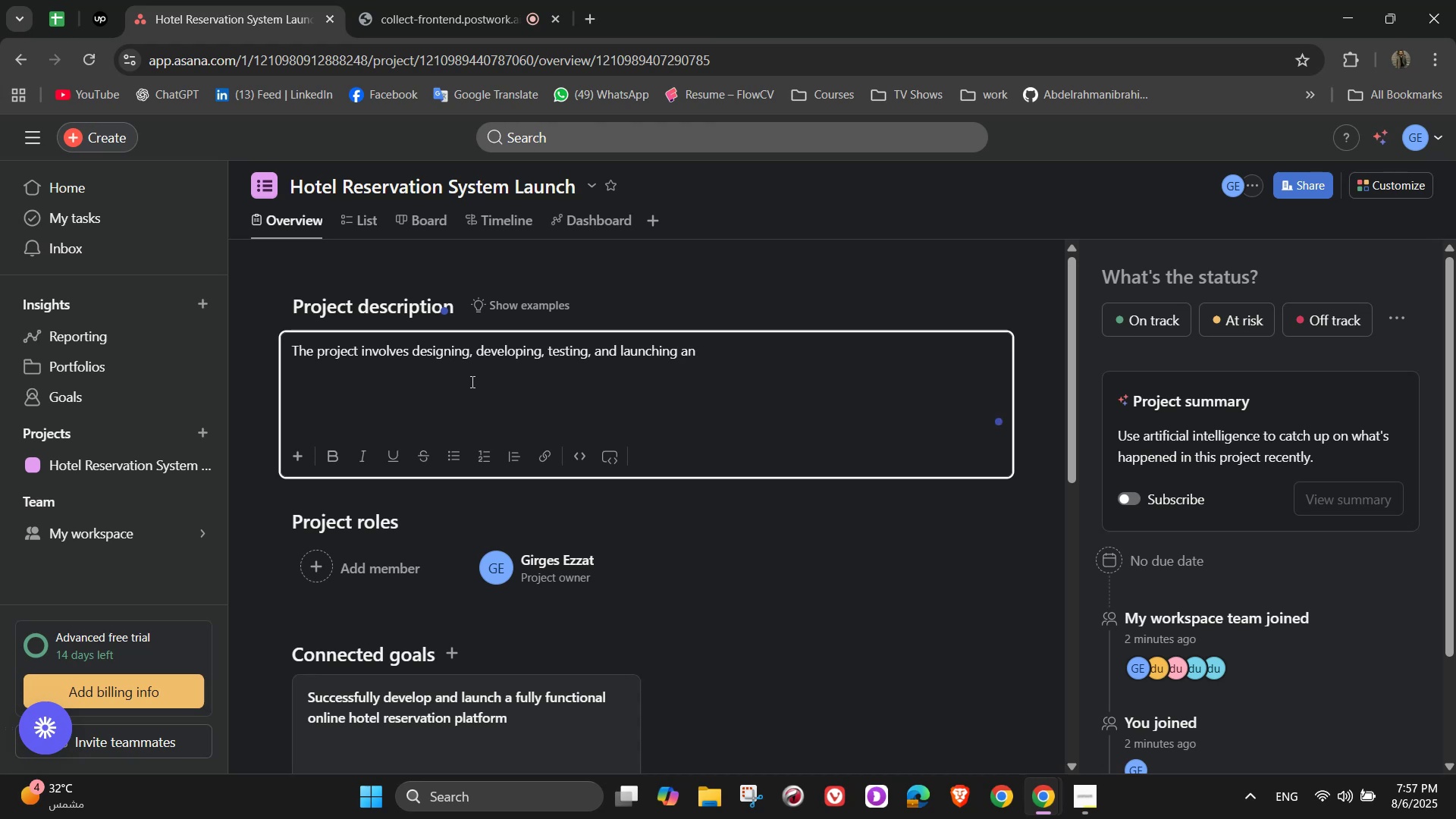 
type( online platform where users can)
 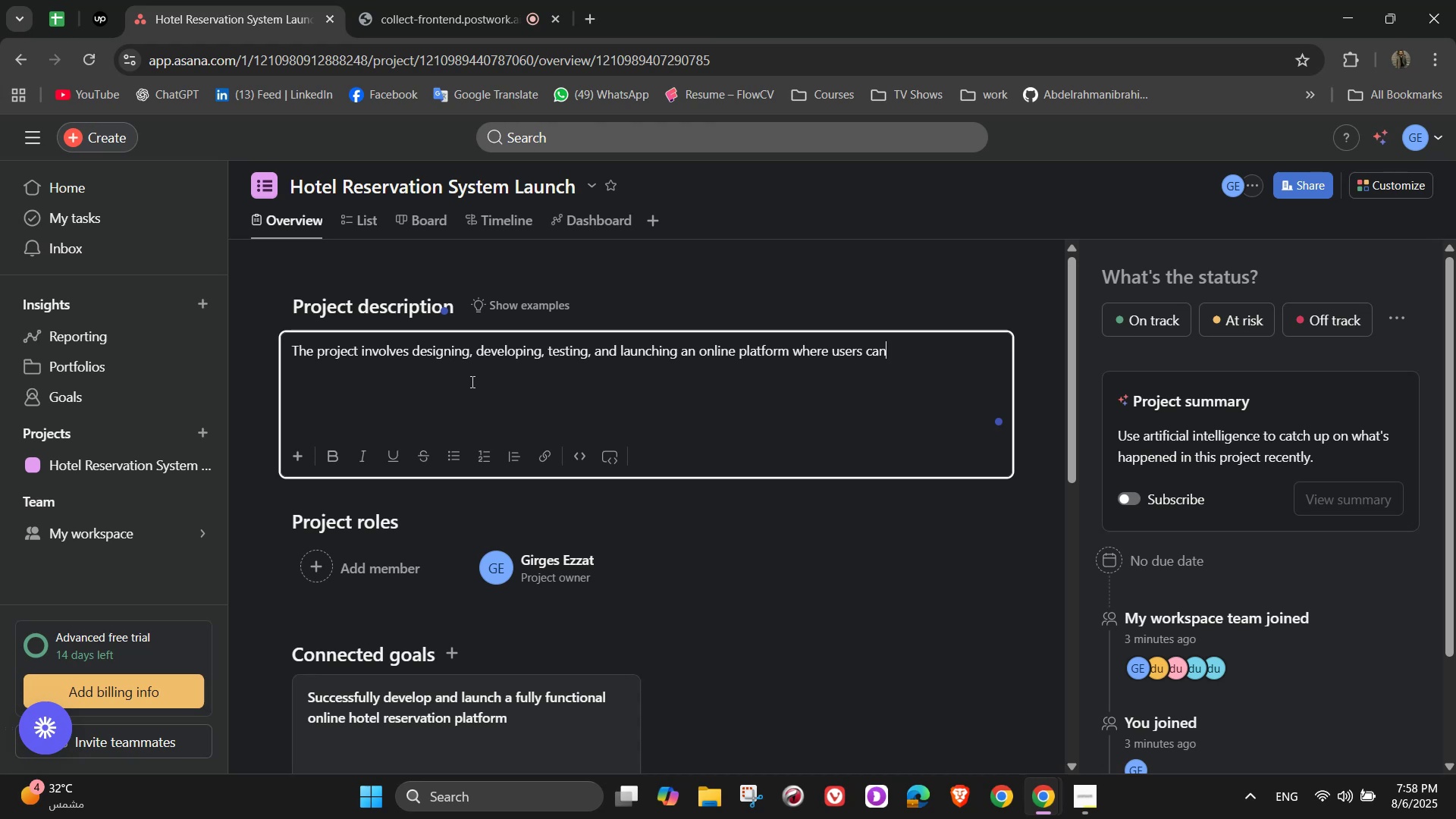 
type(s)
key(Backspace)
type( search)
 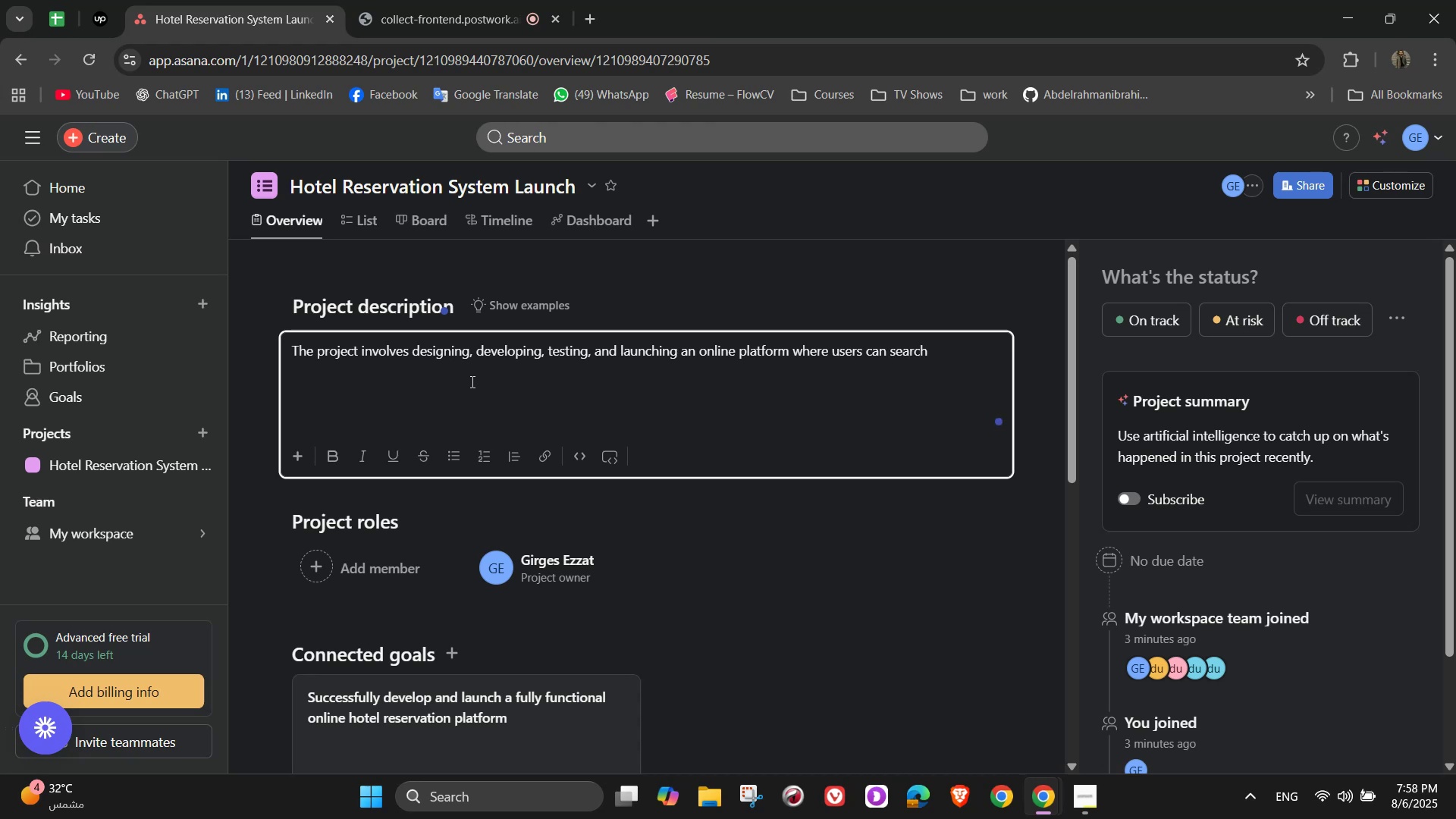 
type(, compare, and book hotel)
 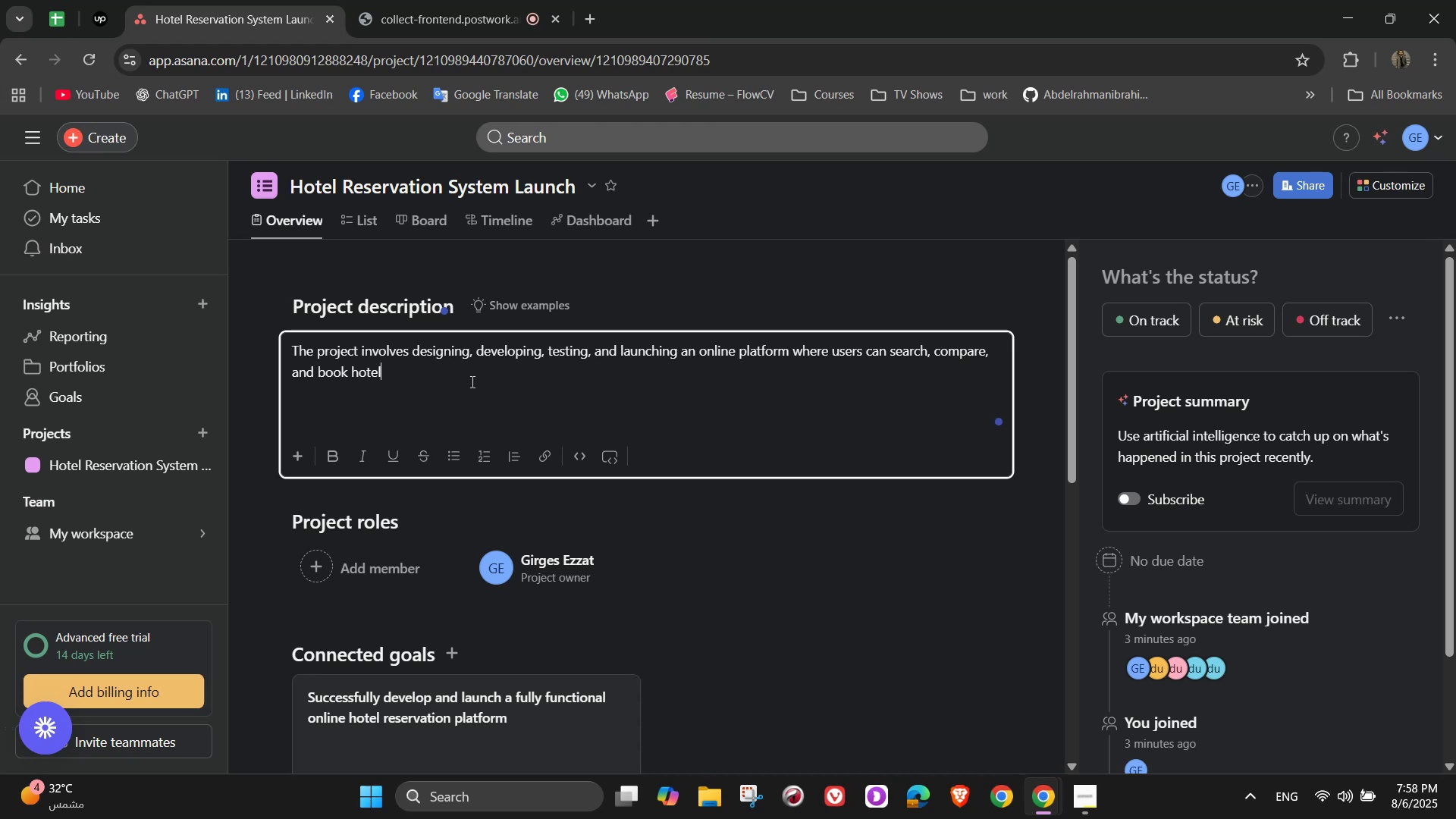 
wait(7.47)
 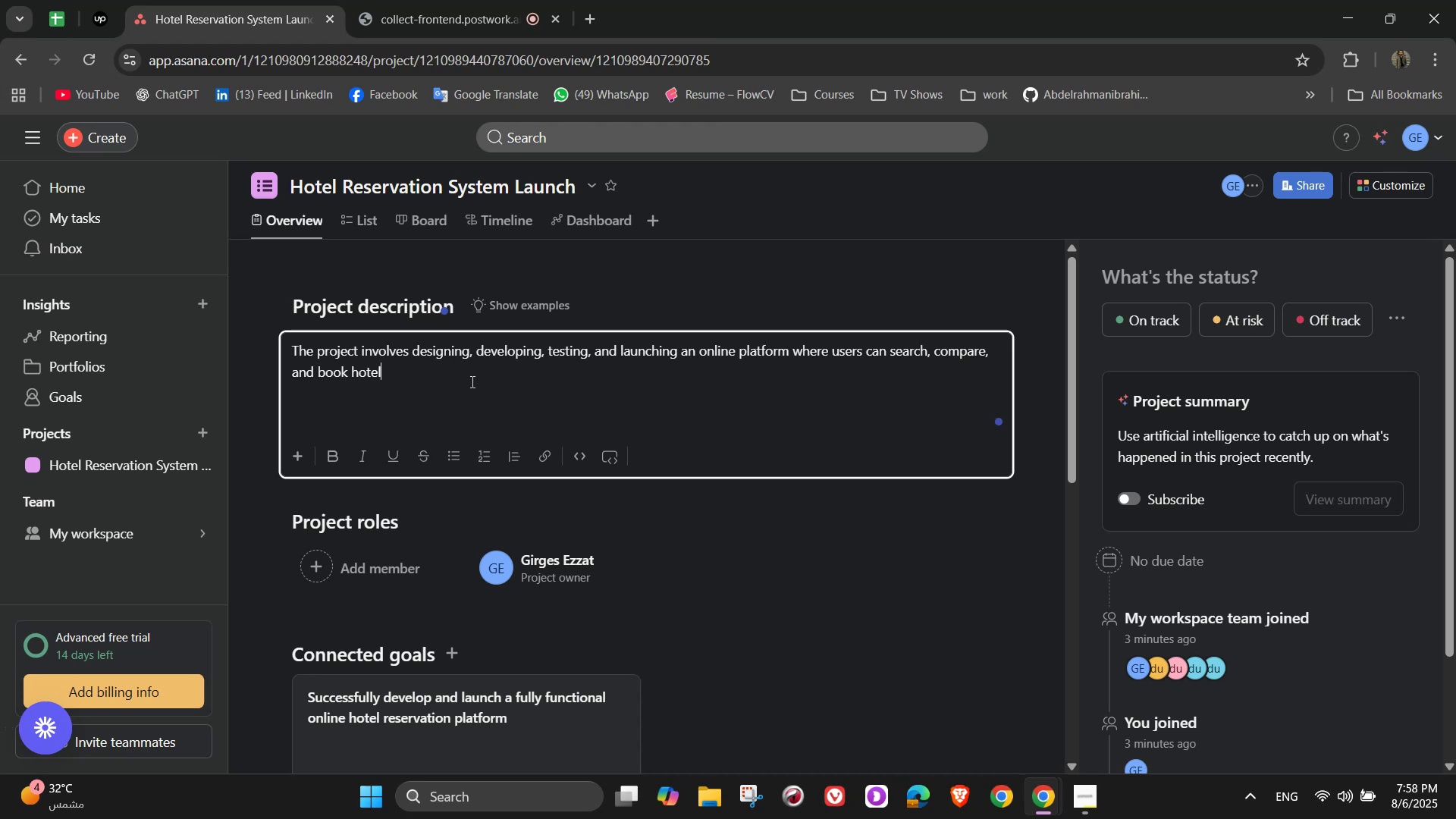 
type( rooms)
 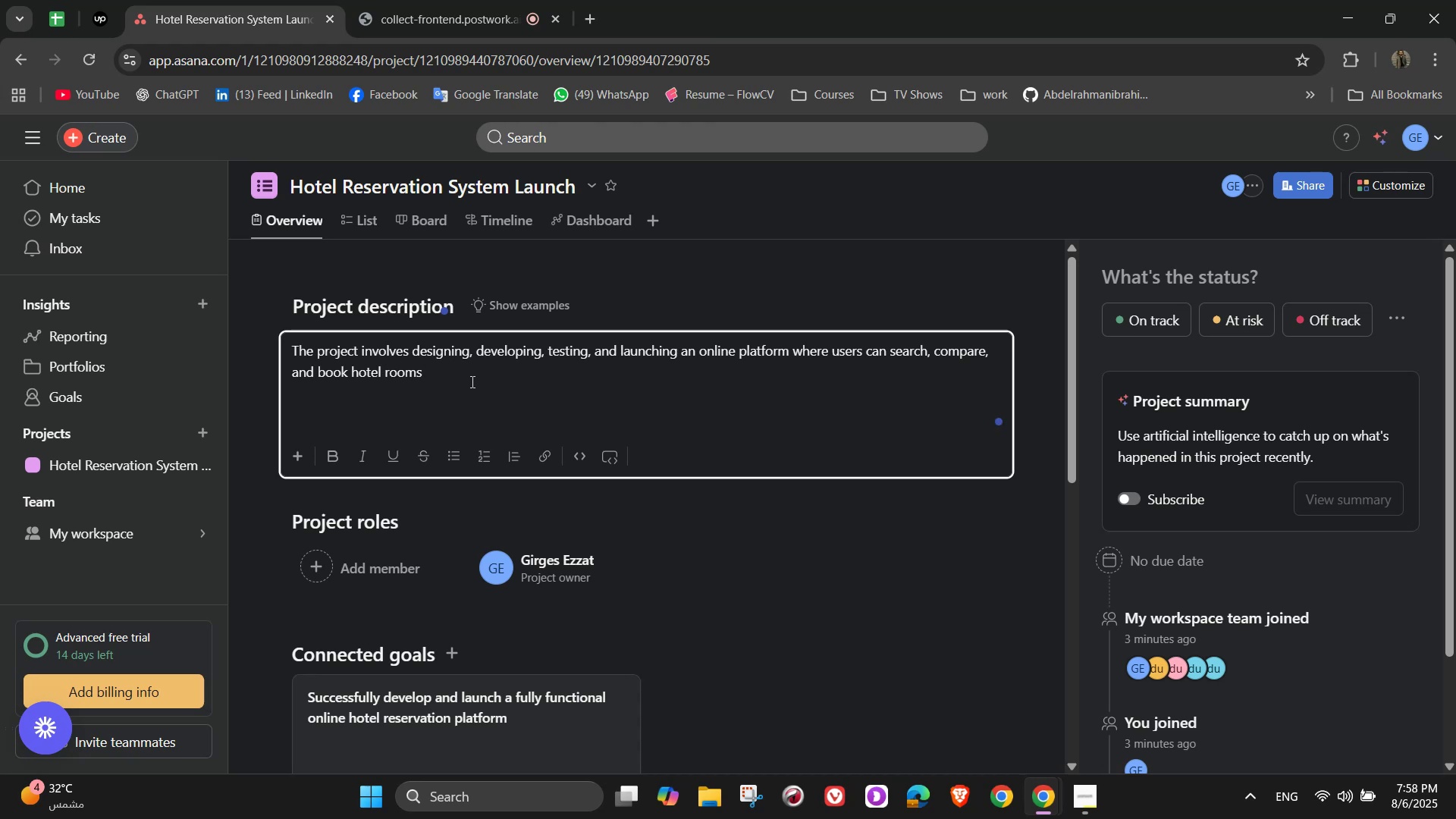 
type( across various destinations. It also includes setting up a partner dashboard for hotels)
key(Backspace)
type(s, marketing the platform )
key(Backspace)
type(, and gathering)
 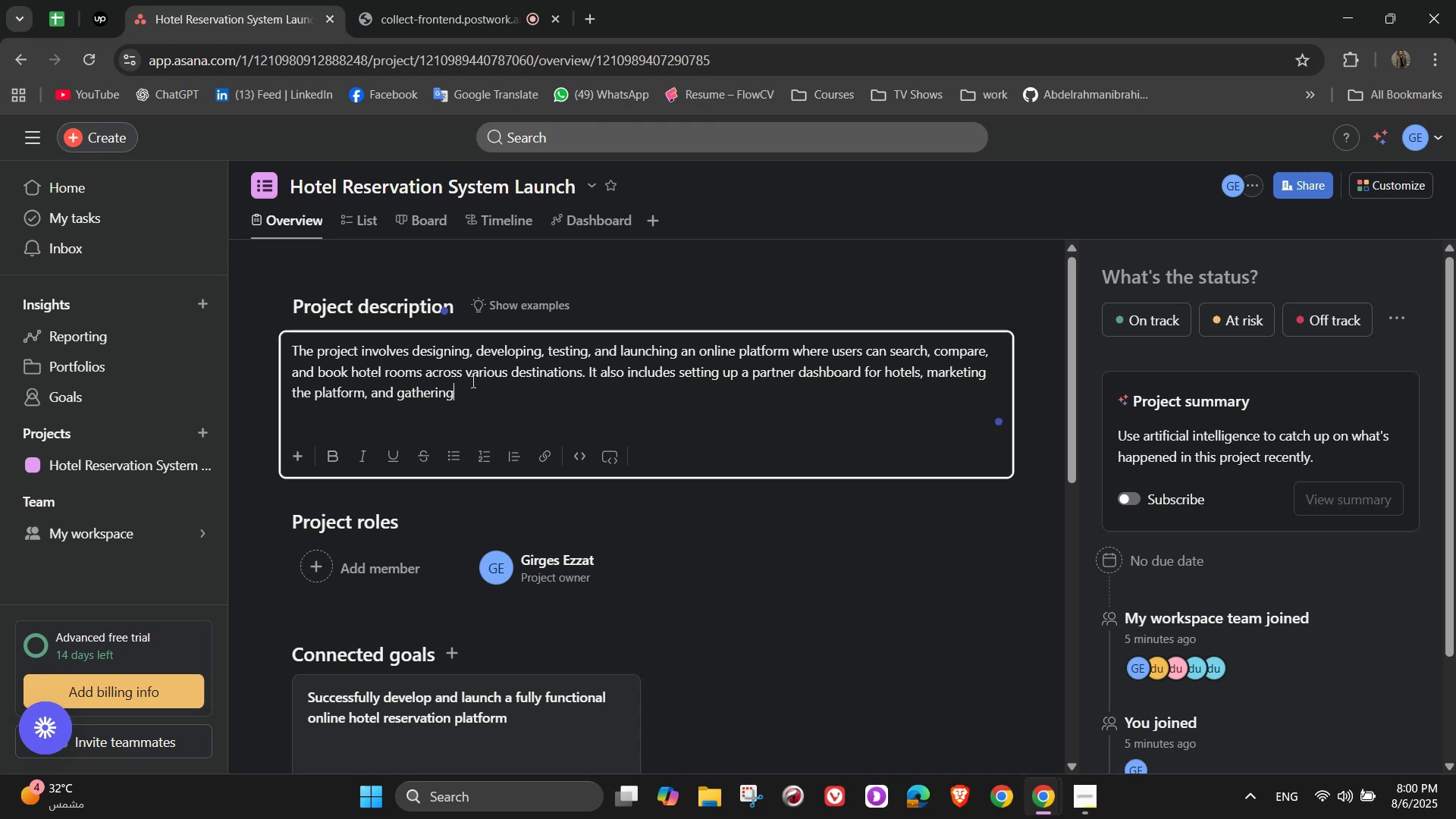 
wait(14.82)
 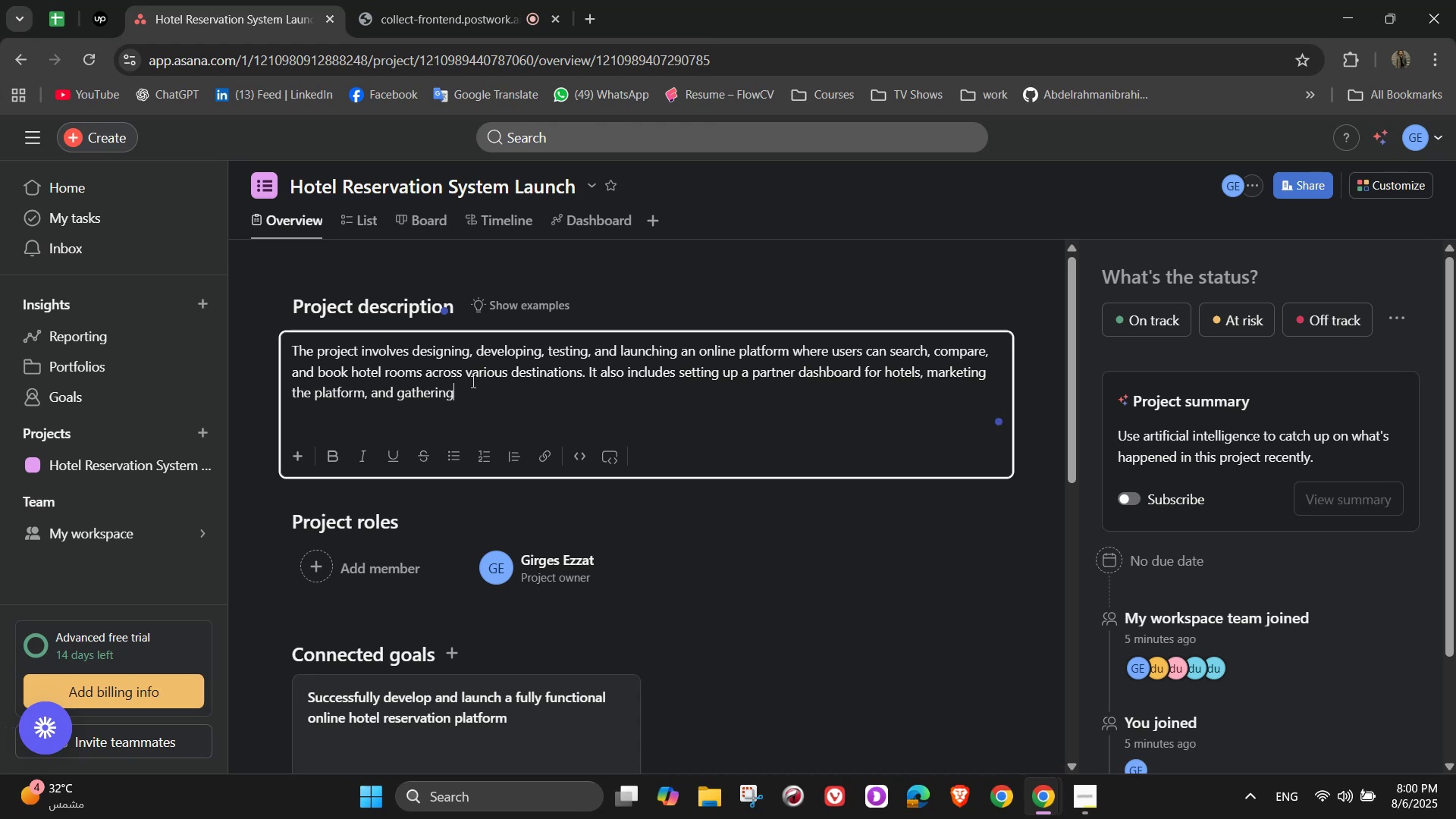 
type( post-launch)
 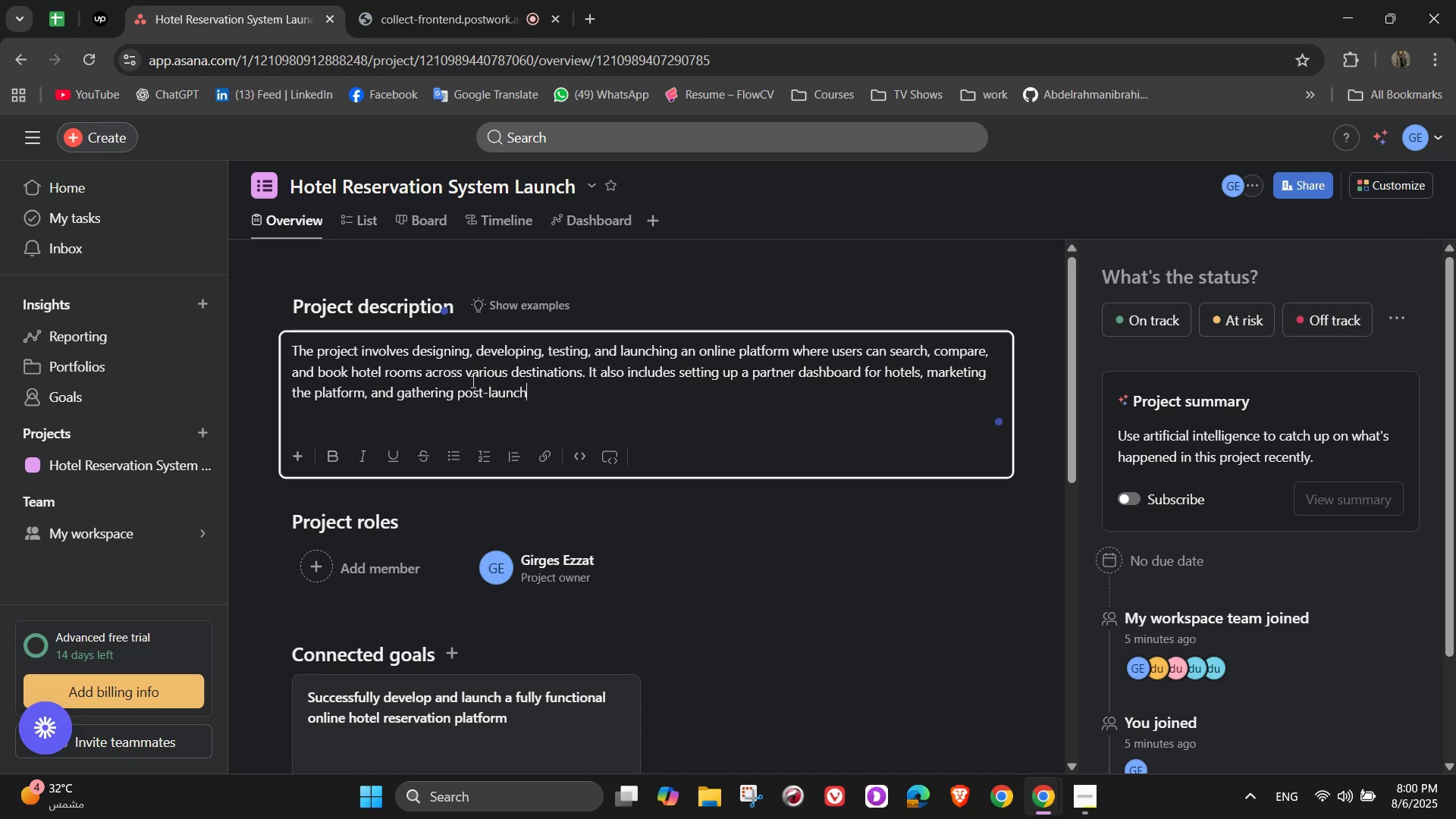 
wait(7.67)
 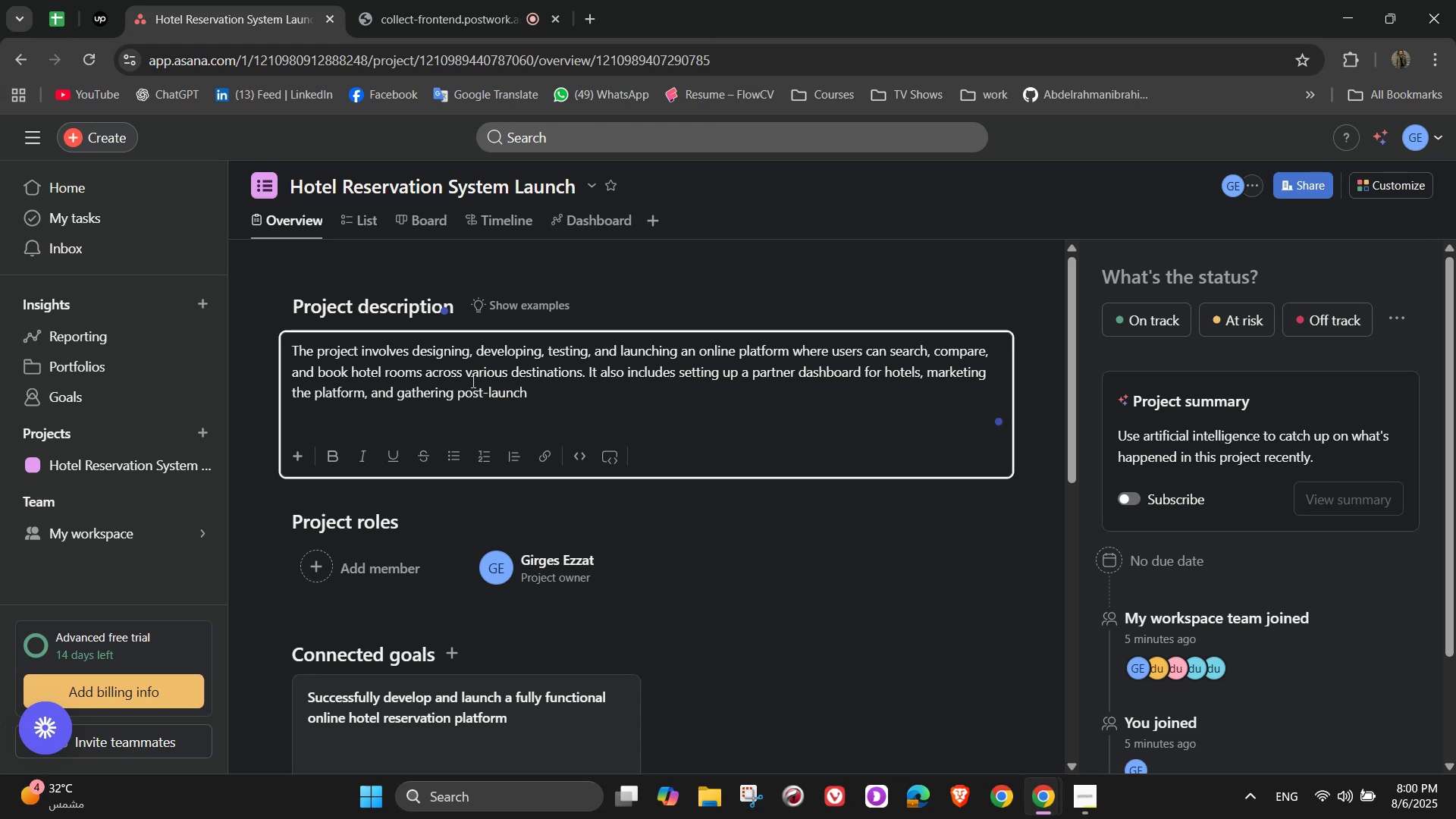 
type( feedback. )
key(Backspace)
 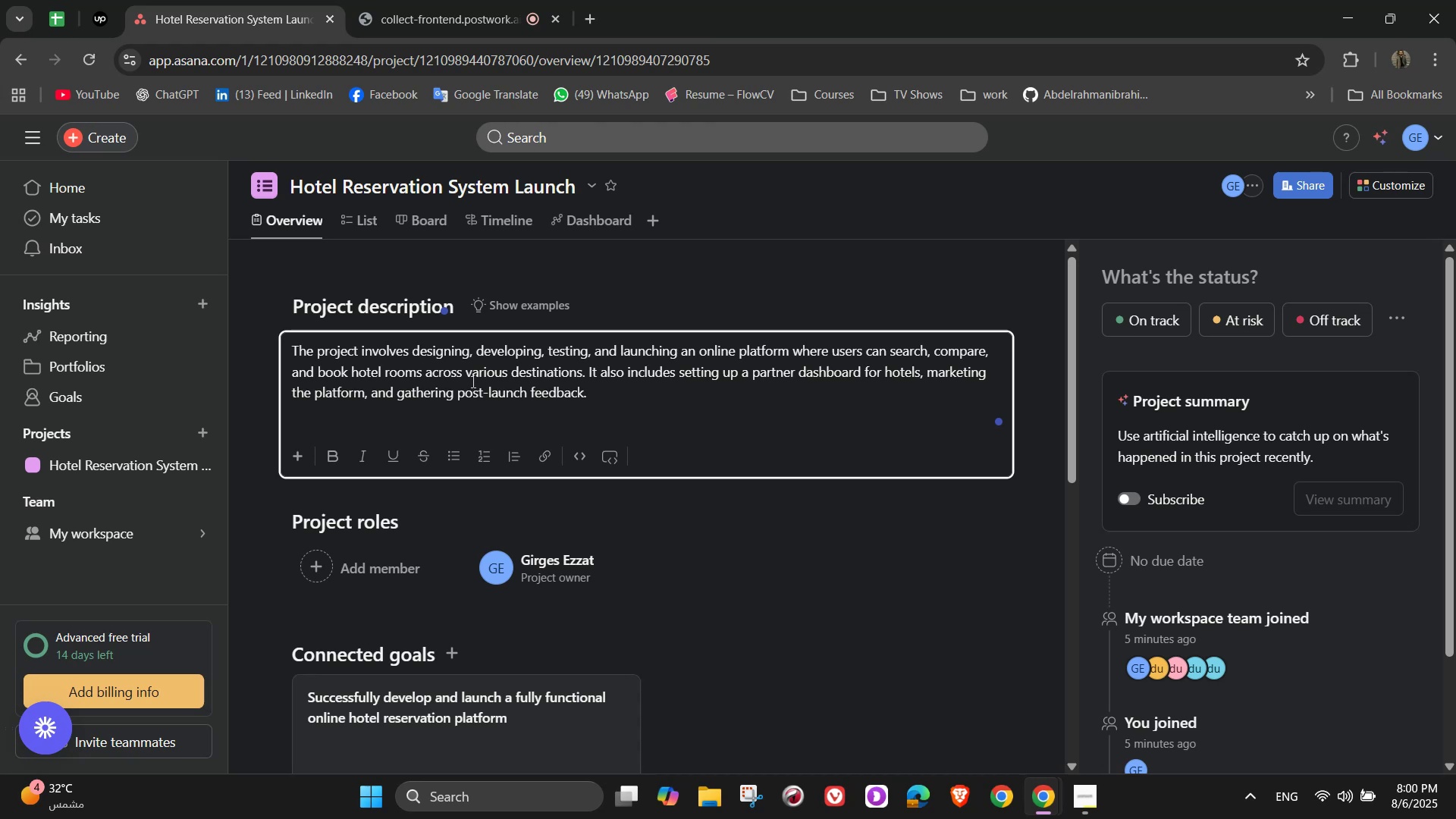 
scroll: coordinate [522, 382], scroll_direction: down, amount: 10.0
 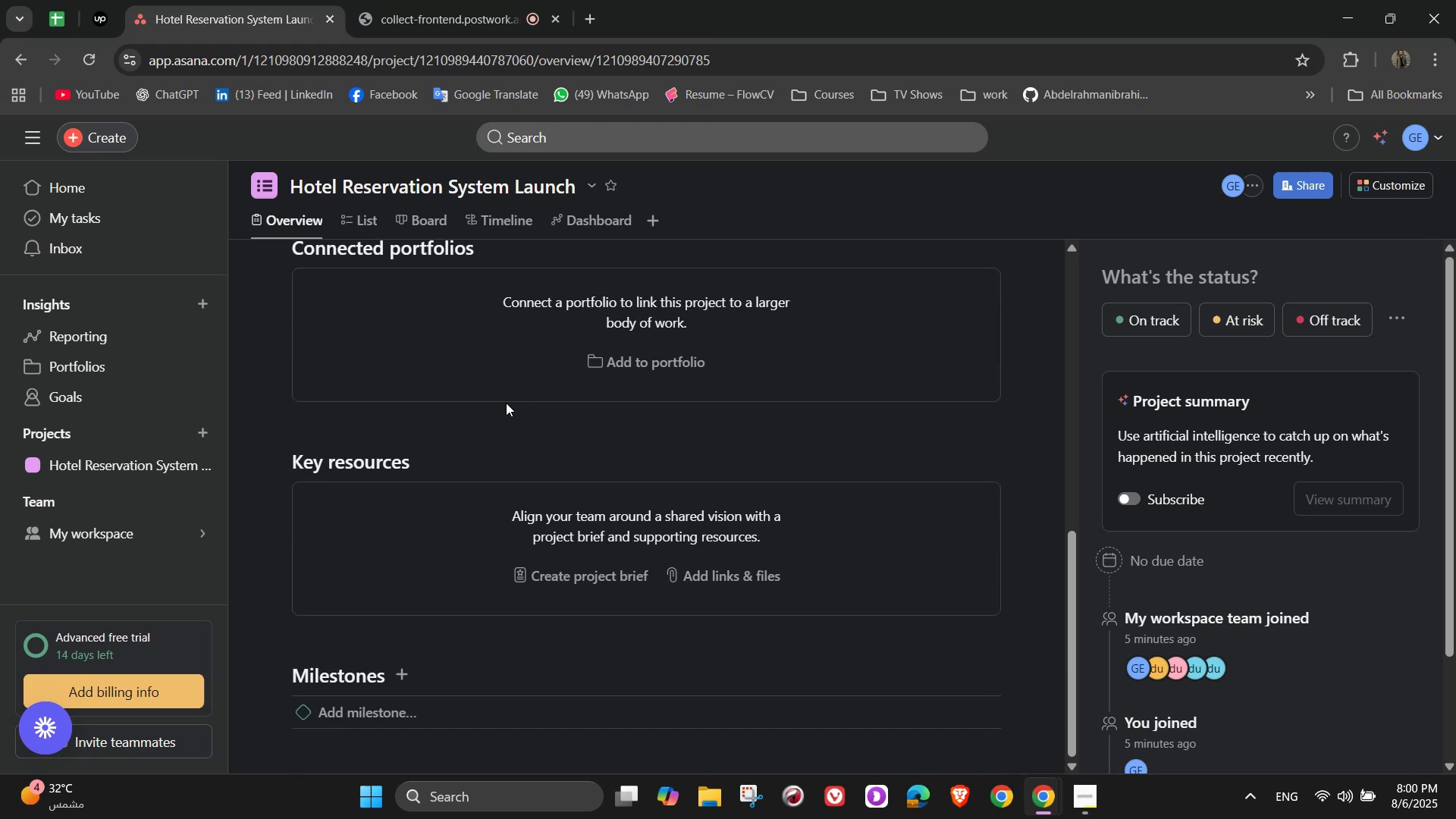 
scroll: coordinate [506, 403], scroll_direction: up, amount: 2.0
 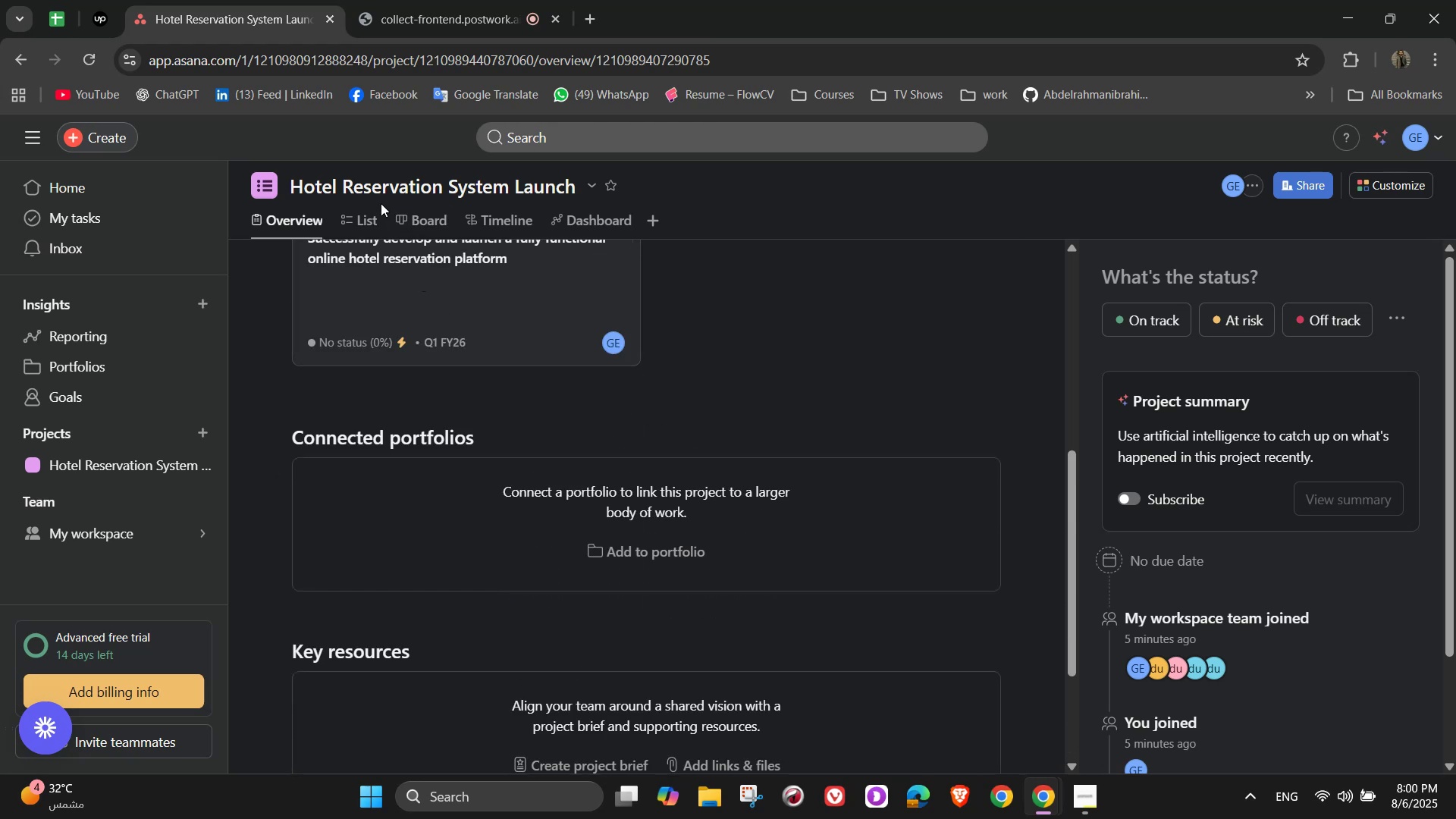 
left_click([371, 215])
 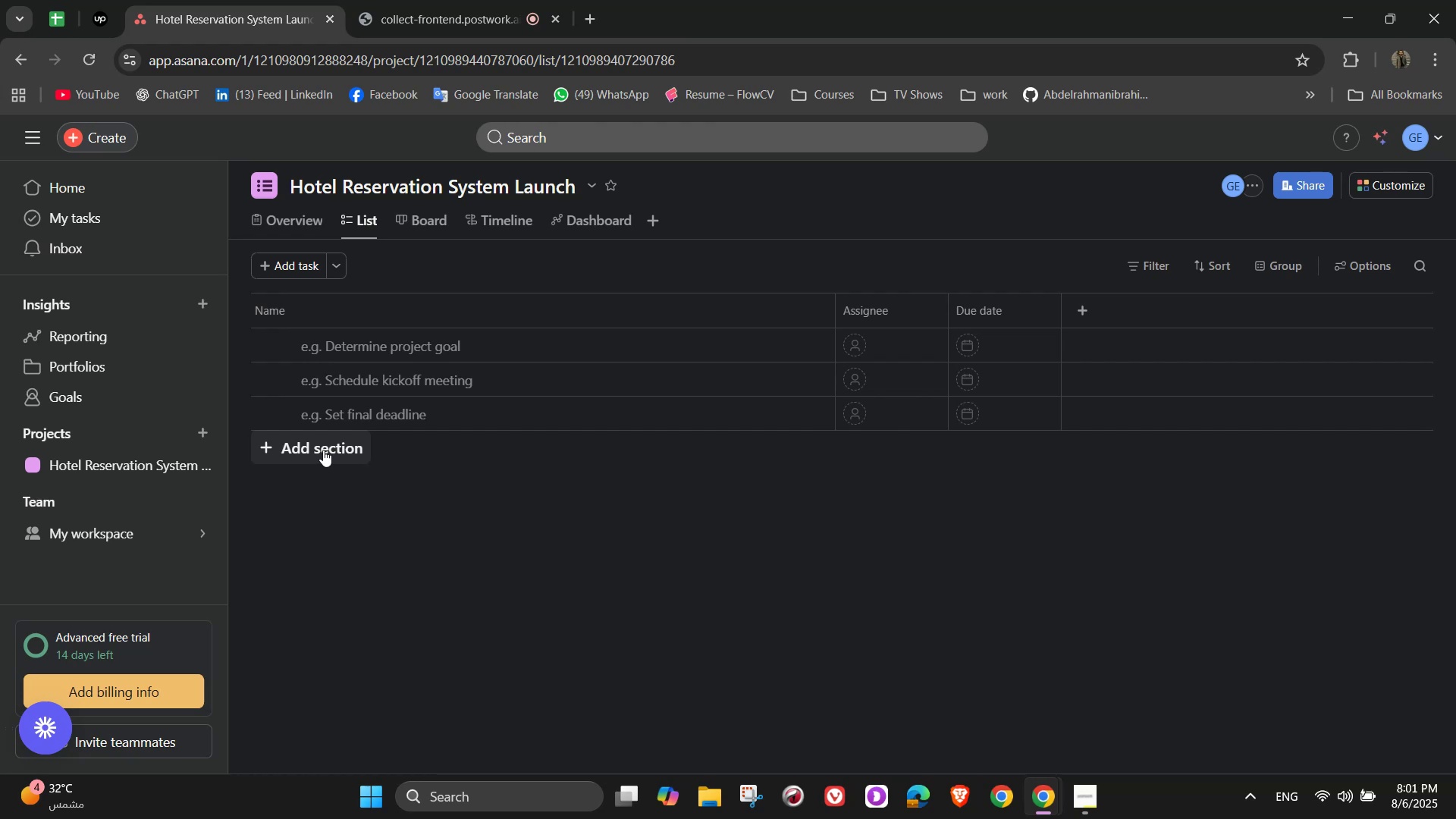 
wait(17.39)
 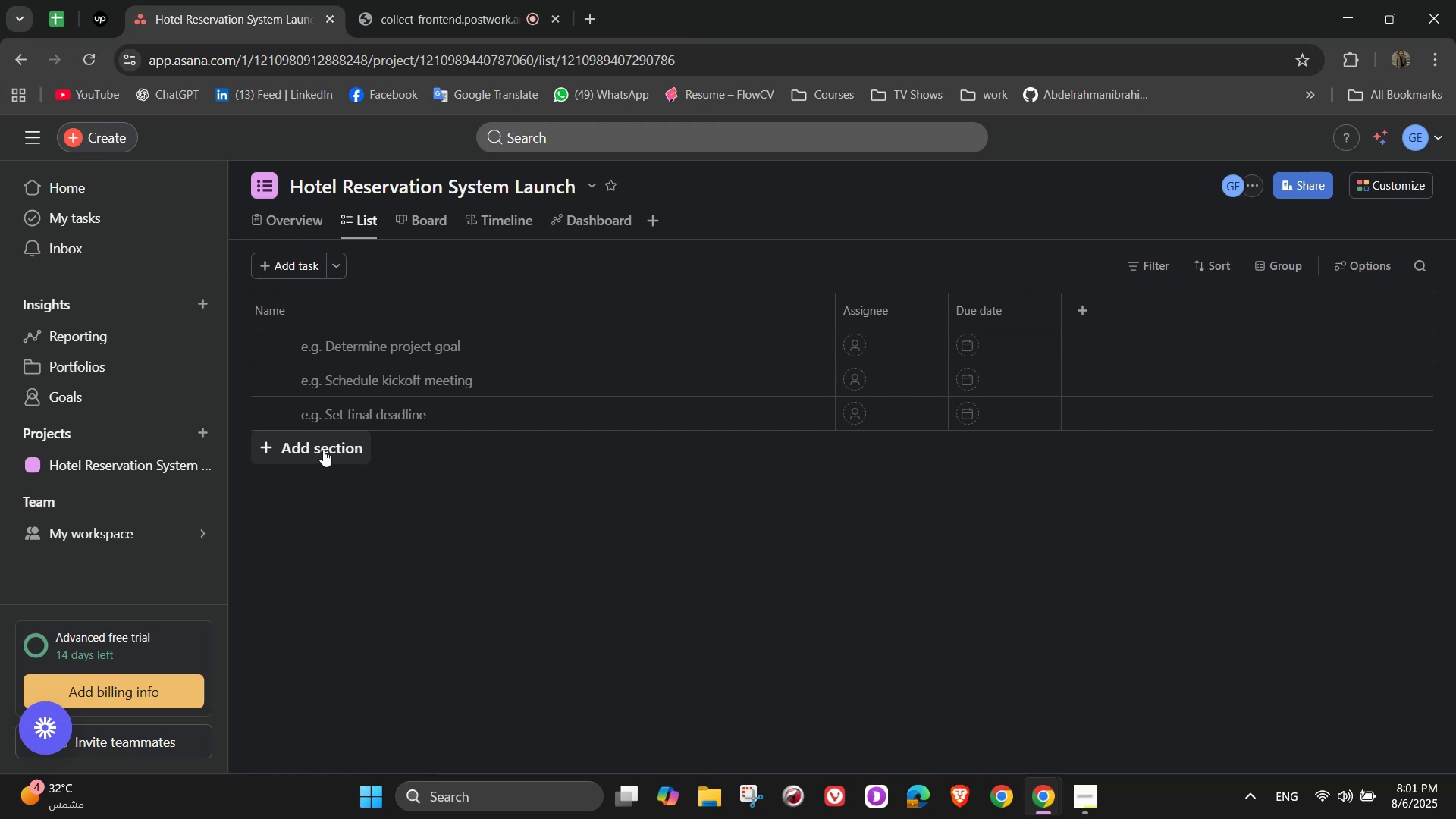 
left_click([355, 447])
 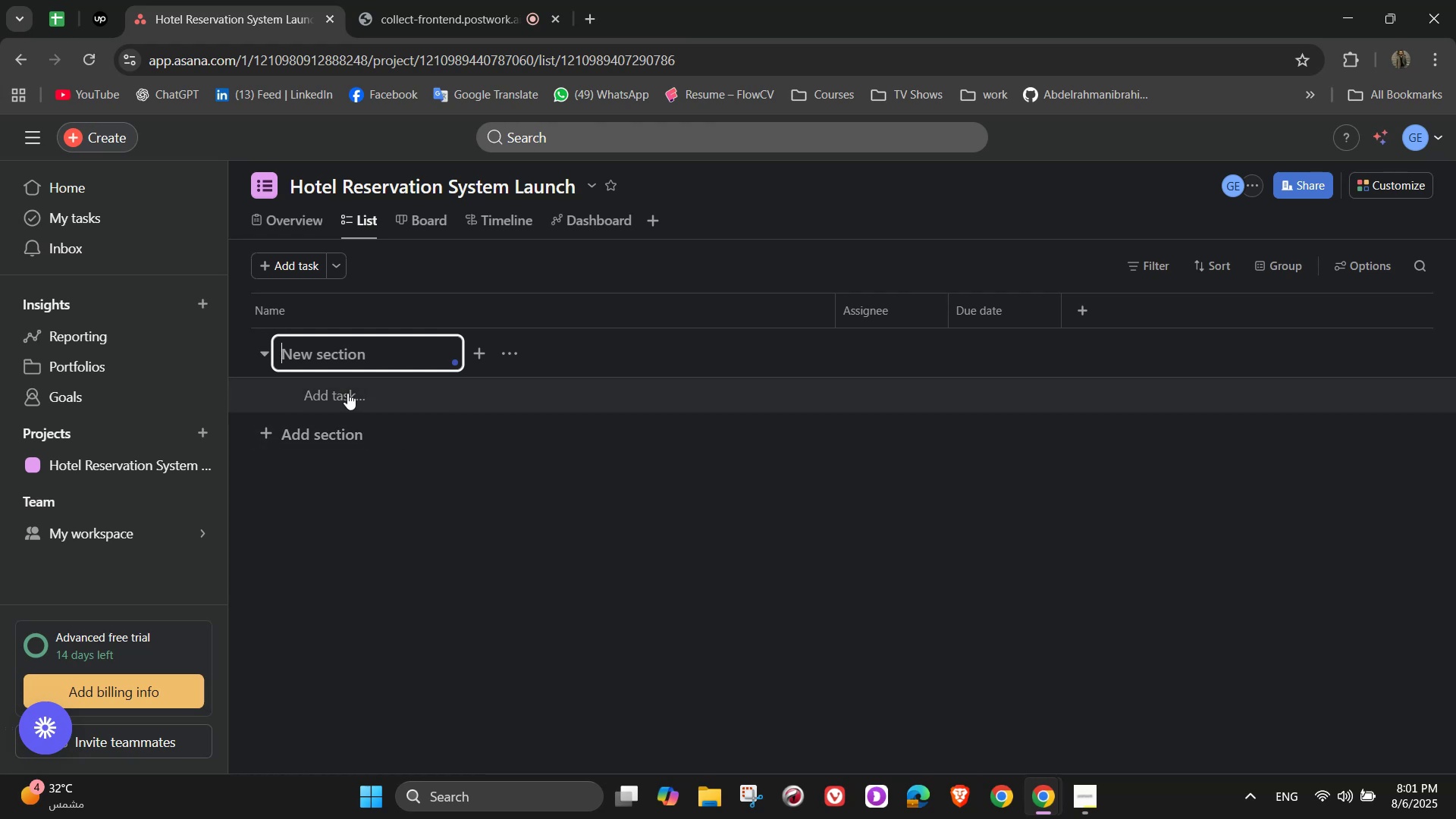 
wait(13.68)
 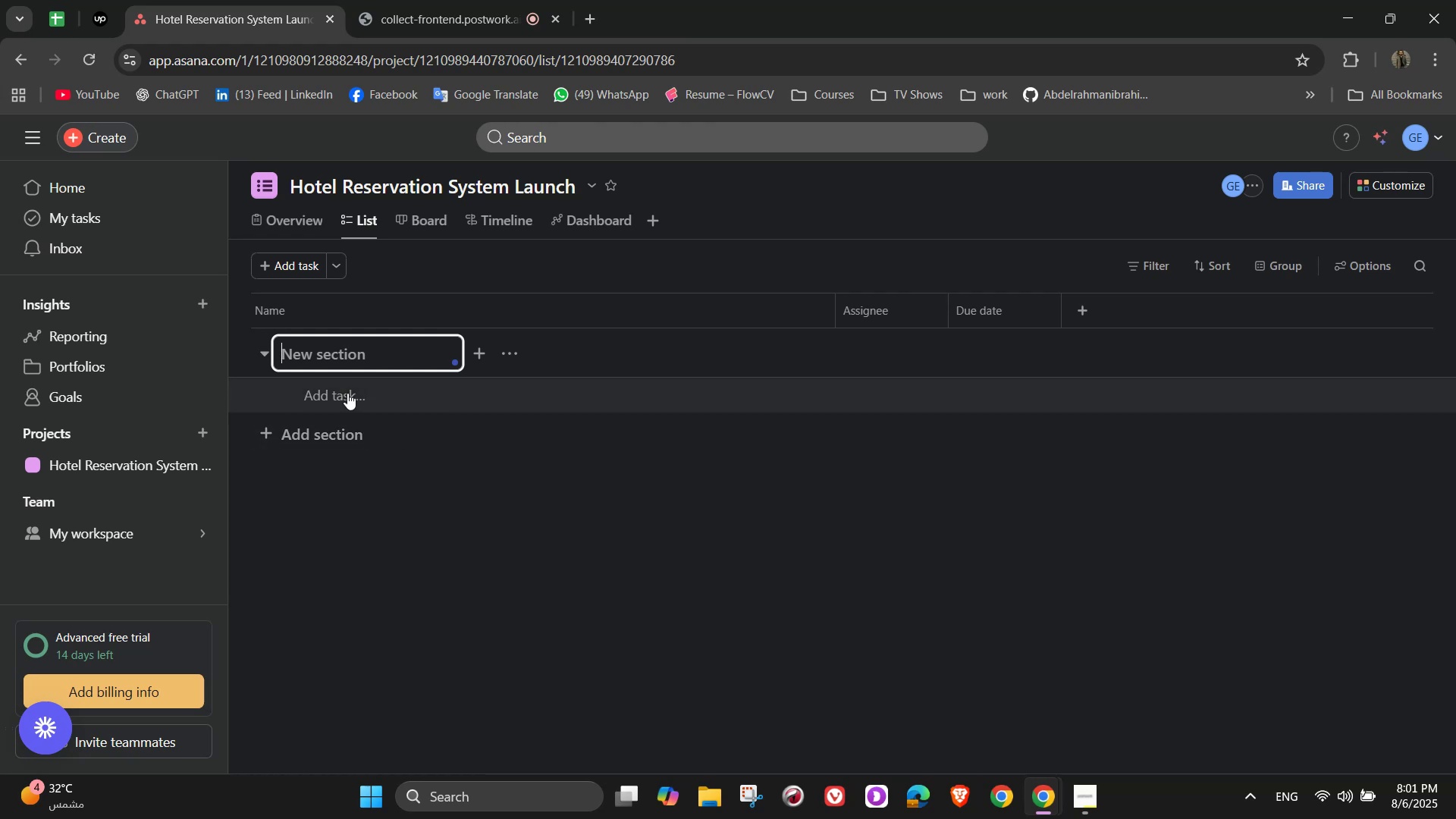 
type(Research & )
key(Backspace)
key(Backspace)
type(and Planning)
 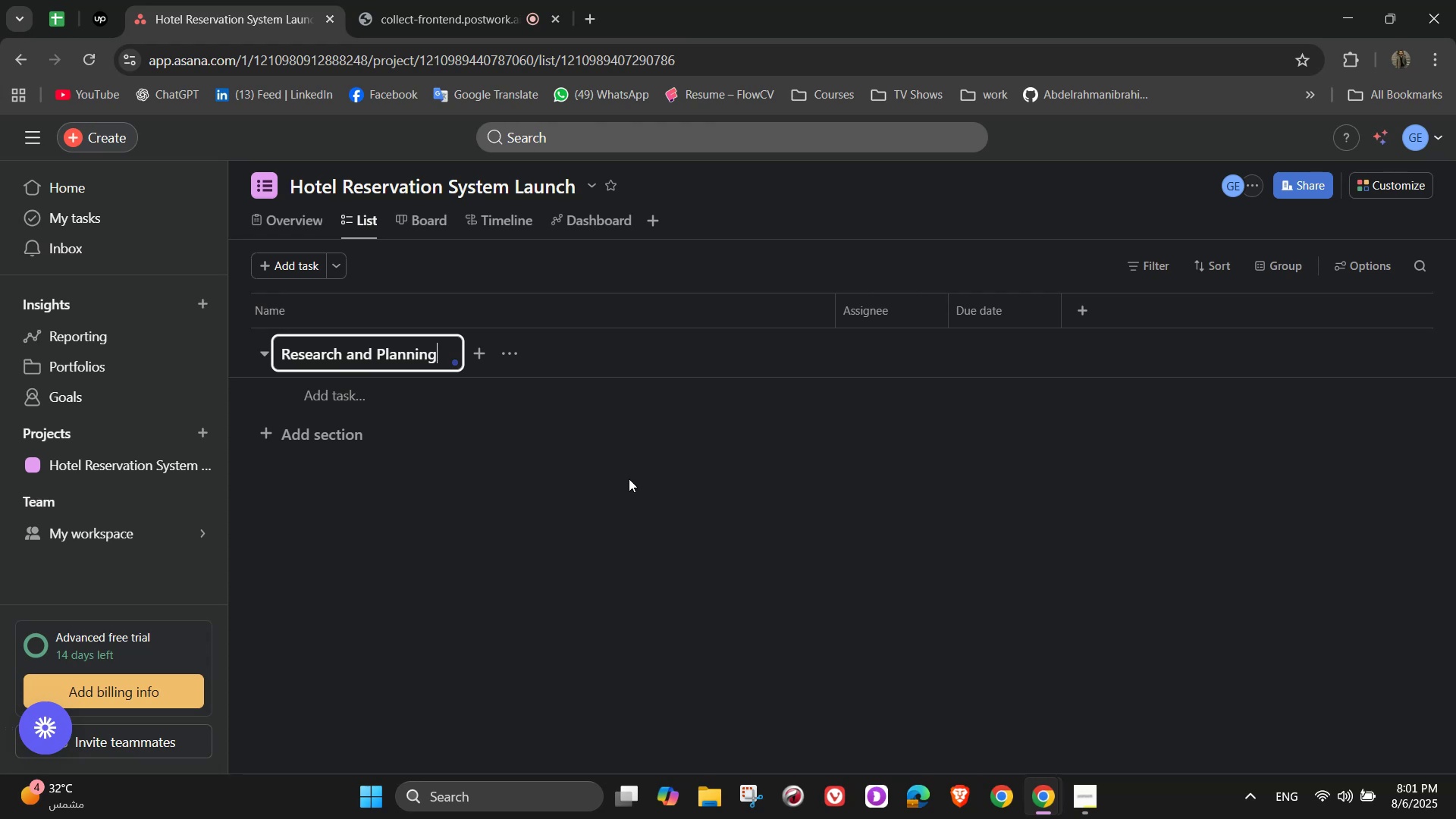 
left_click([302, 398])
 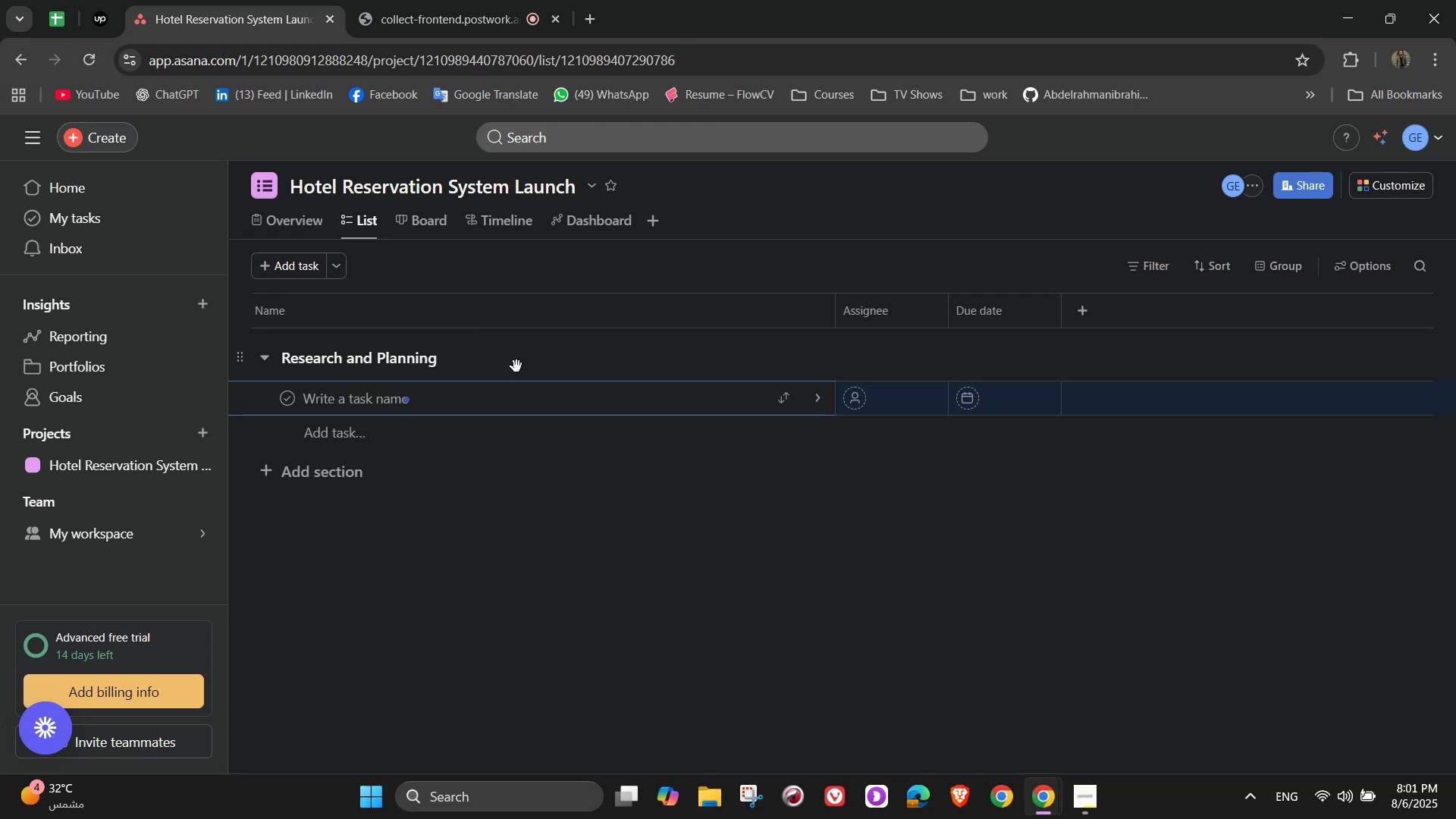 
left_click([516, 366])
 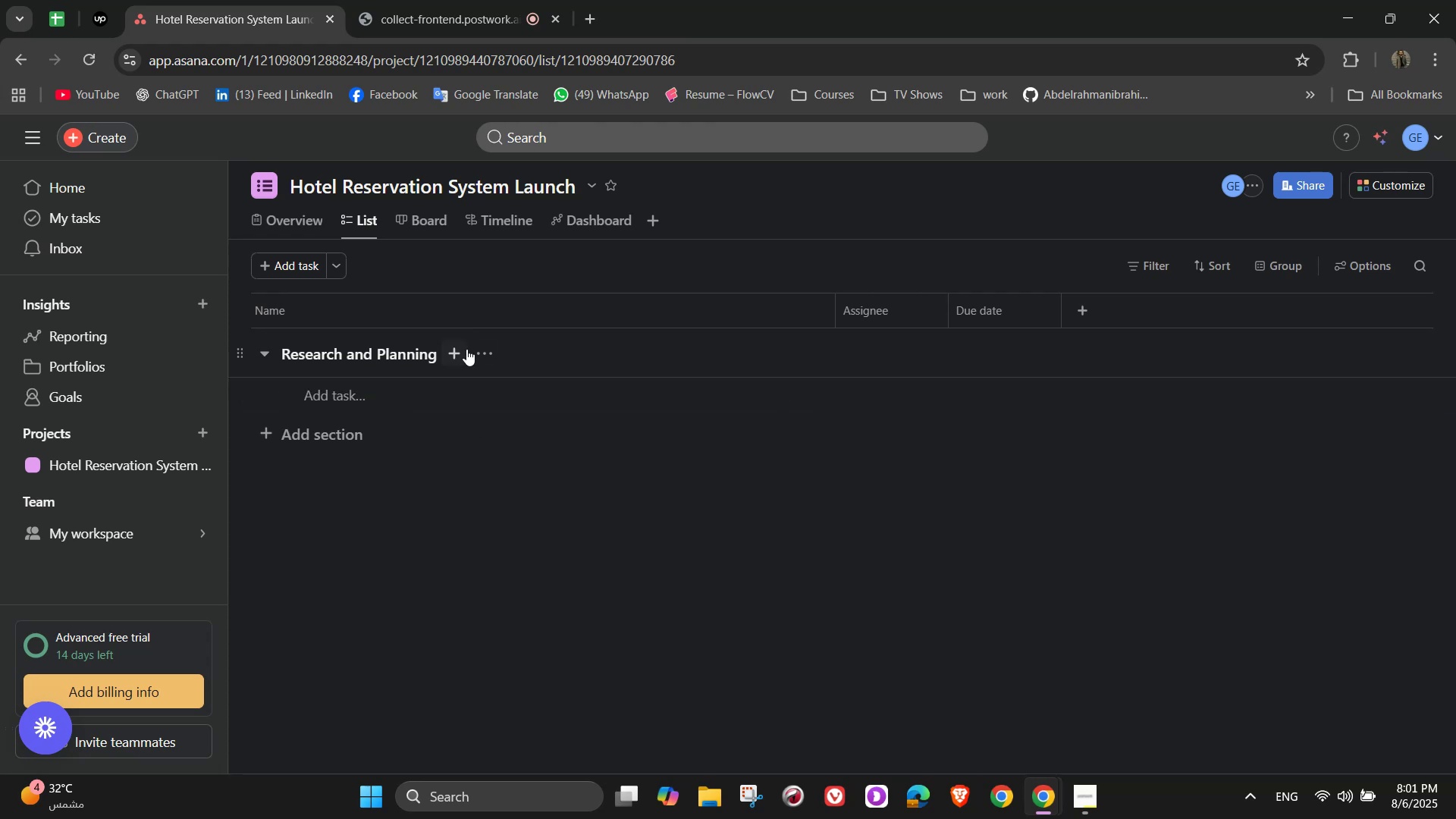 
left_click([490, 349])
 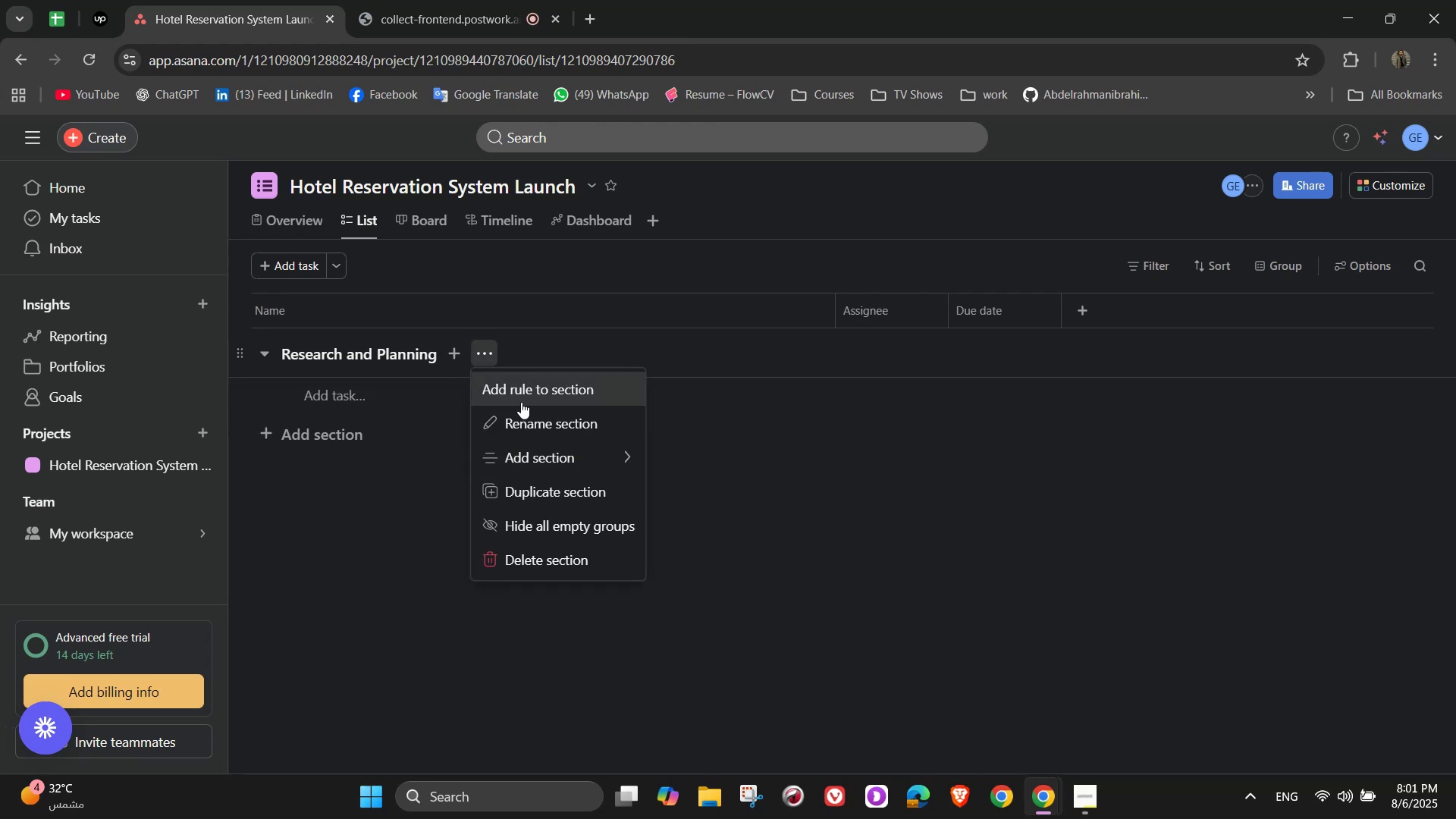 
wait(5.22)
 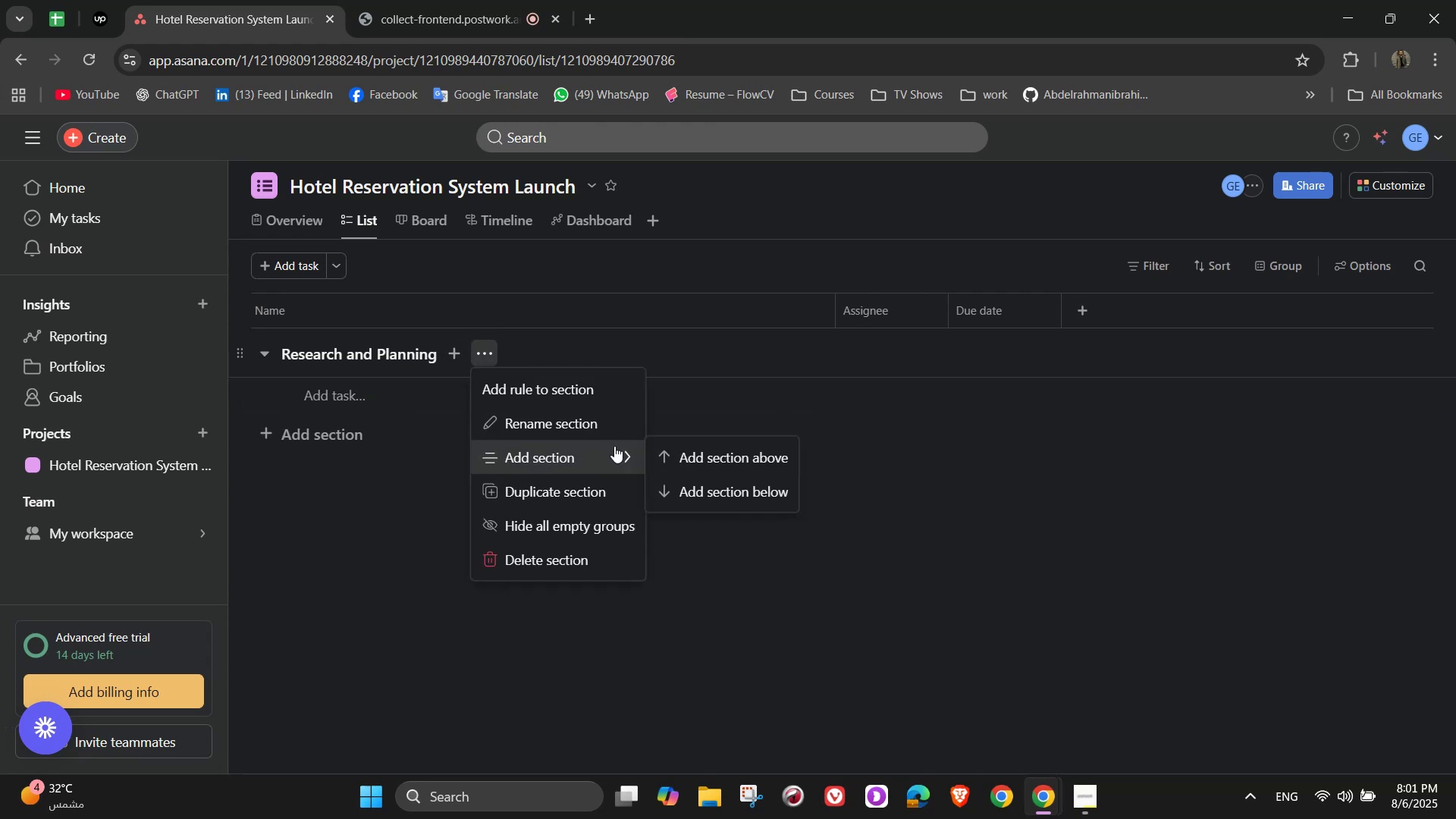 
left_click([424, 405])
 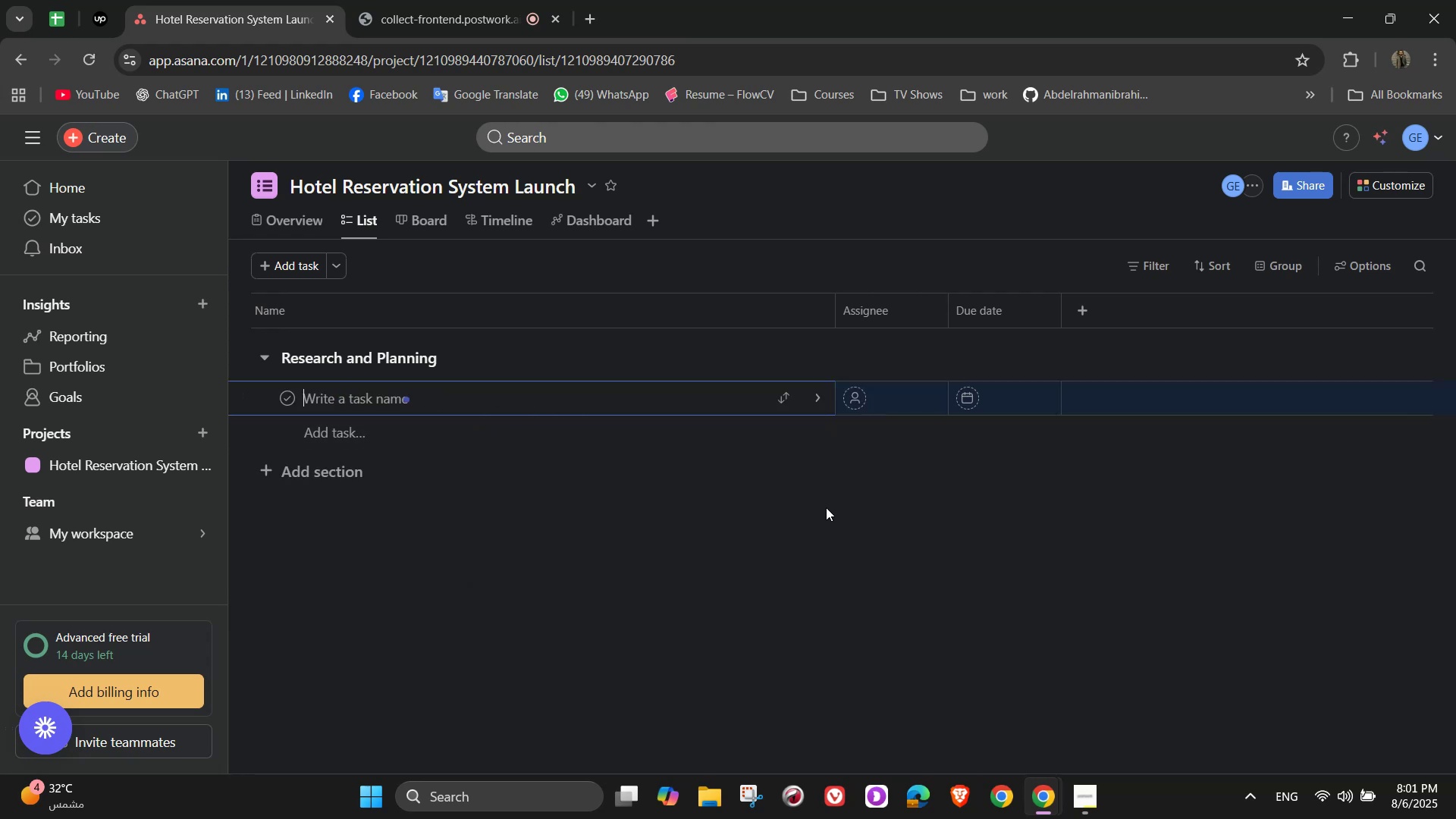 
left_click([542, 347])
 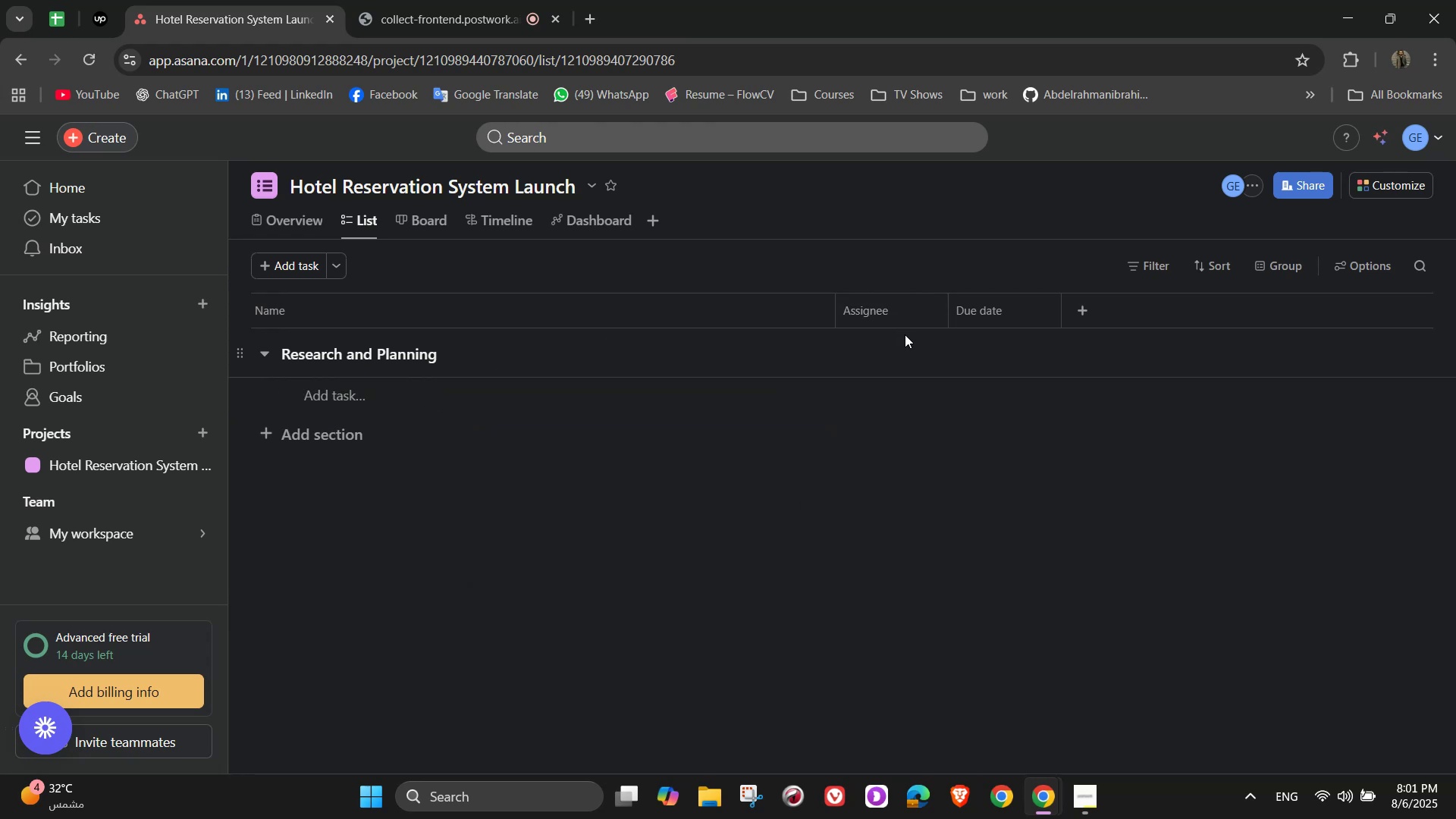 
left_click([956, 352])
 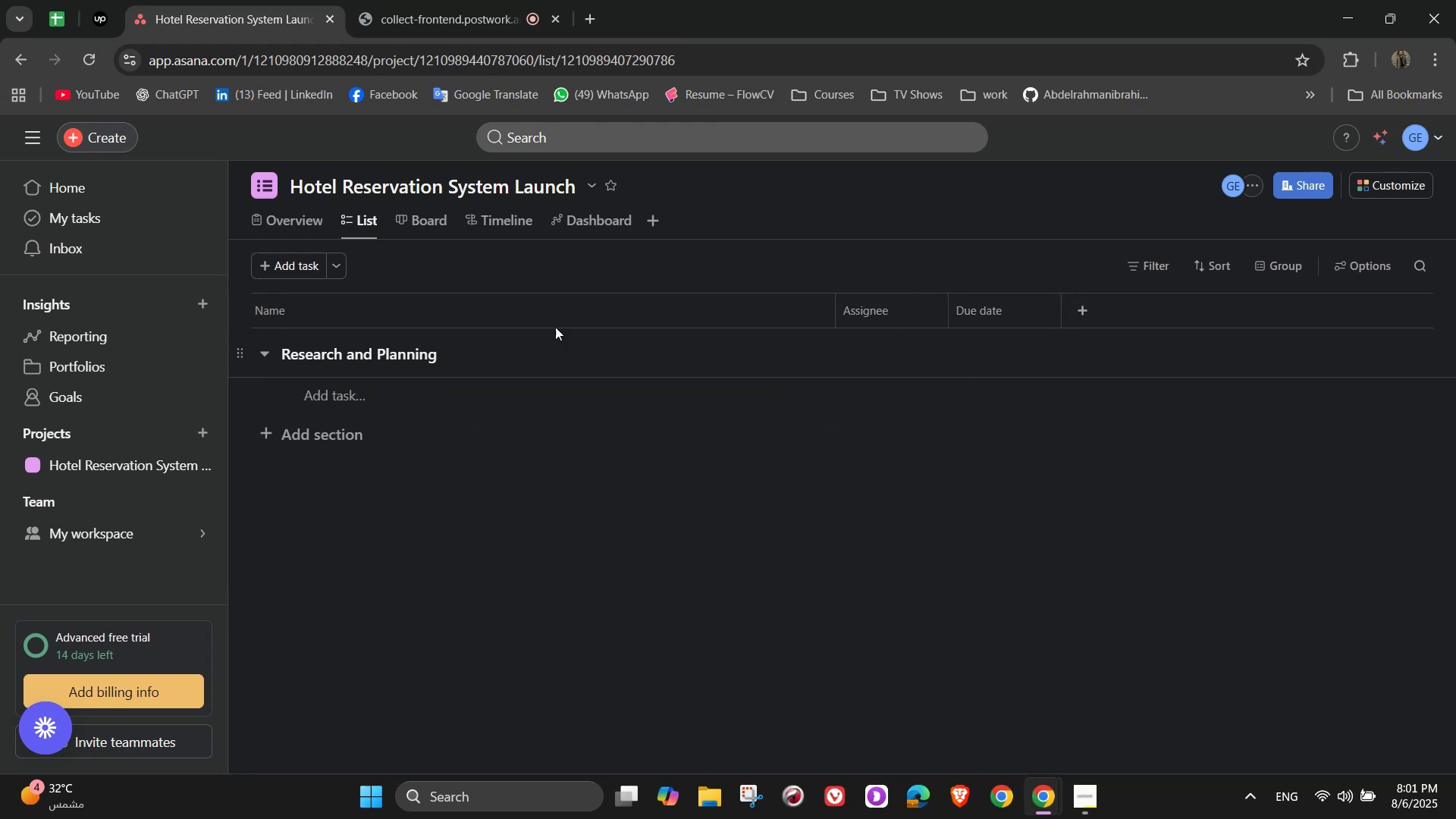 
mouse_move([475, 352])
 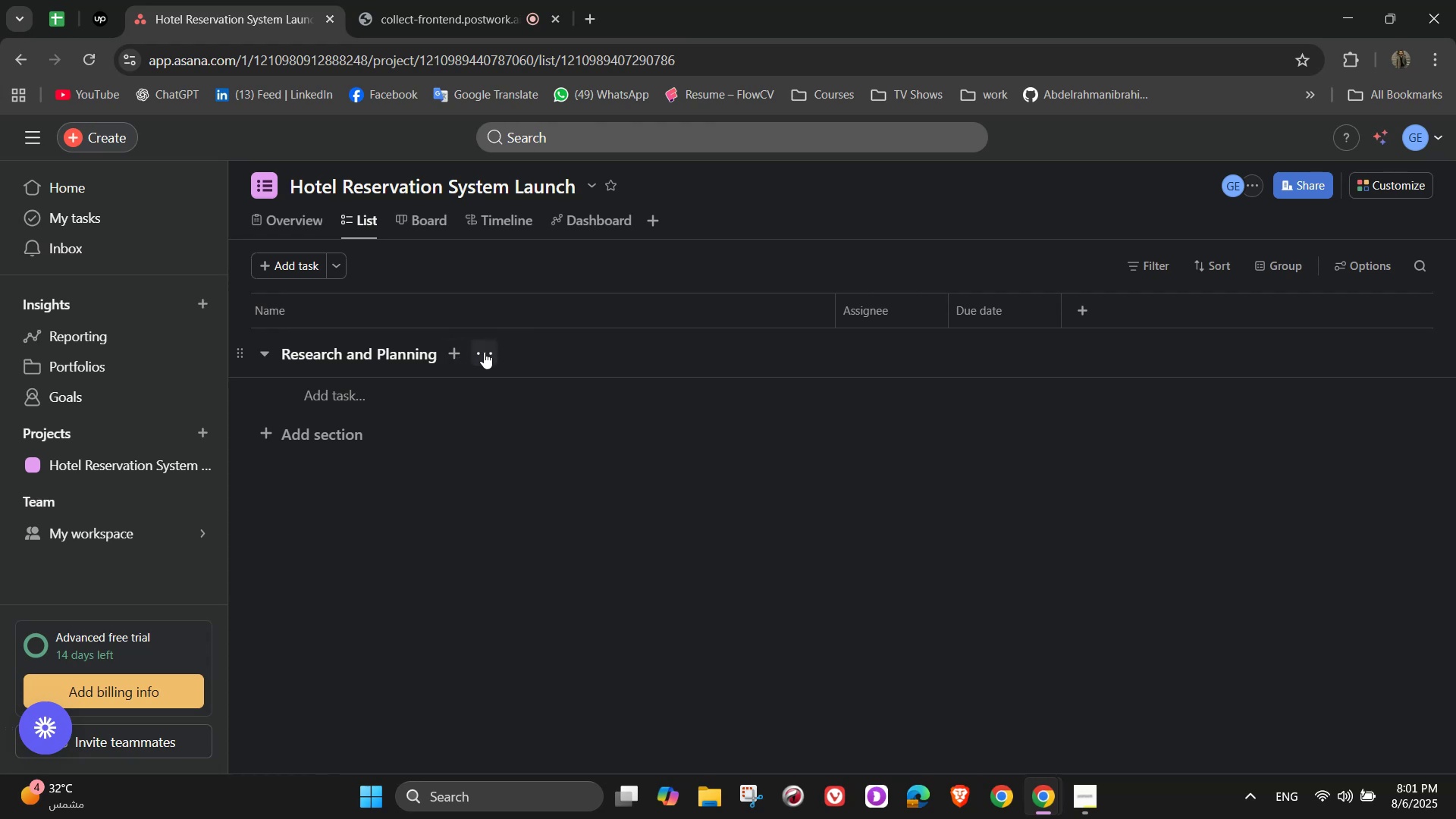 
left_click([484, 352])
 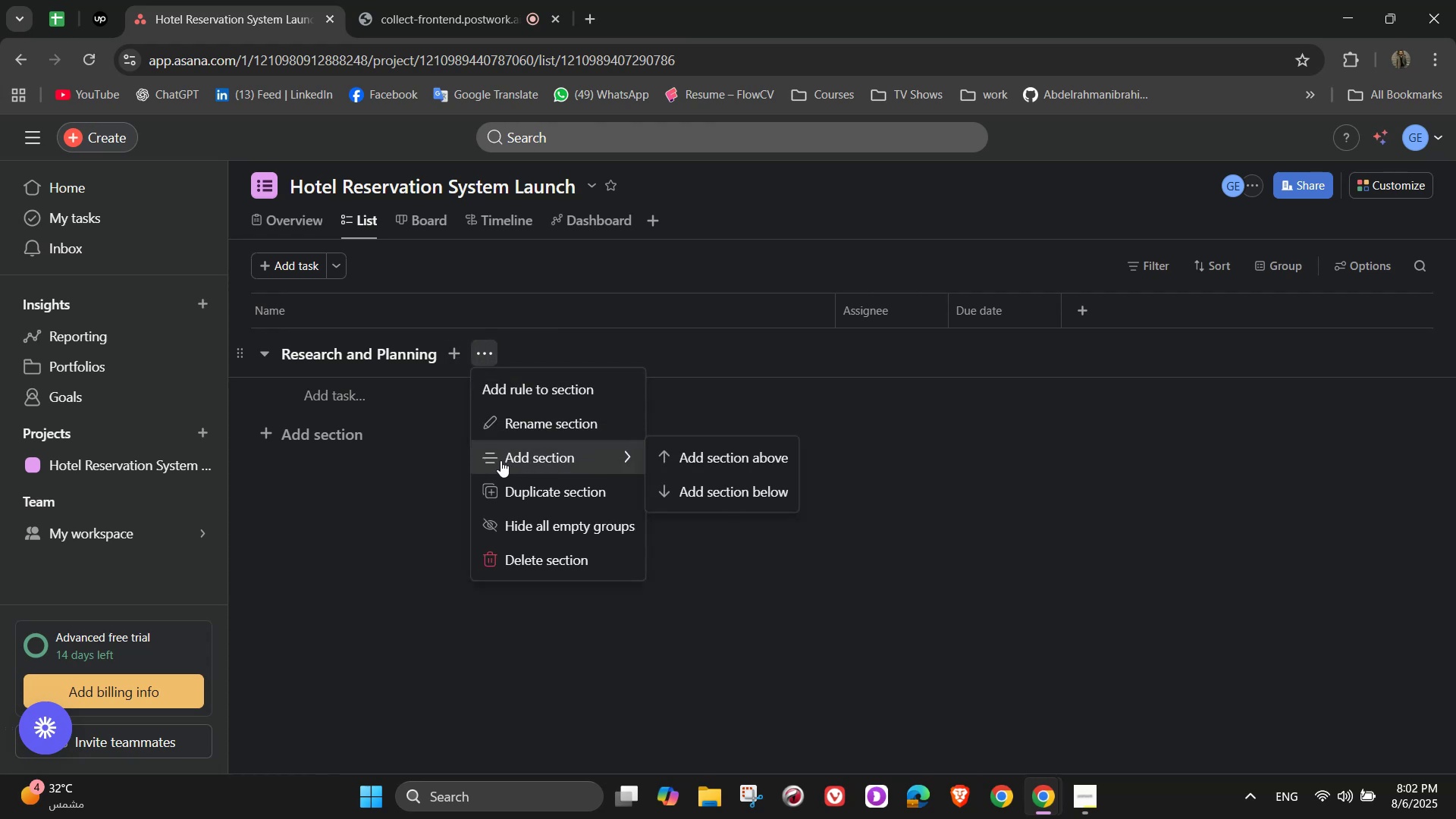 
wait(5.62)
 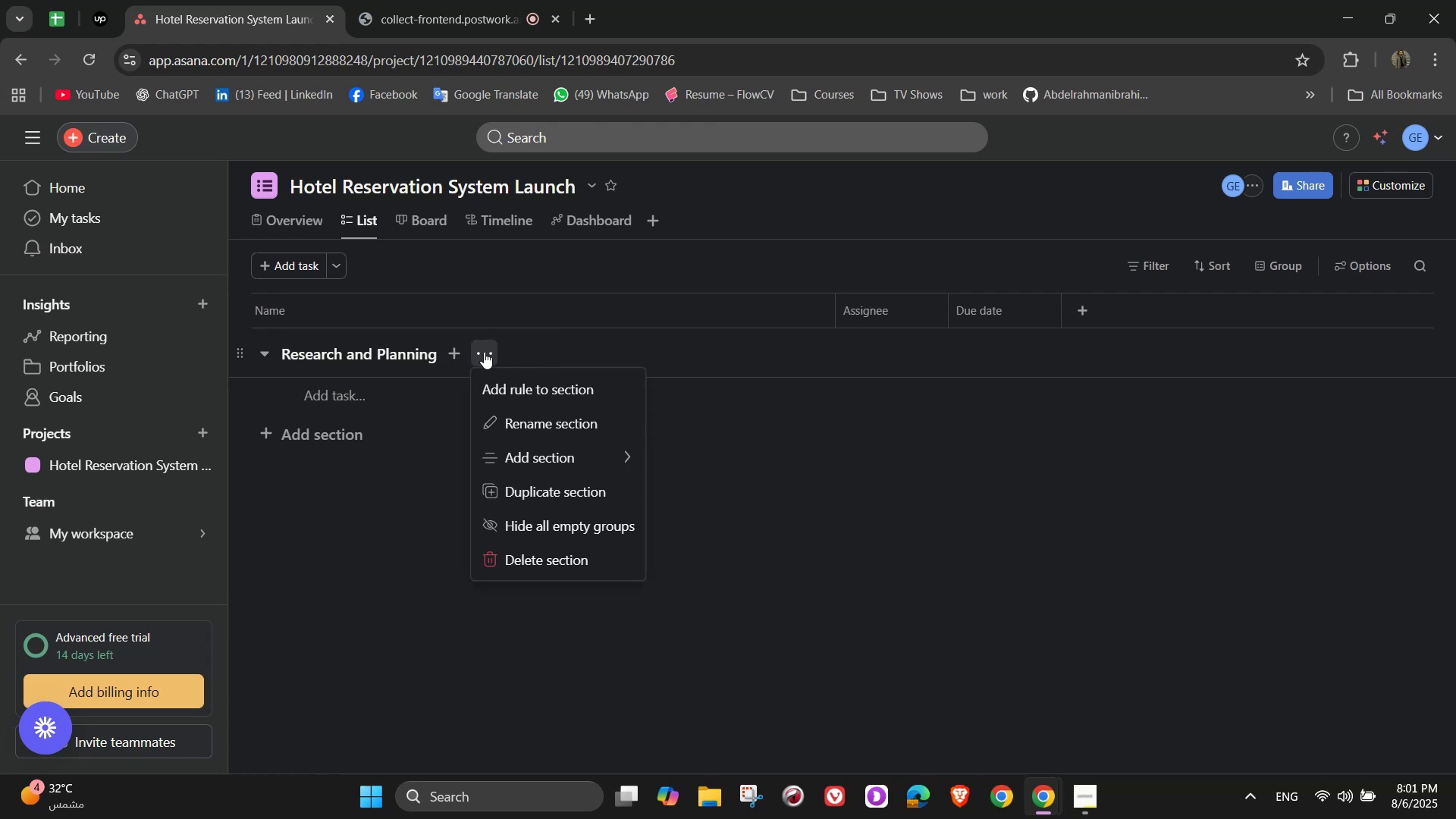 
left_click([325, 400])
 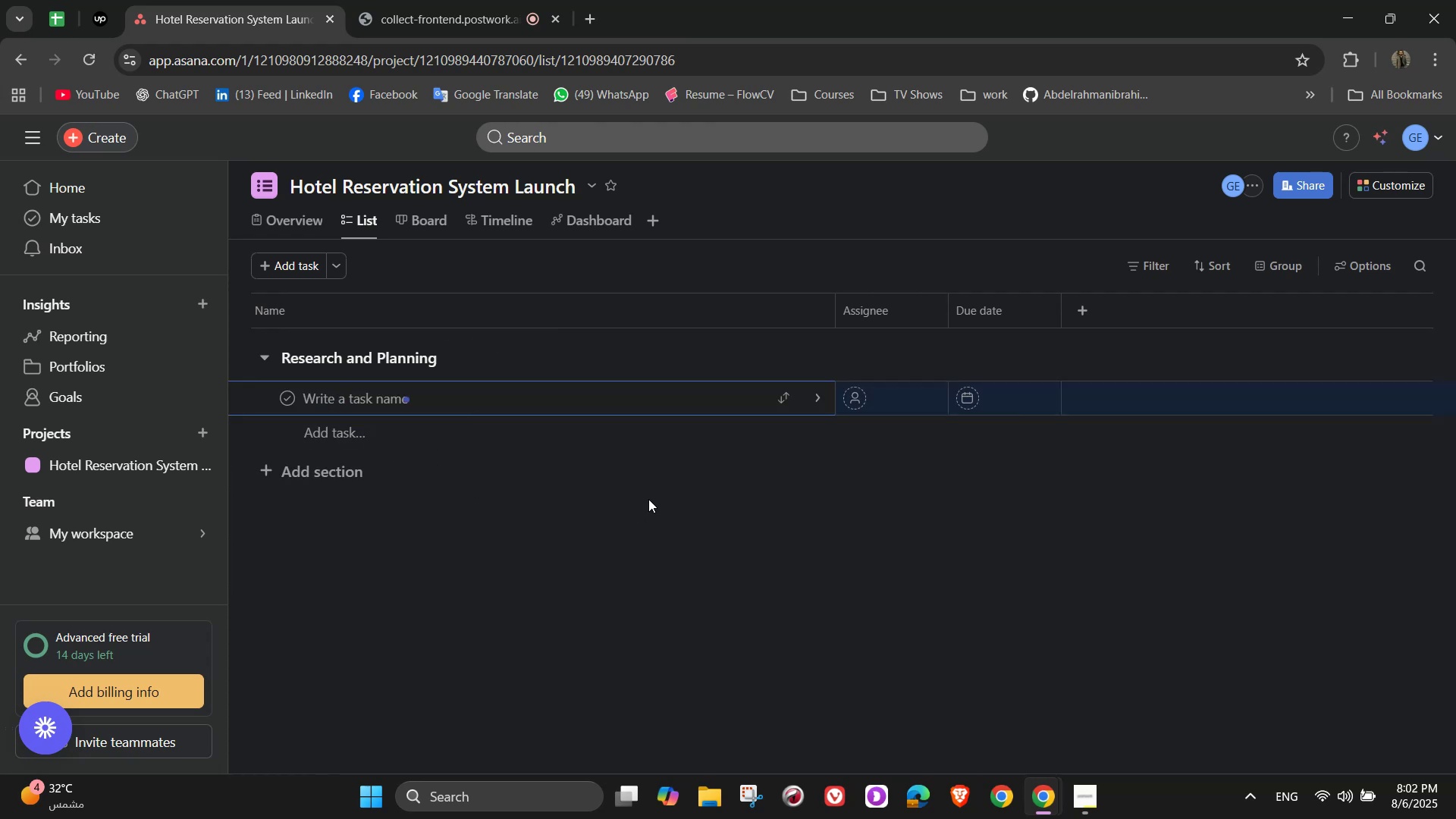 
type(Conduct Market Research )
key(Backspace)
 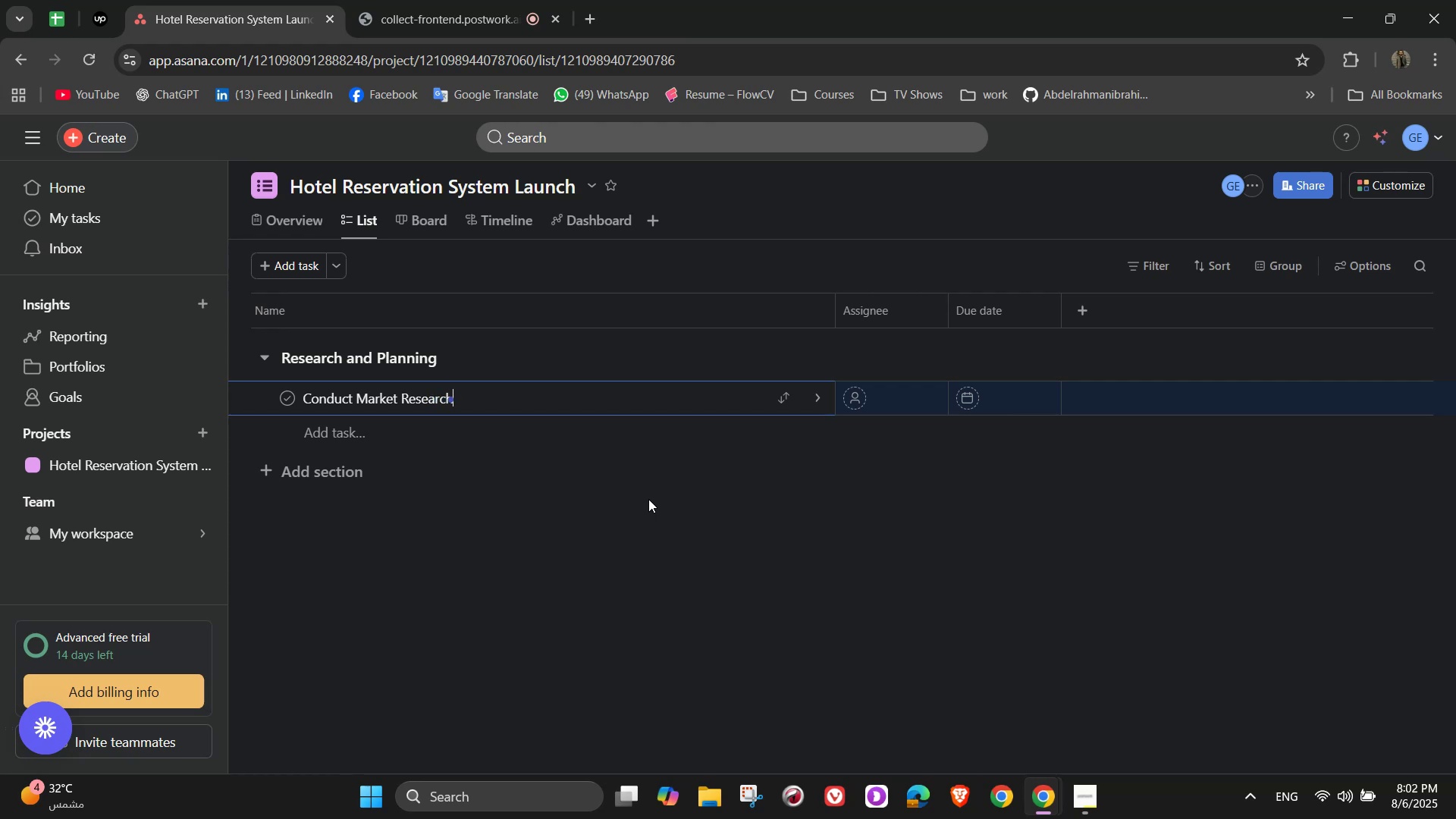 
mouse_move([798, 400])
 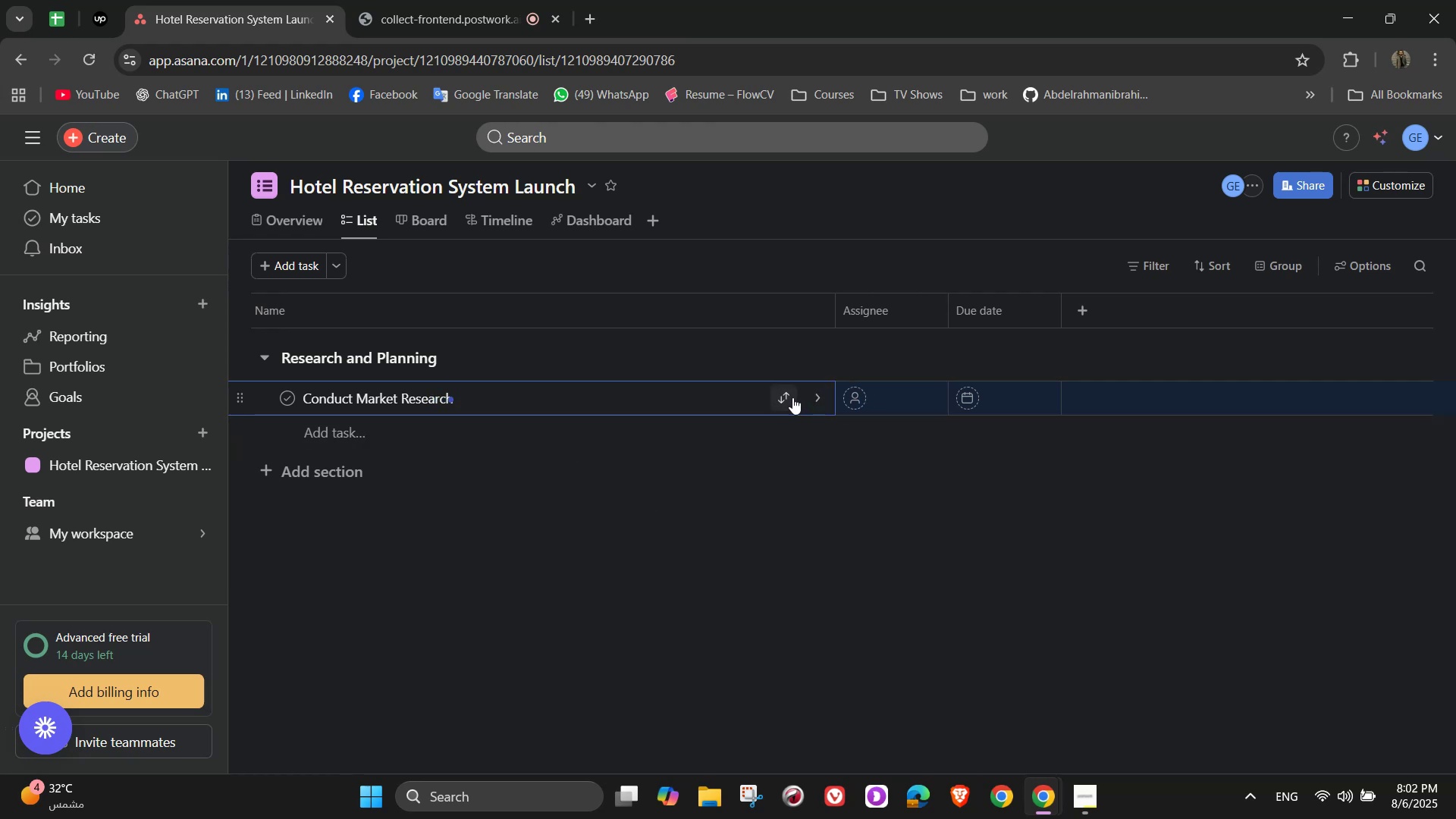 
mouse_move([815, 399])
 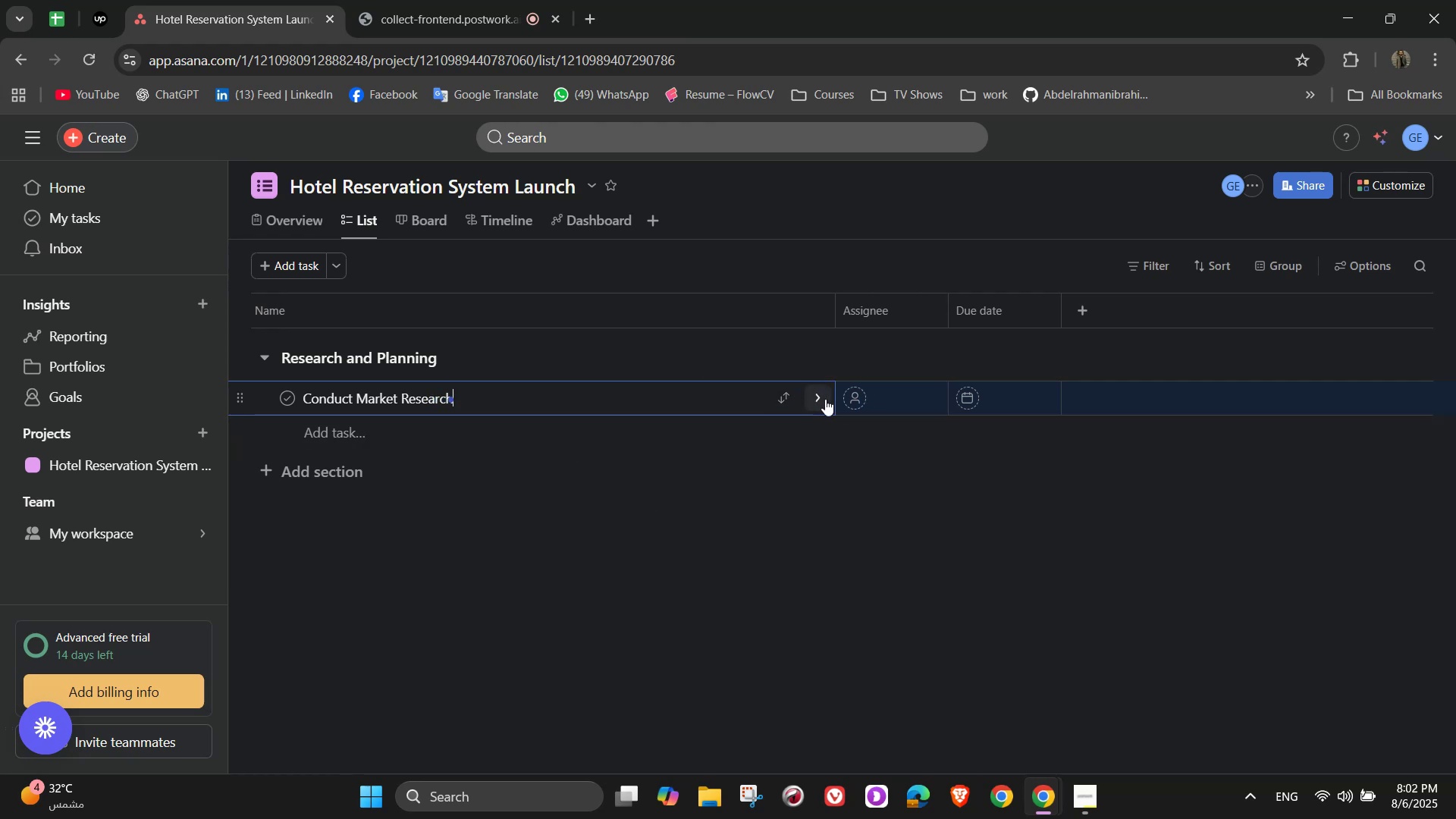 
left_click([825, 399])
 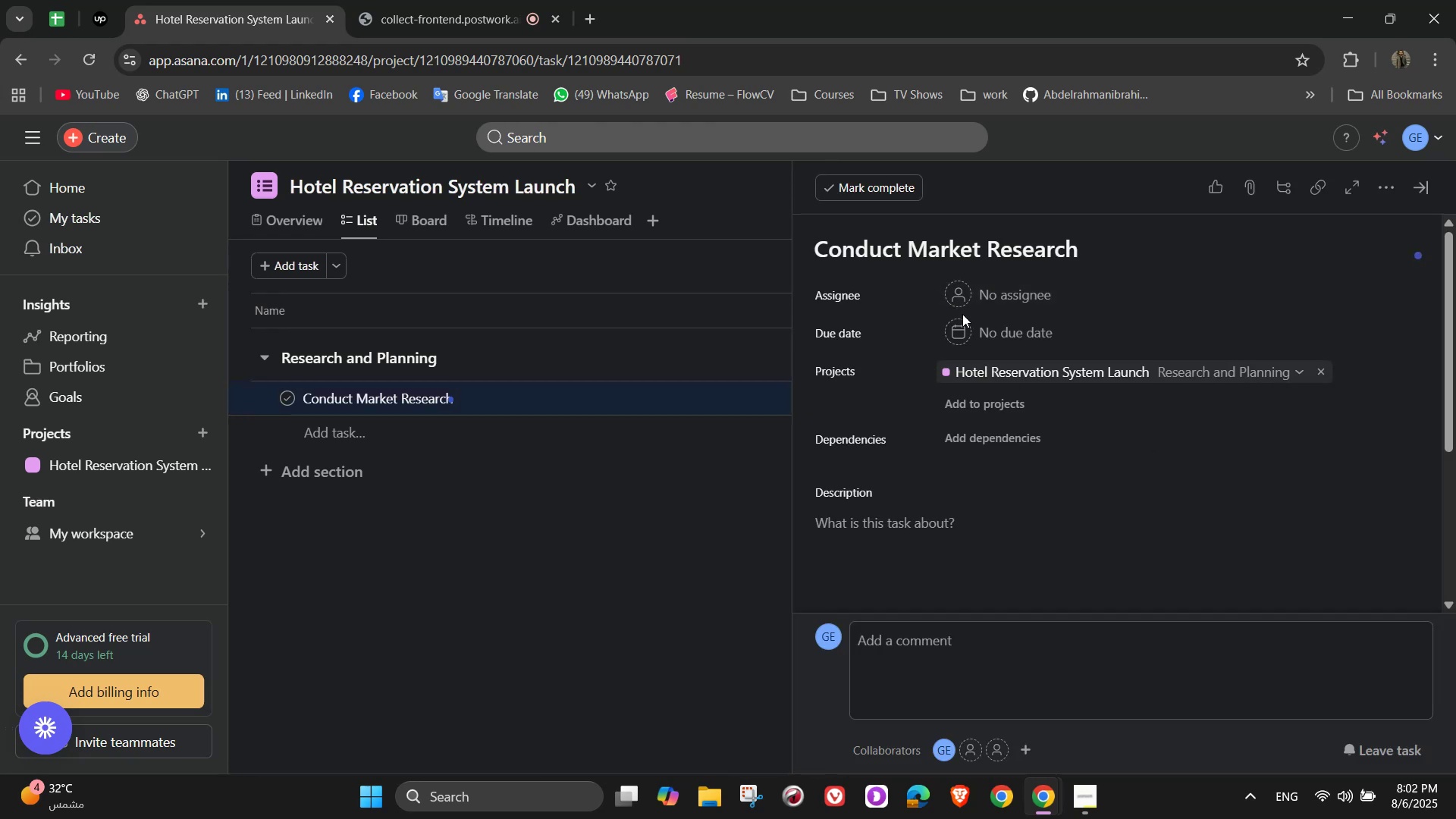 
wait(13.38)
 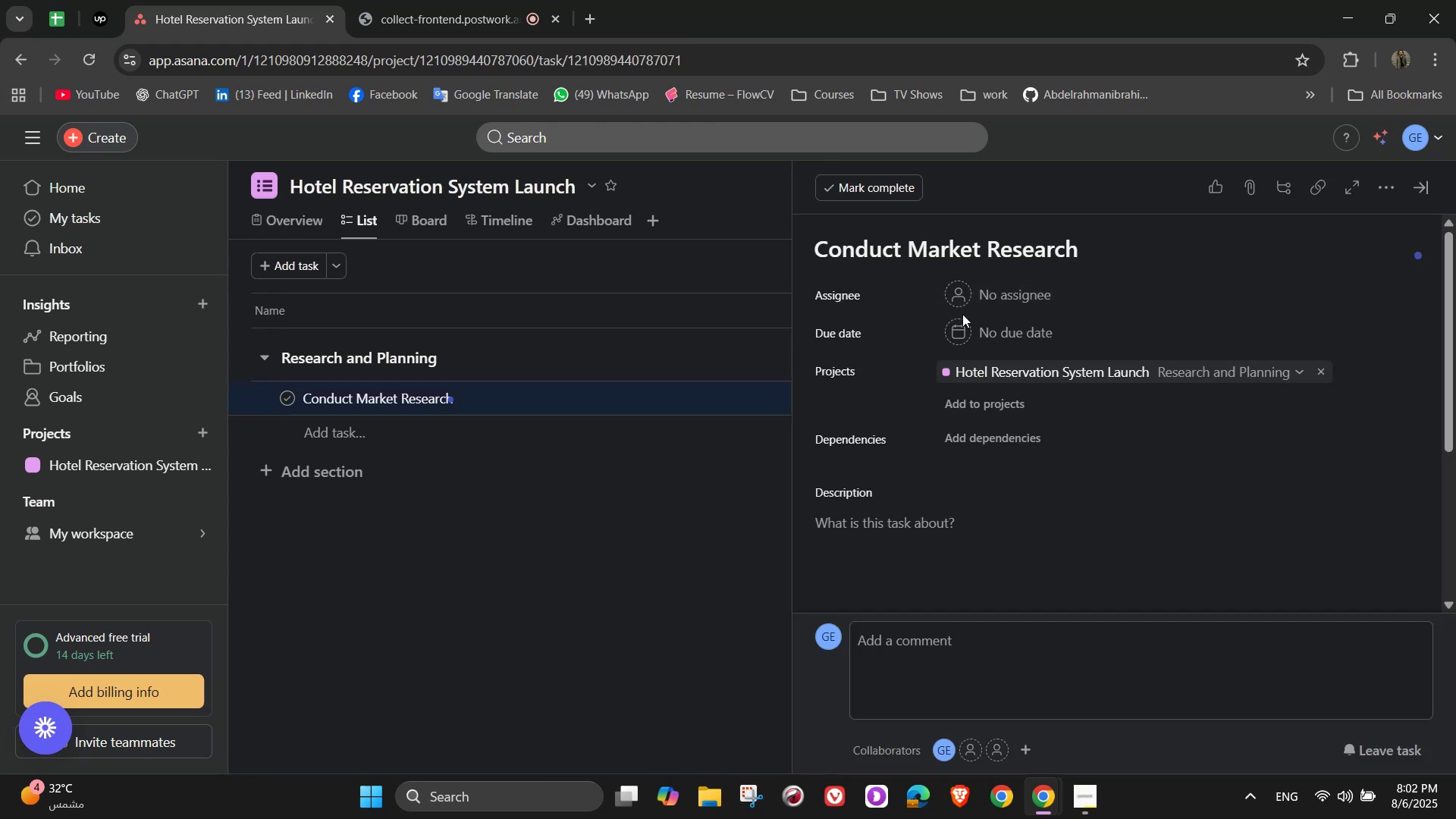 
scroll: coordinate [994, 482], scroll_direction: down, amount: 1.0
 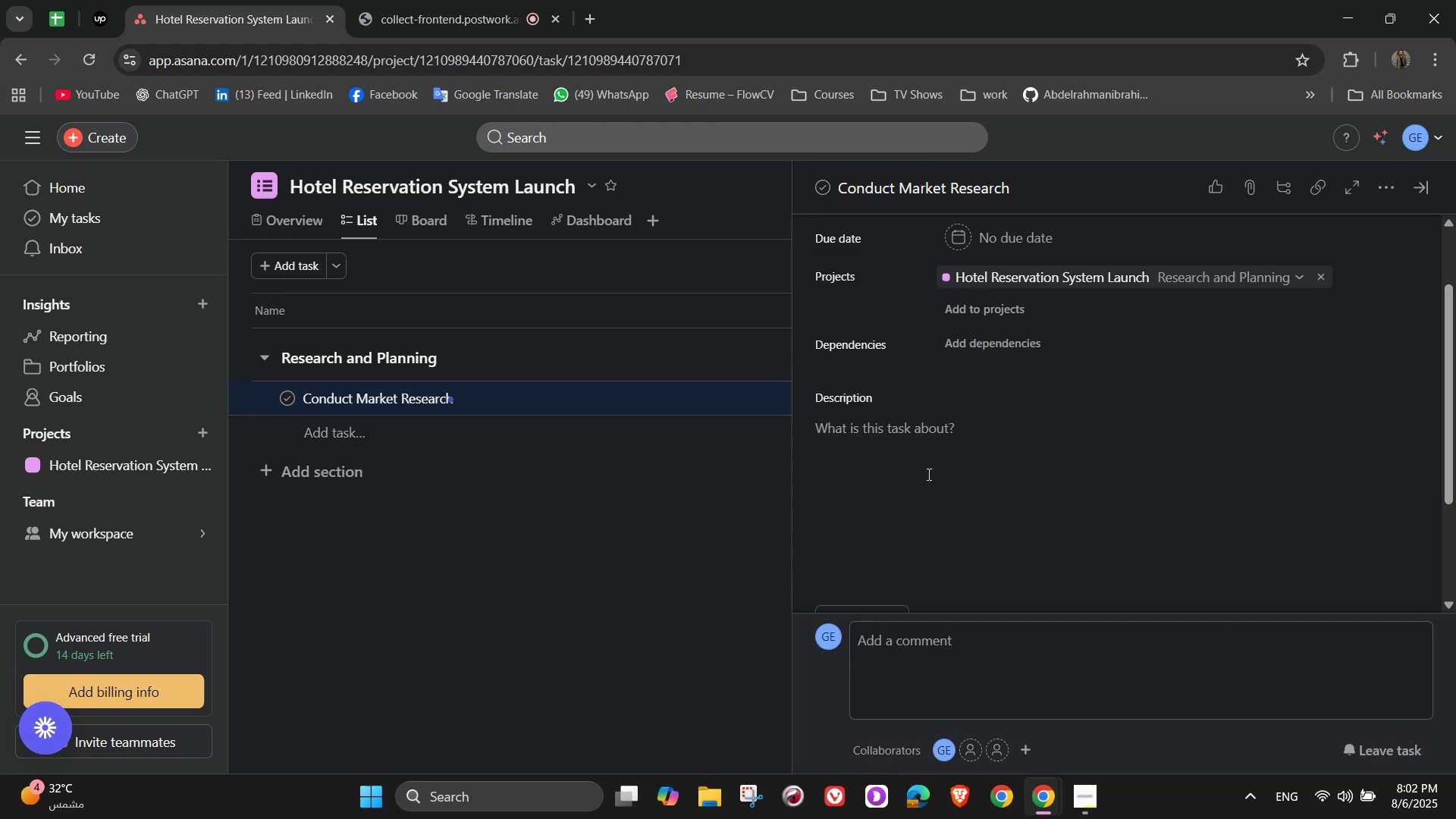 
left_click([926, 429])
 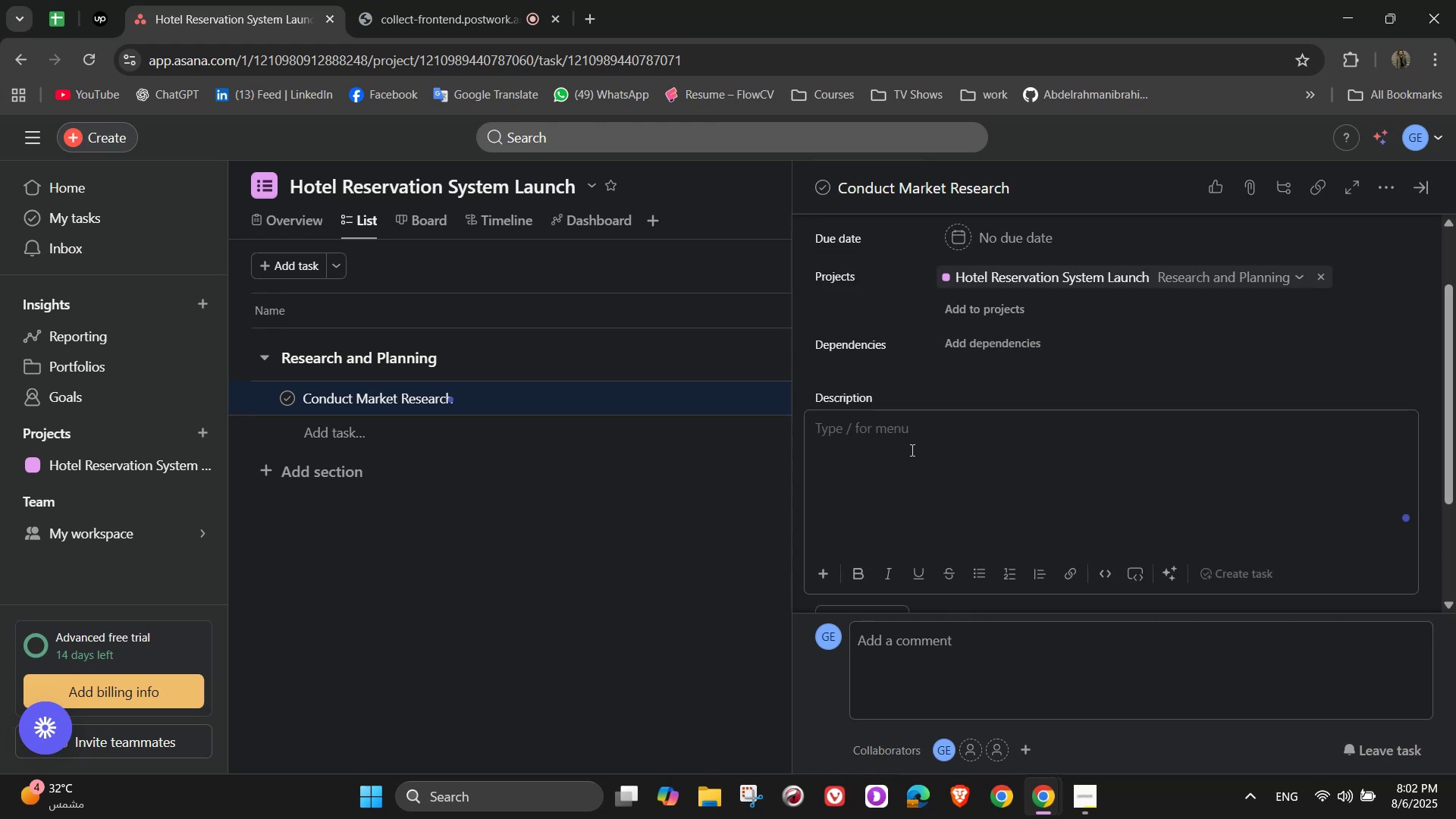 
type(Analyze existing hotel booking platforms, identity)
key(Backspace)
key(Backspace)
key(Backspace)
type(ify gaps)
 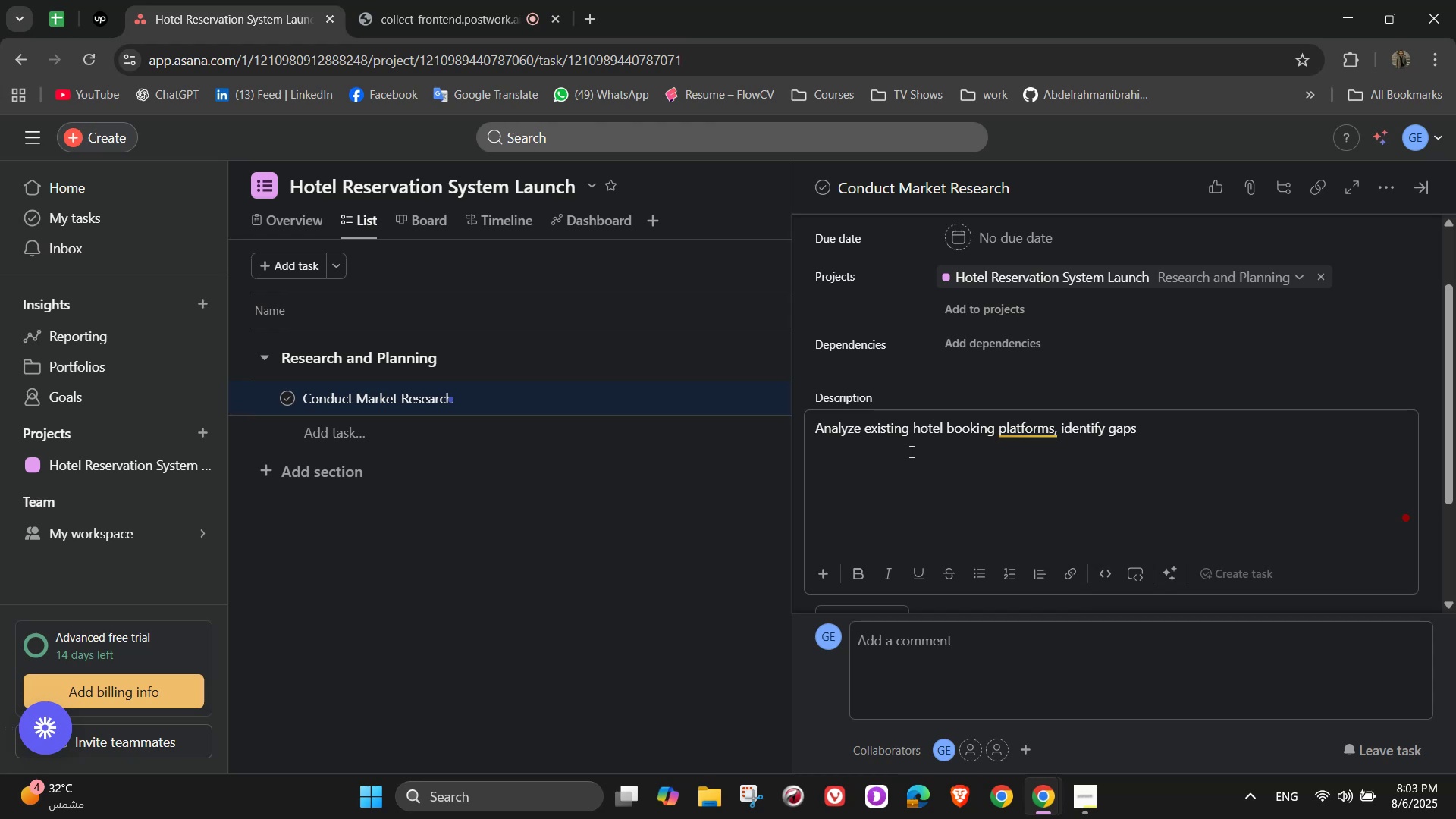 
wait(9.86)
 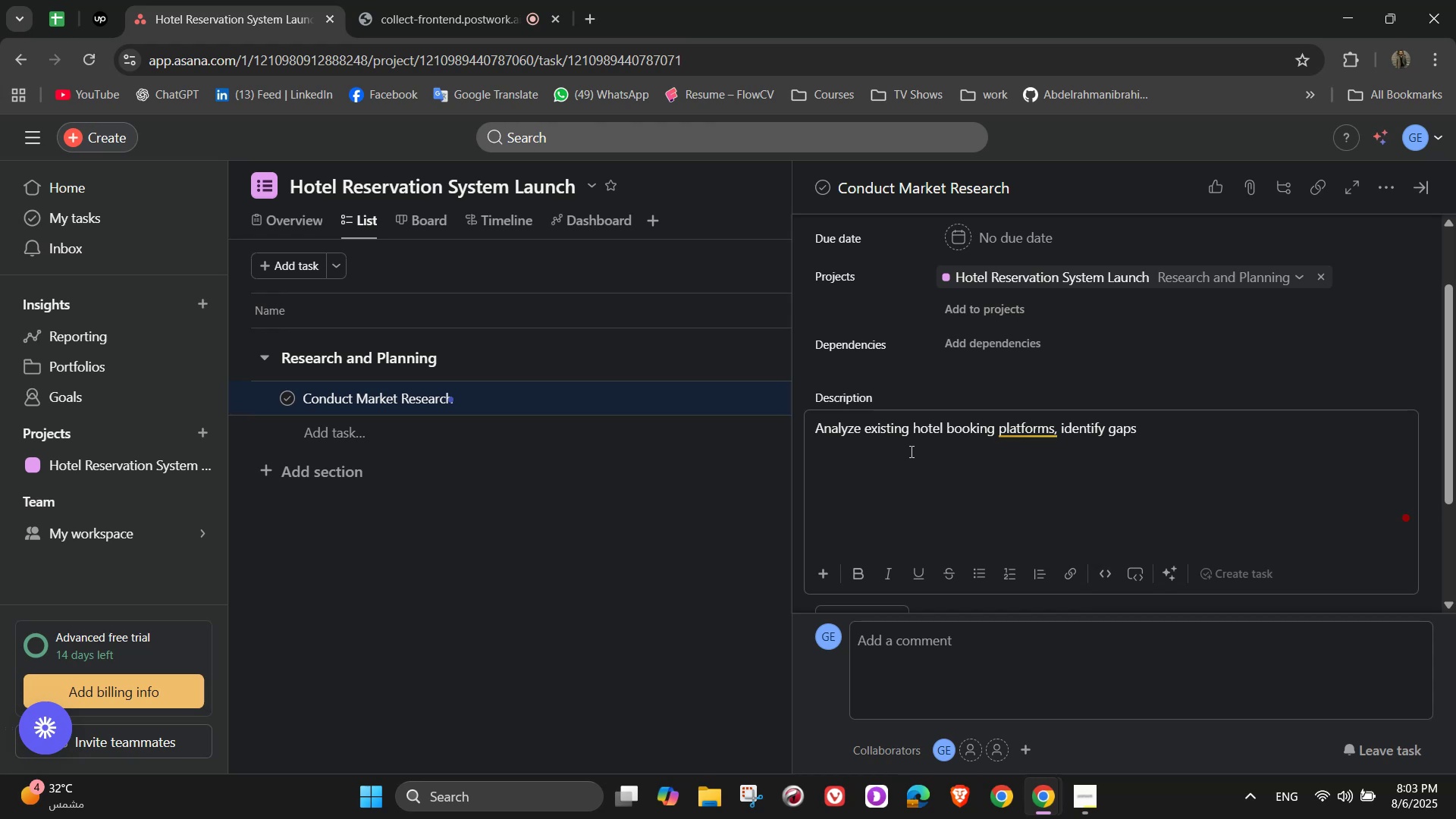 
type( and opportunities )
key(Backspace)
type(, study trwn)
key(Backspace)
key(Backspace)
type(ends in online travel and booking technology.)
 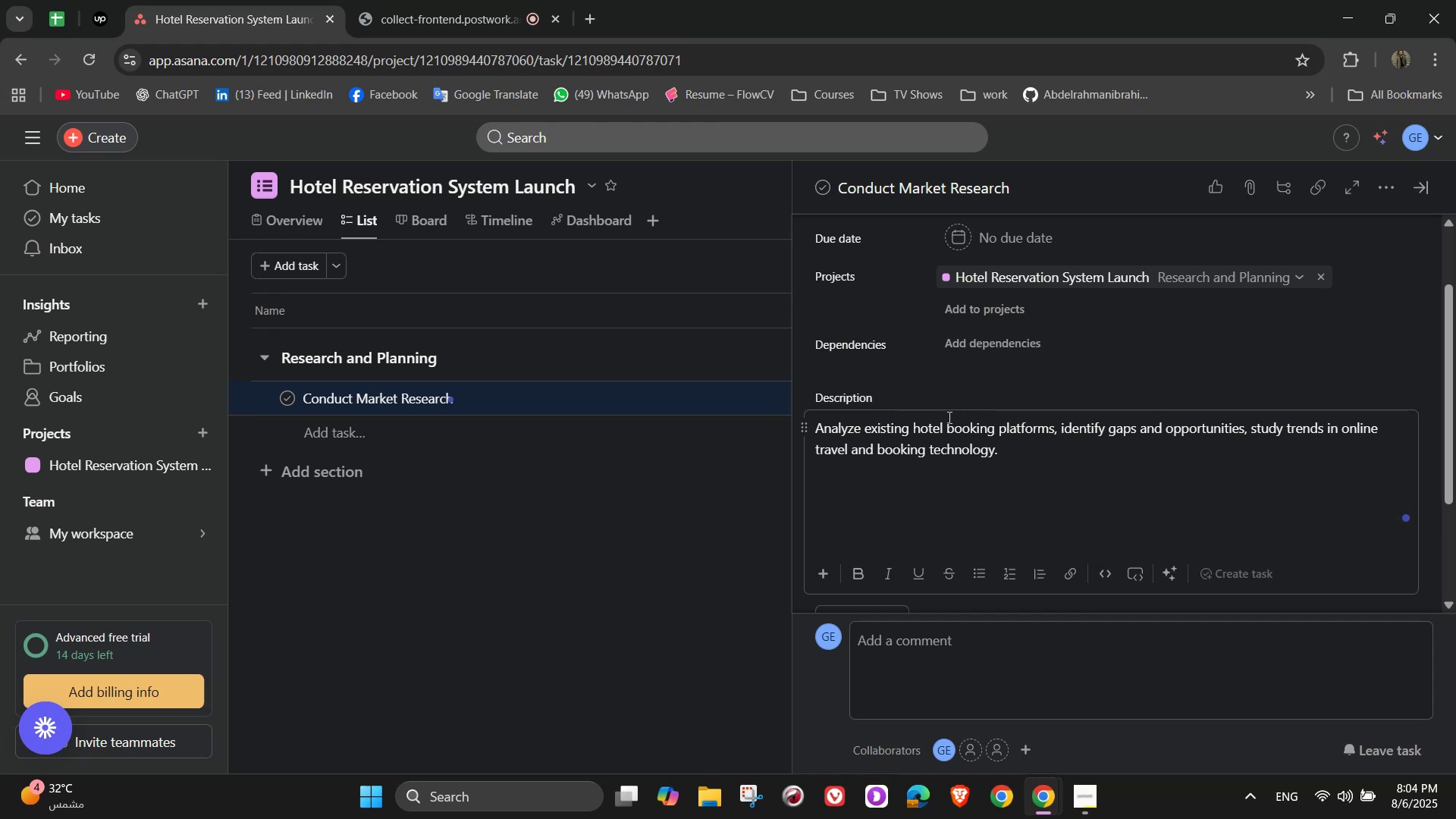 
scroll: coordinate [957, 428], scroll_direction: down, amount: 1.0
 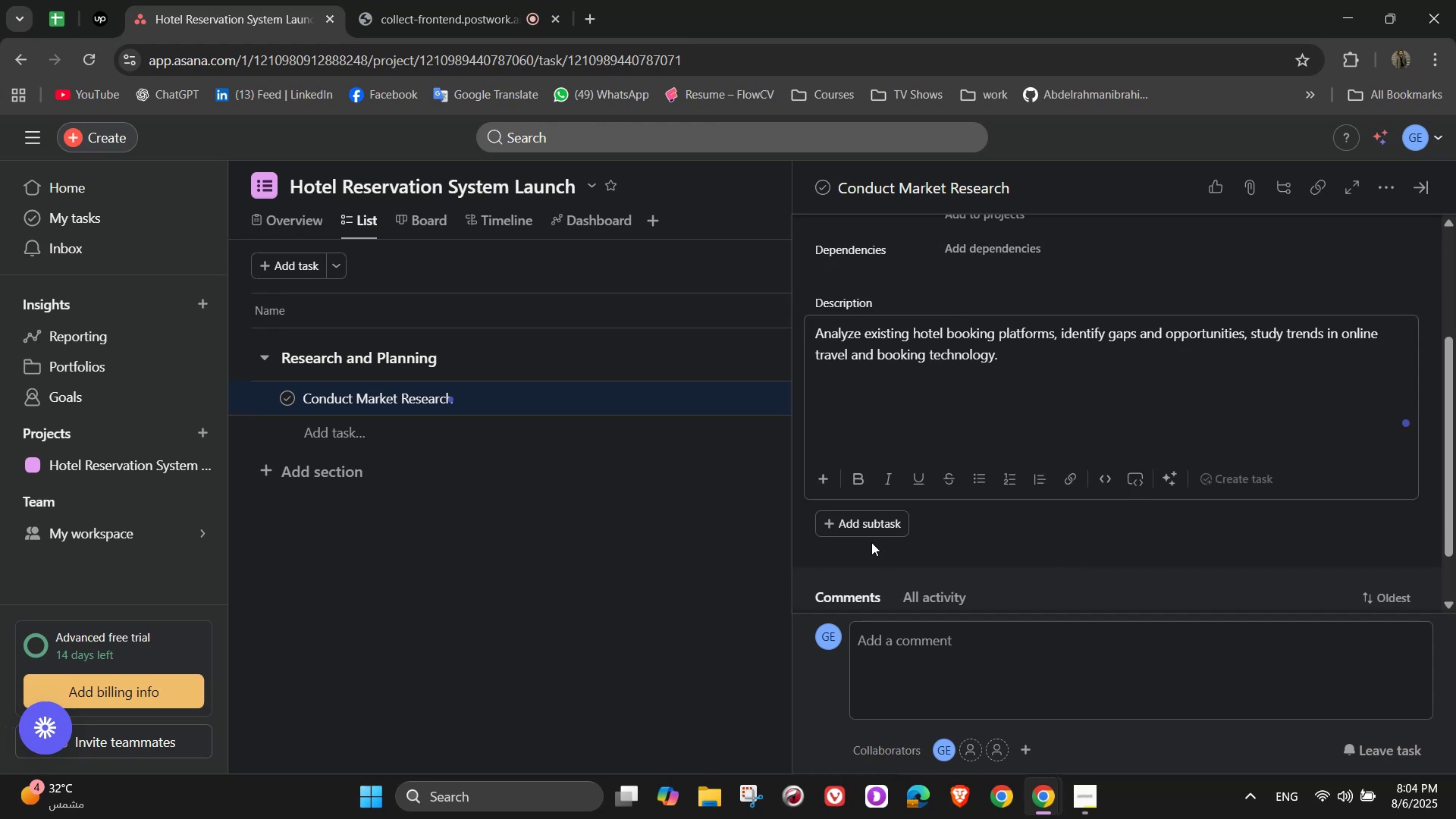 
left_click([1012, 511])
 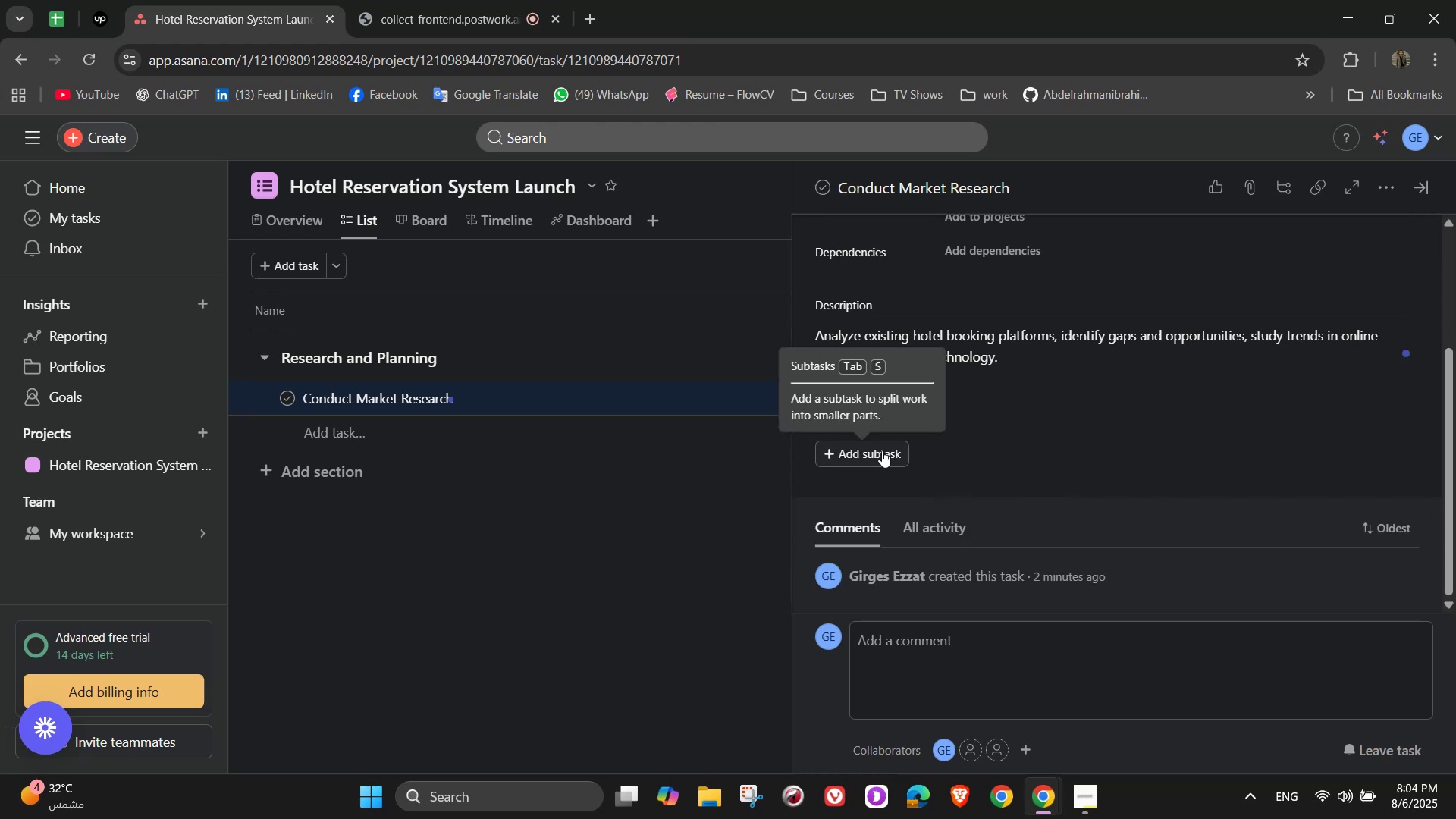 
left_click([882, 450])
 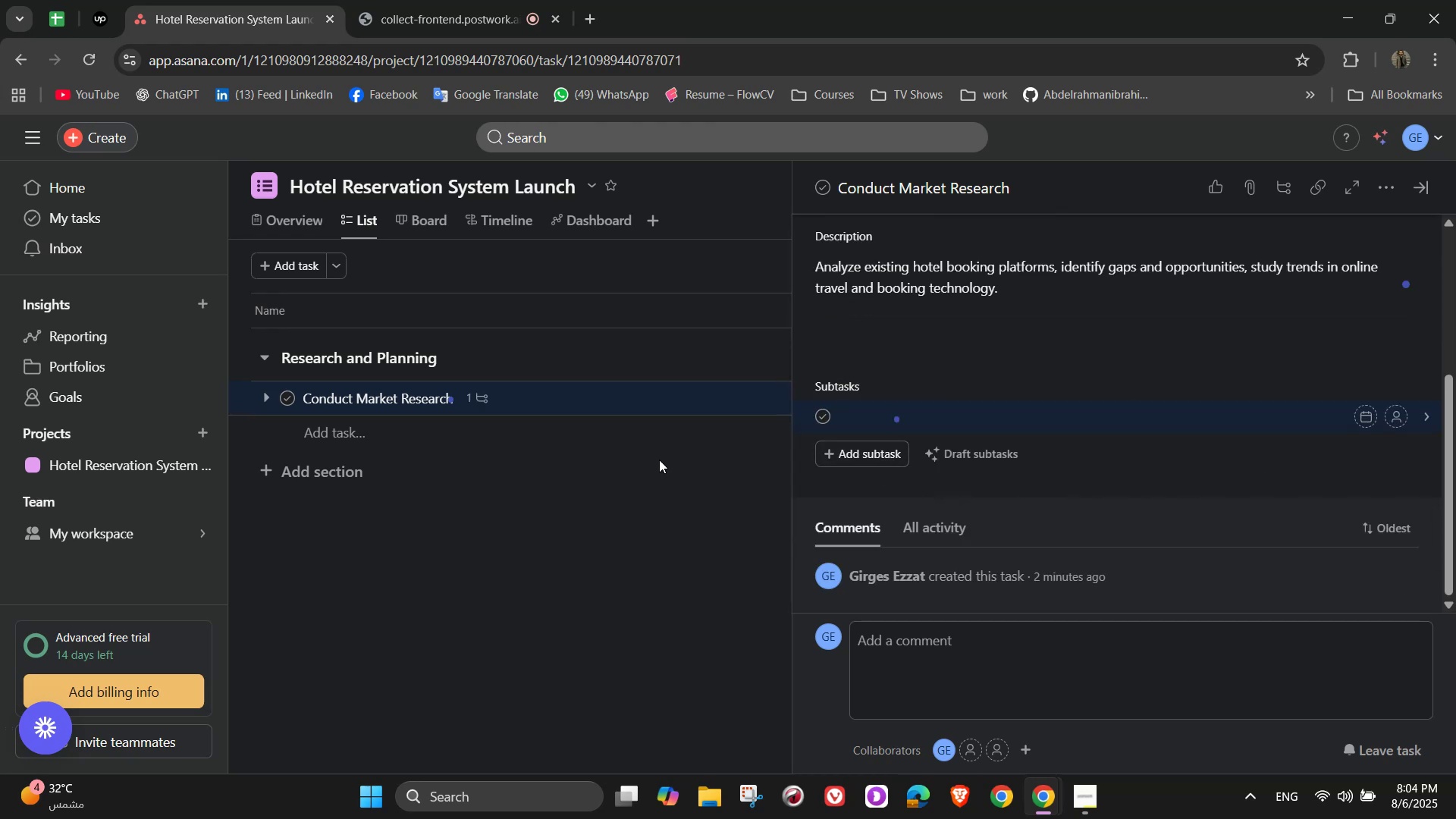 
type(Research top 5 competitors)
 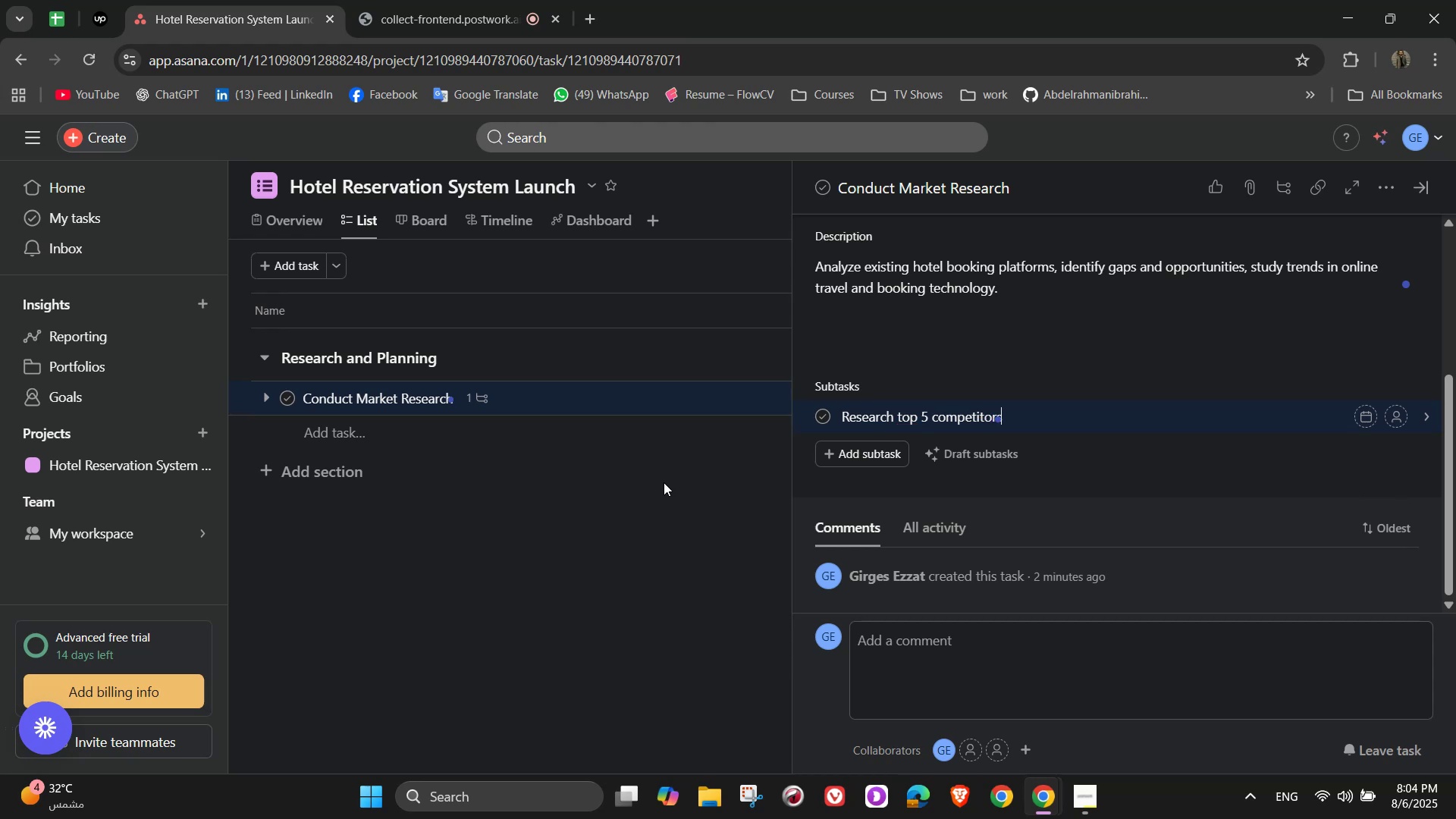 
wait(13.67)
 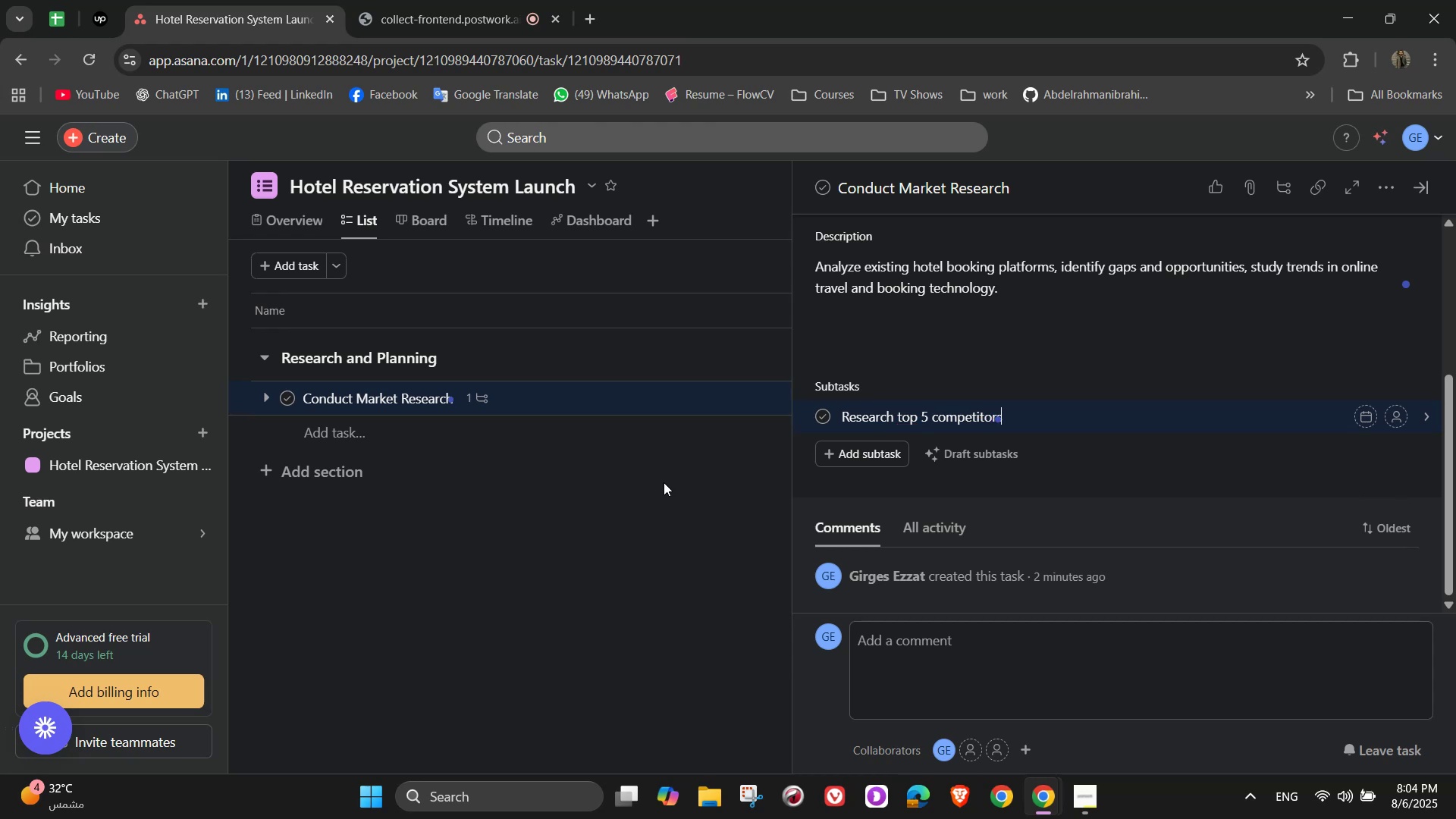 
key(Space)
 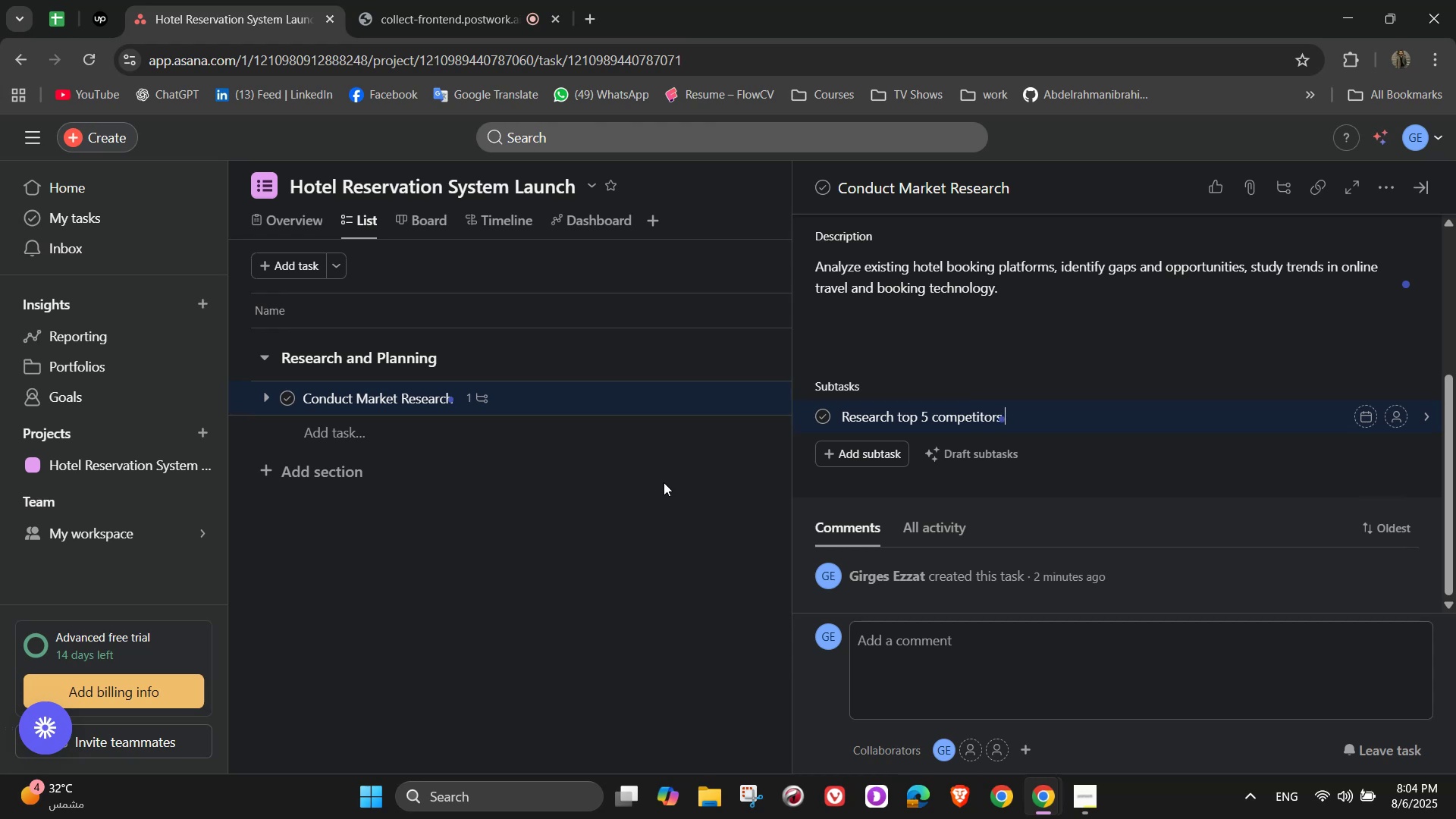 
key(Shift+9)
 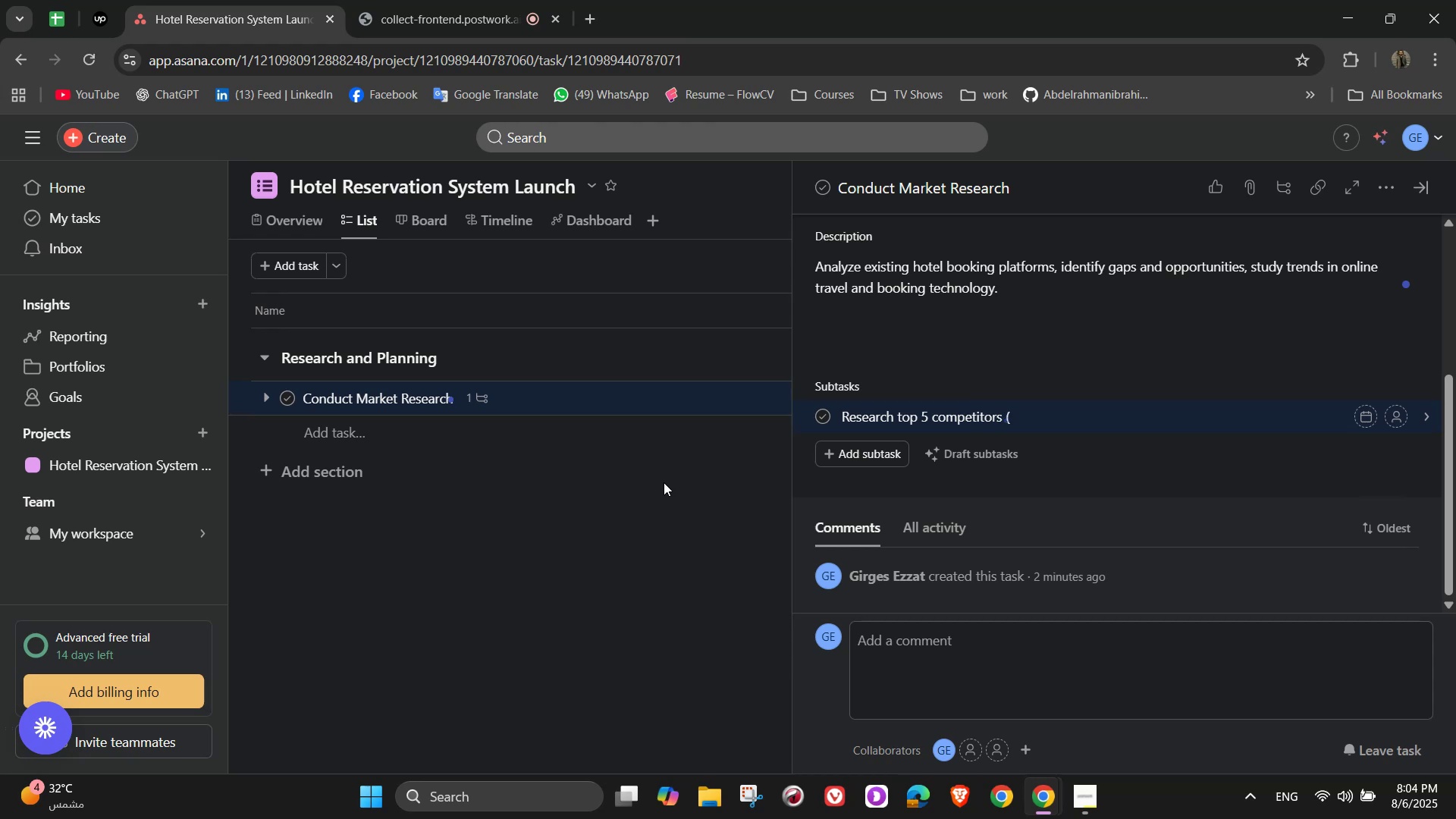 
key(Backspace)
 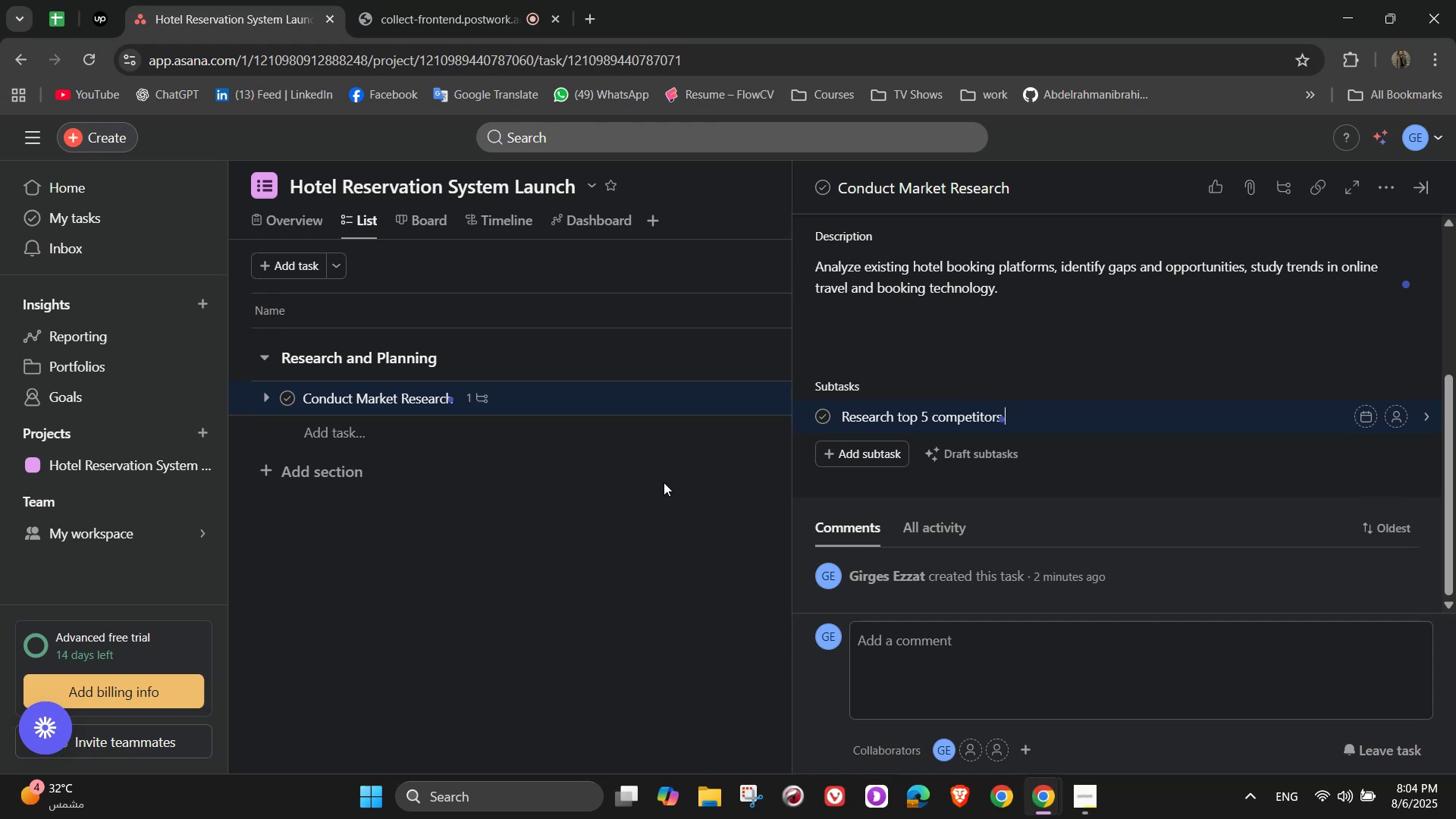 
key(Backspace)
 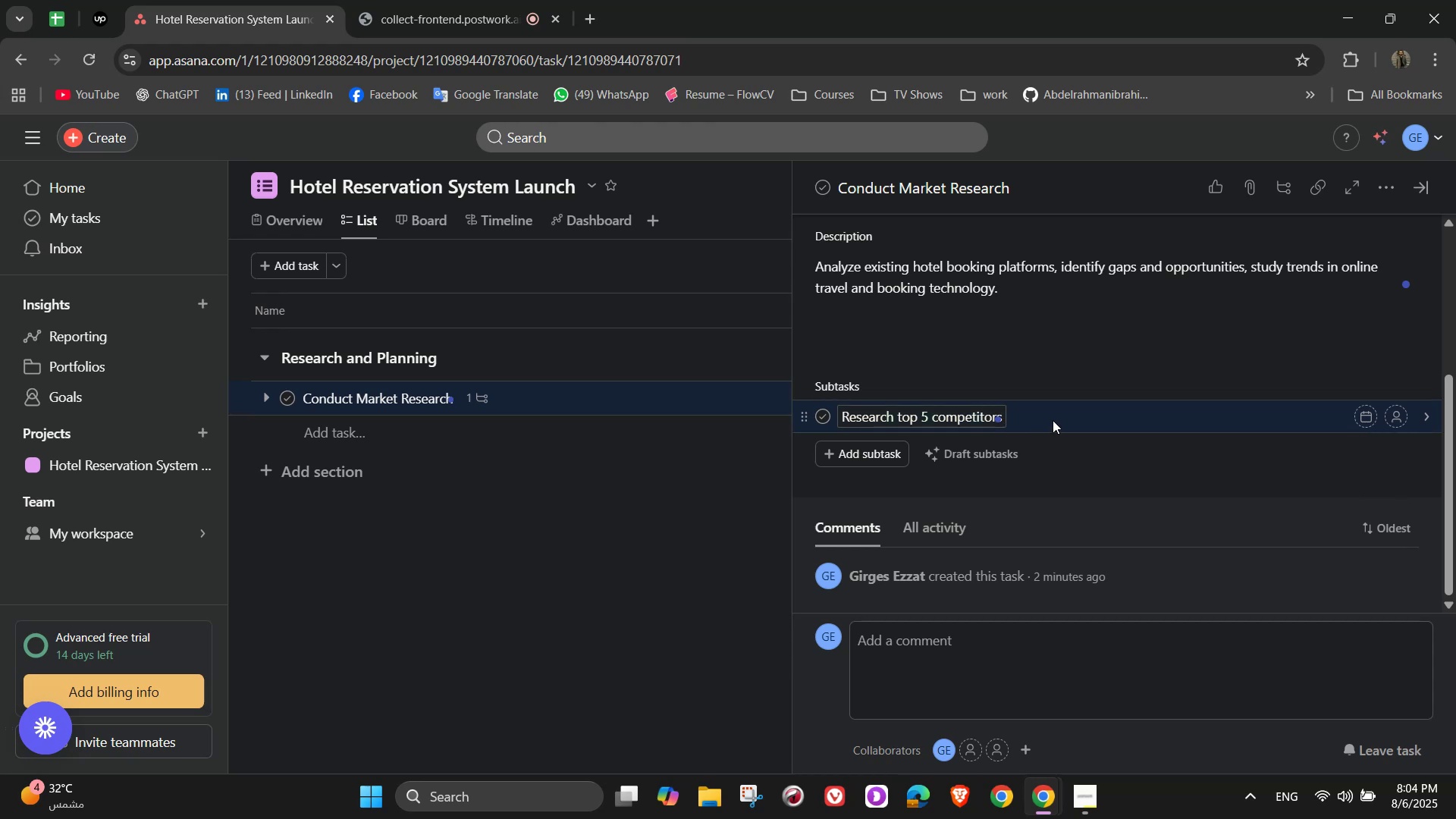 
key(NumpadEnter)
 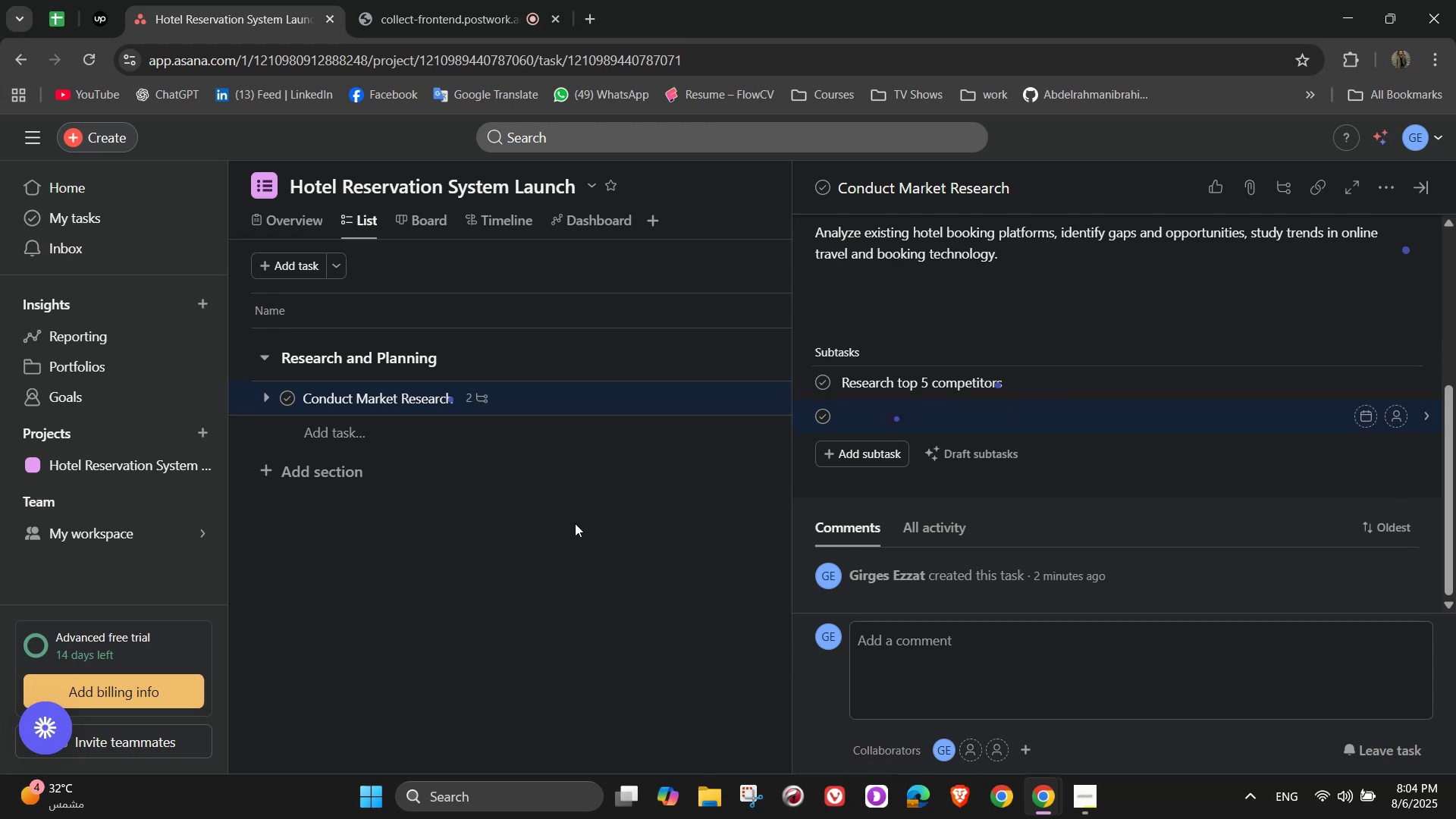 
type(Identify key user expectations and pao[NumLock][NumLock])
key(Backspace)
type(in points)
key(NumpadEnter)
 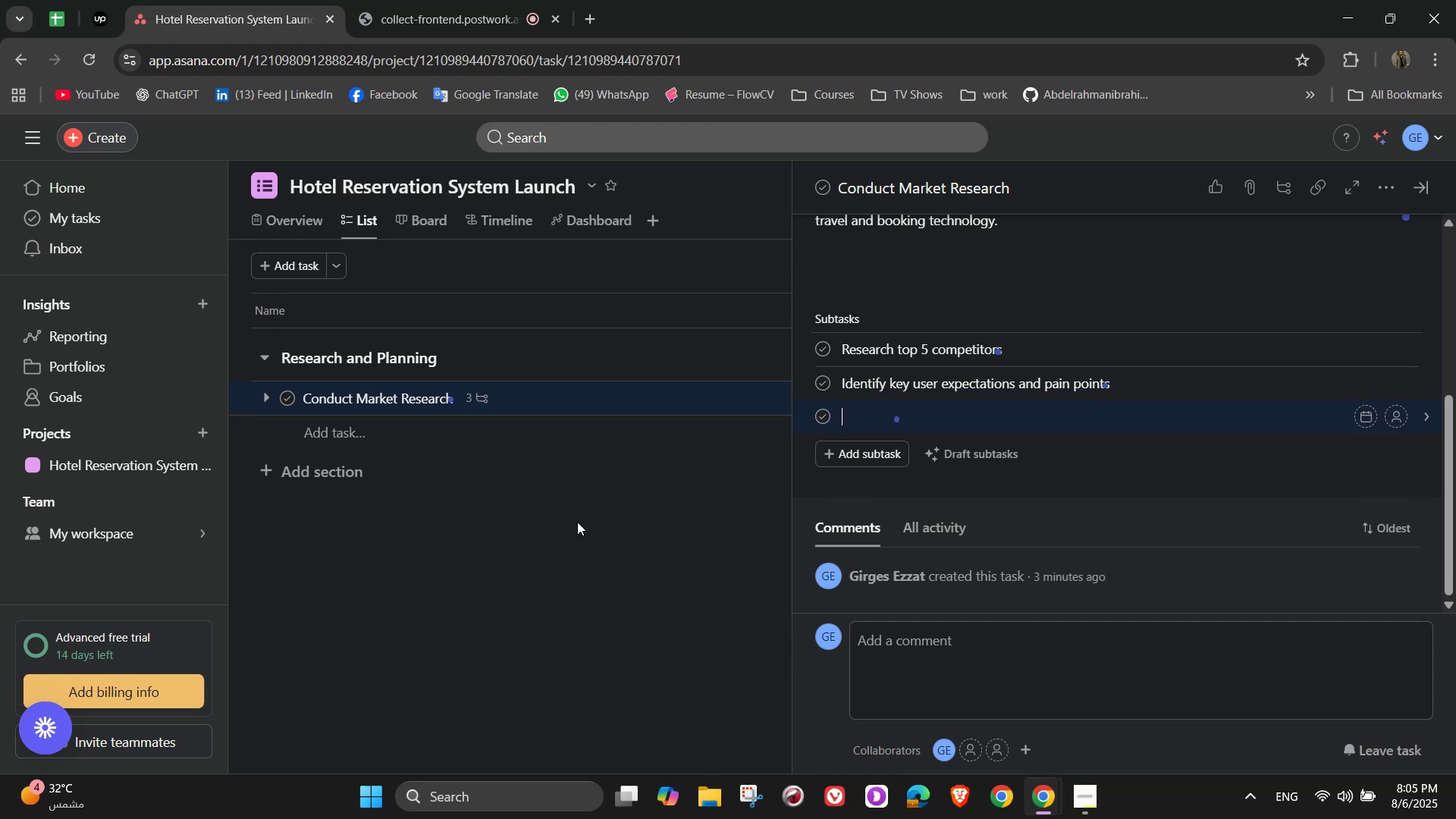 
type(d)
key(Backspace)
type(Document findings in a Google Doc)
key(NumpadEnter)
type(Present R)
key(Backspace)
type(research to the team)
 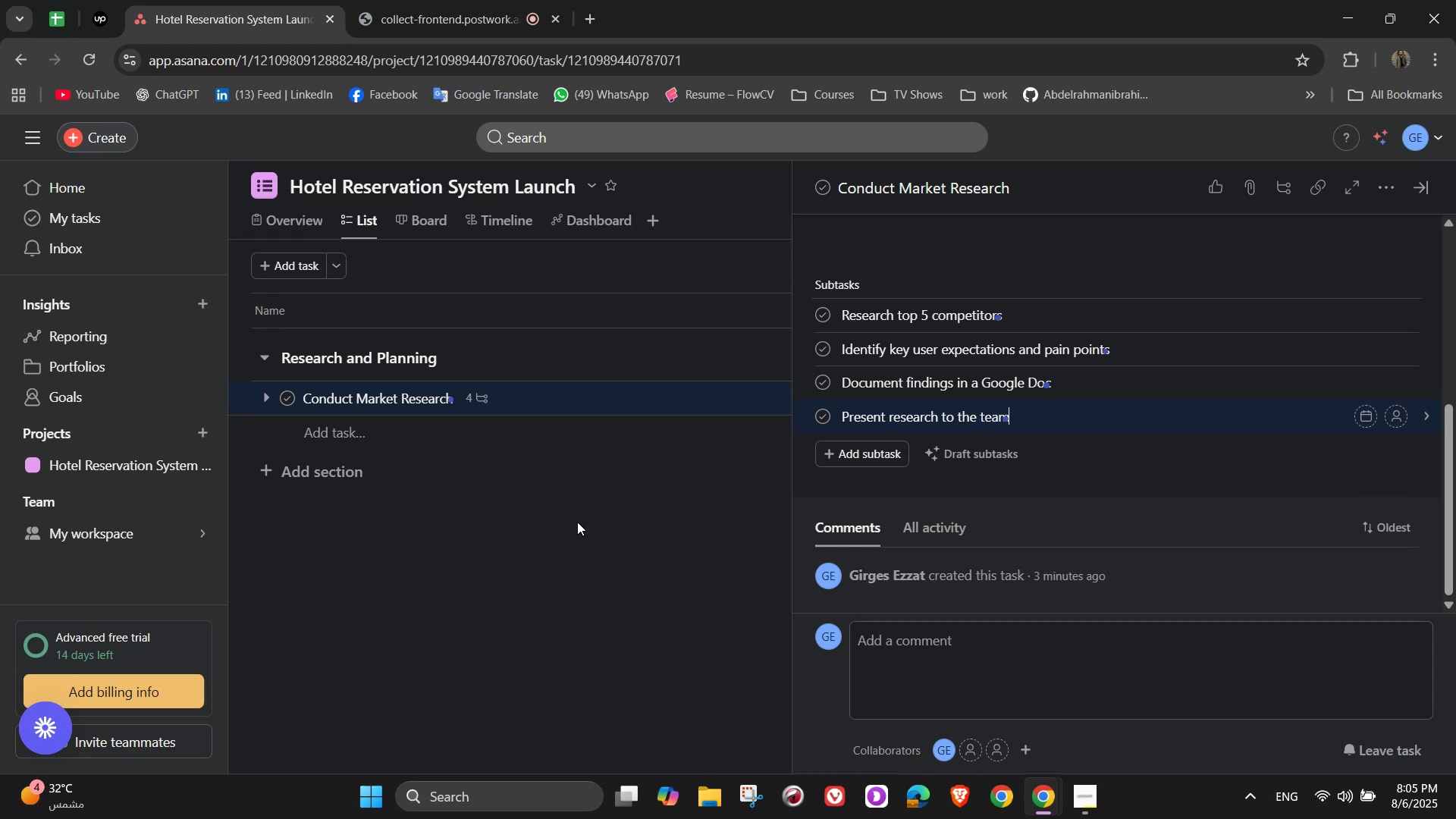 
wait(14.48)
 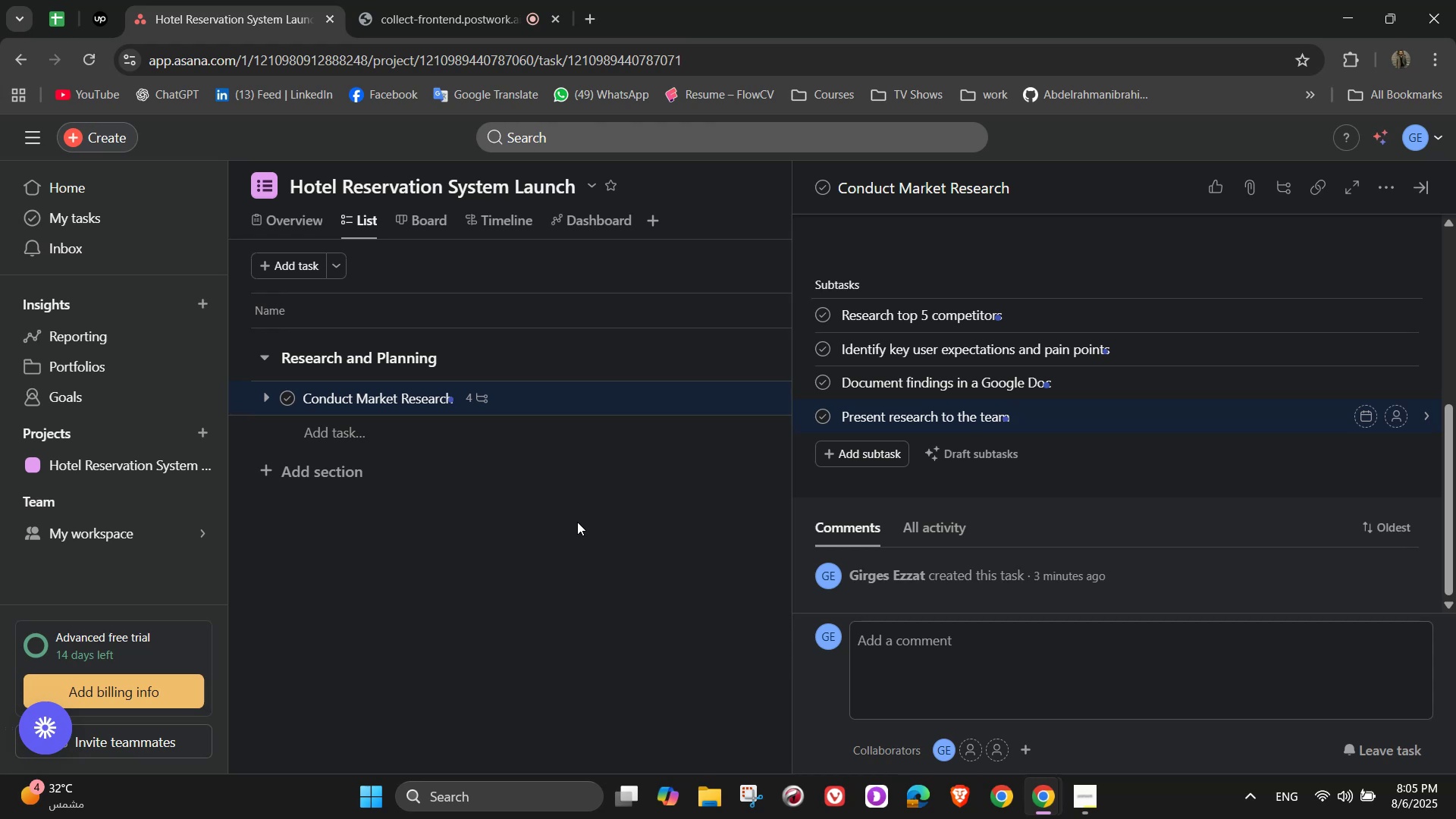 
scroll: coordinate [1178, 566], scroll_direction: down, amount: 3.0
 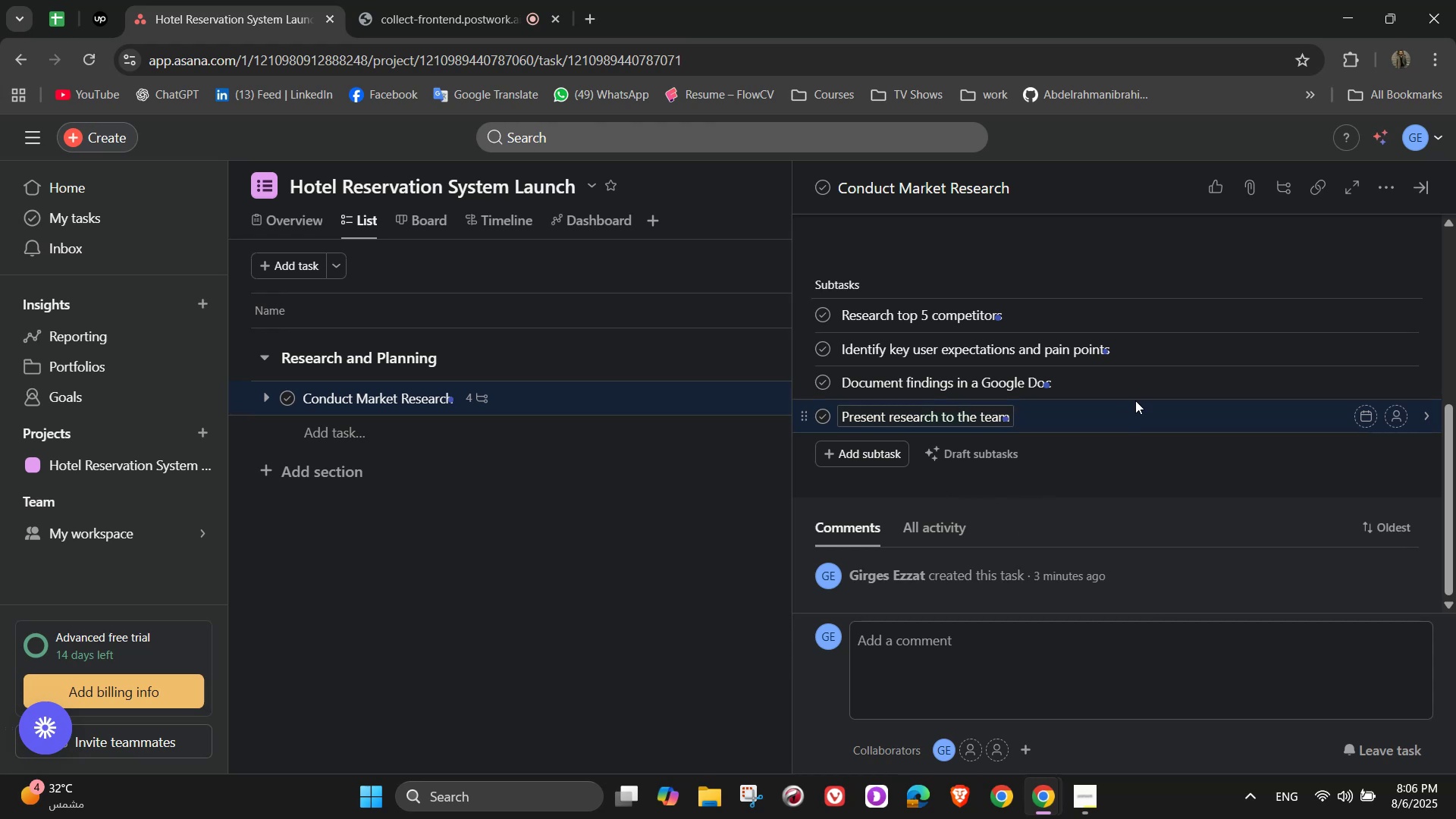 
left_click([1110, 489])
 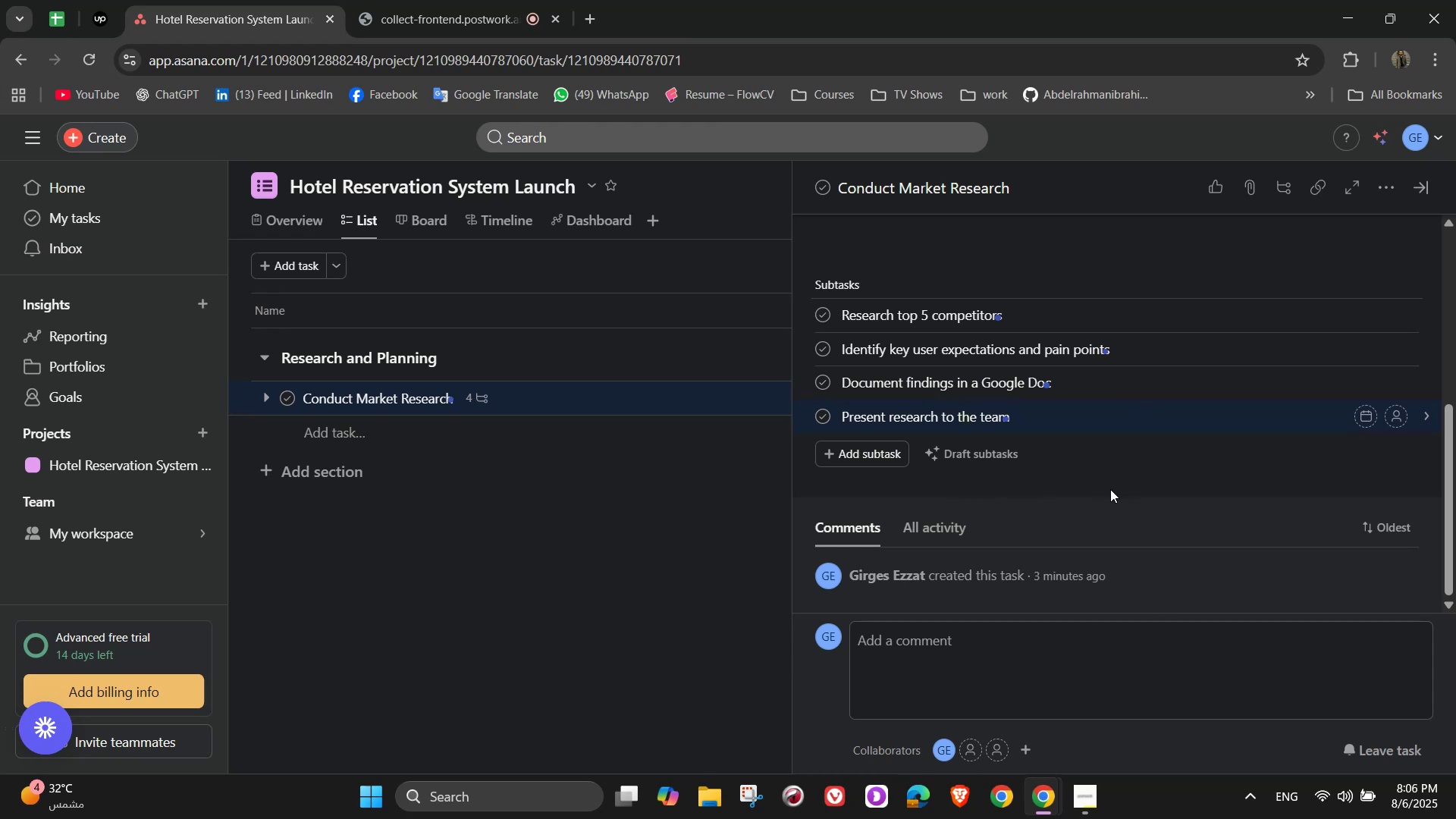 
scroll: coordinate [1347, 317], scroll_direction: up, amount: 4.0
 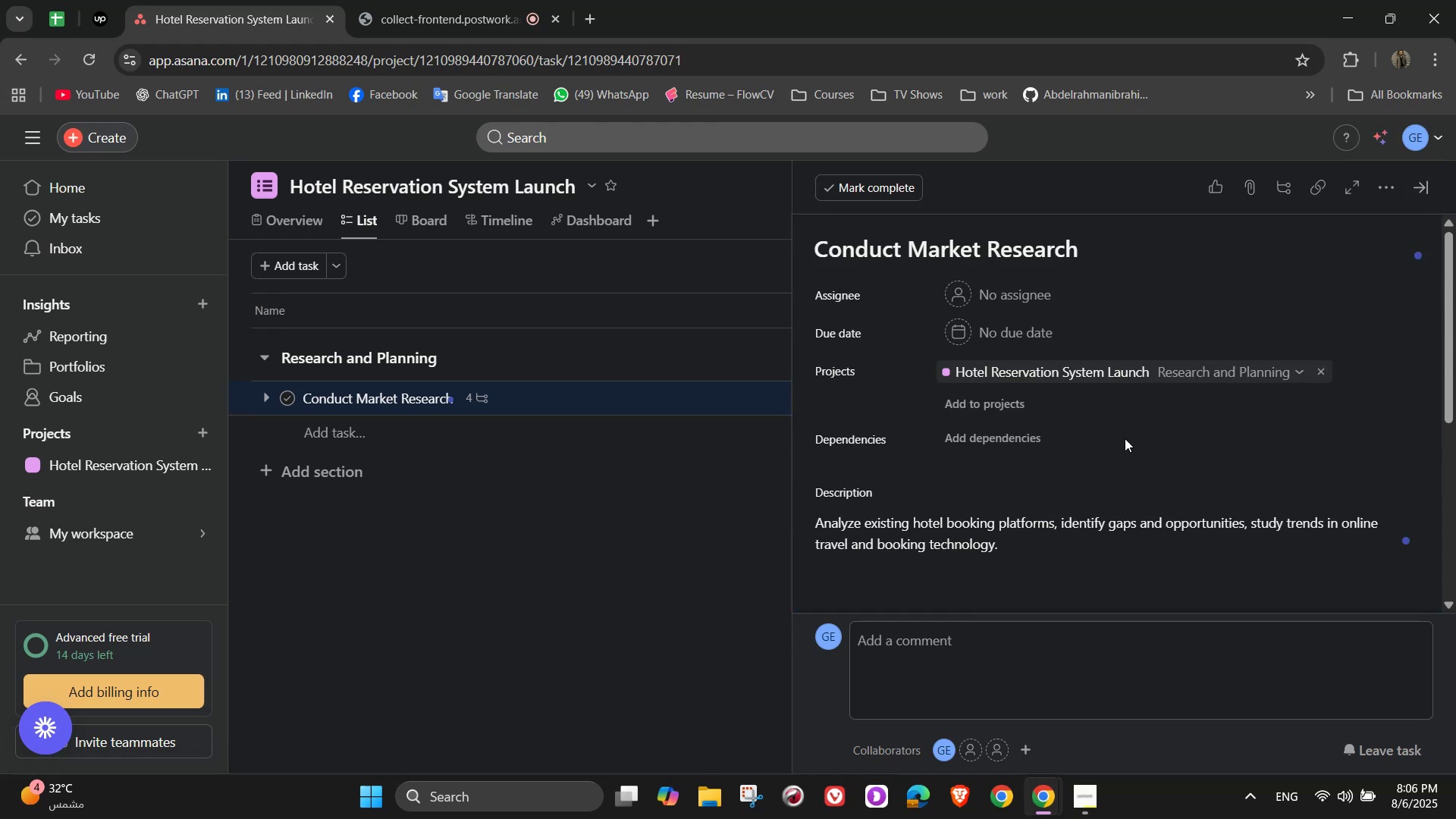 
wait(9.32)
 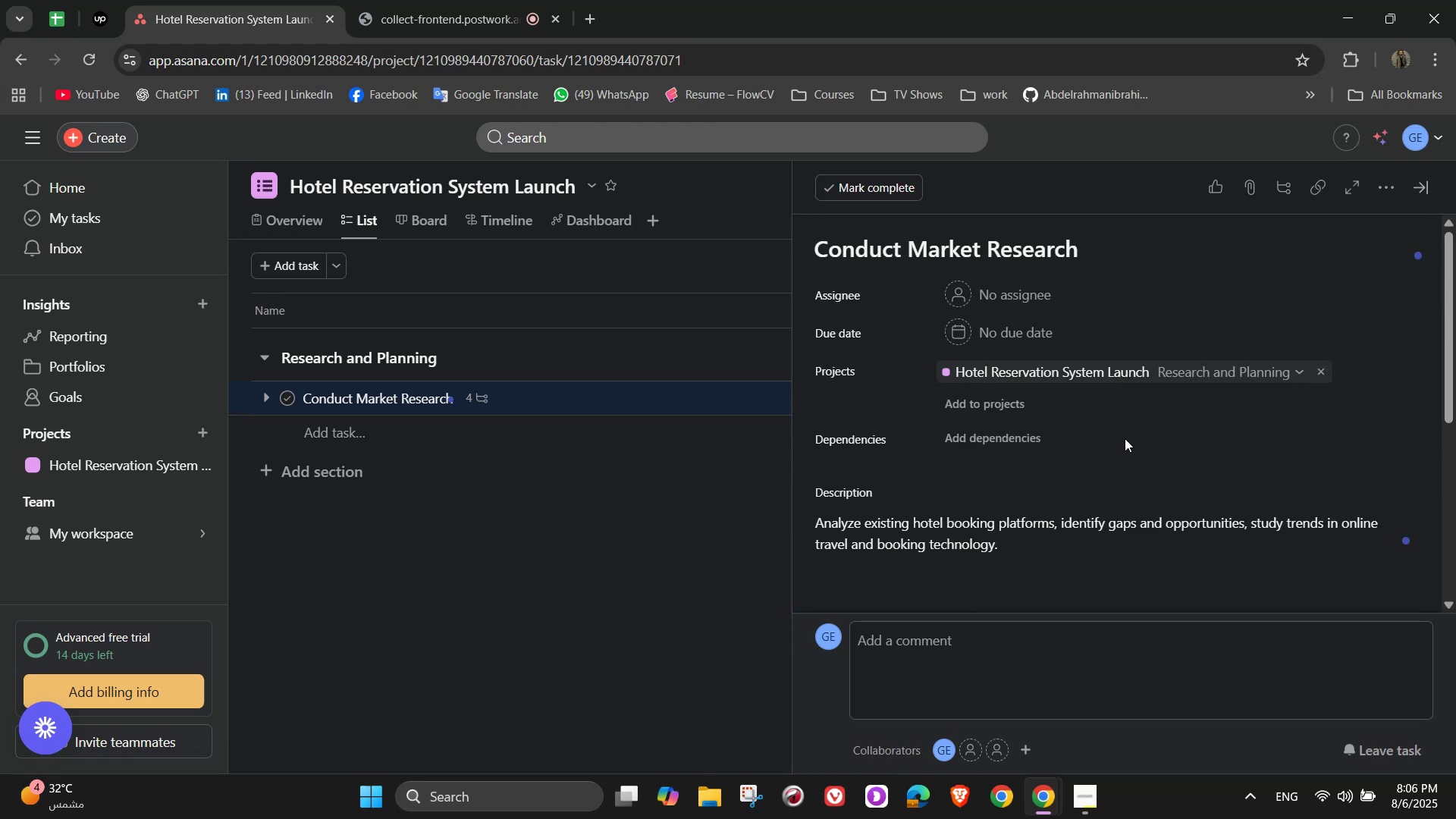 
mouse_move([1007, 357])
 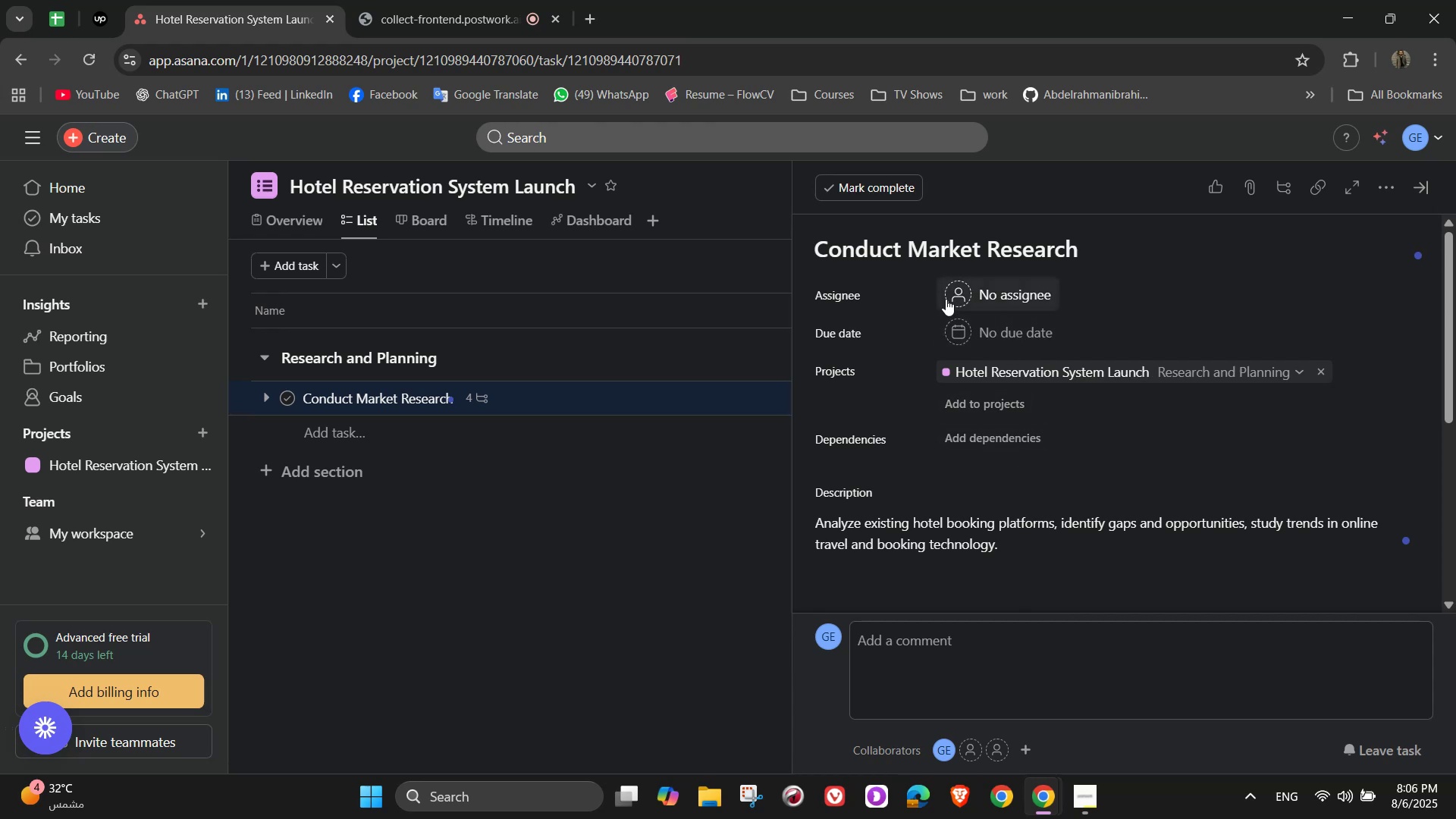 
mouse_move([1053, 323])
 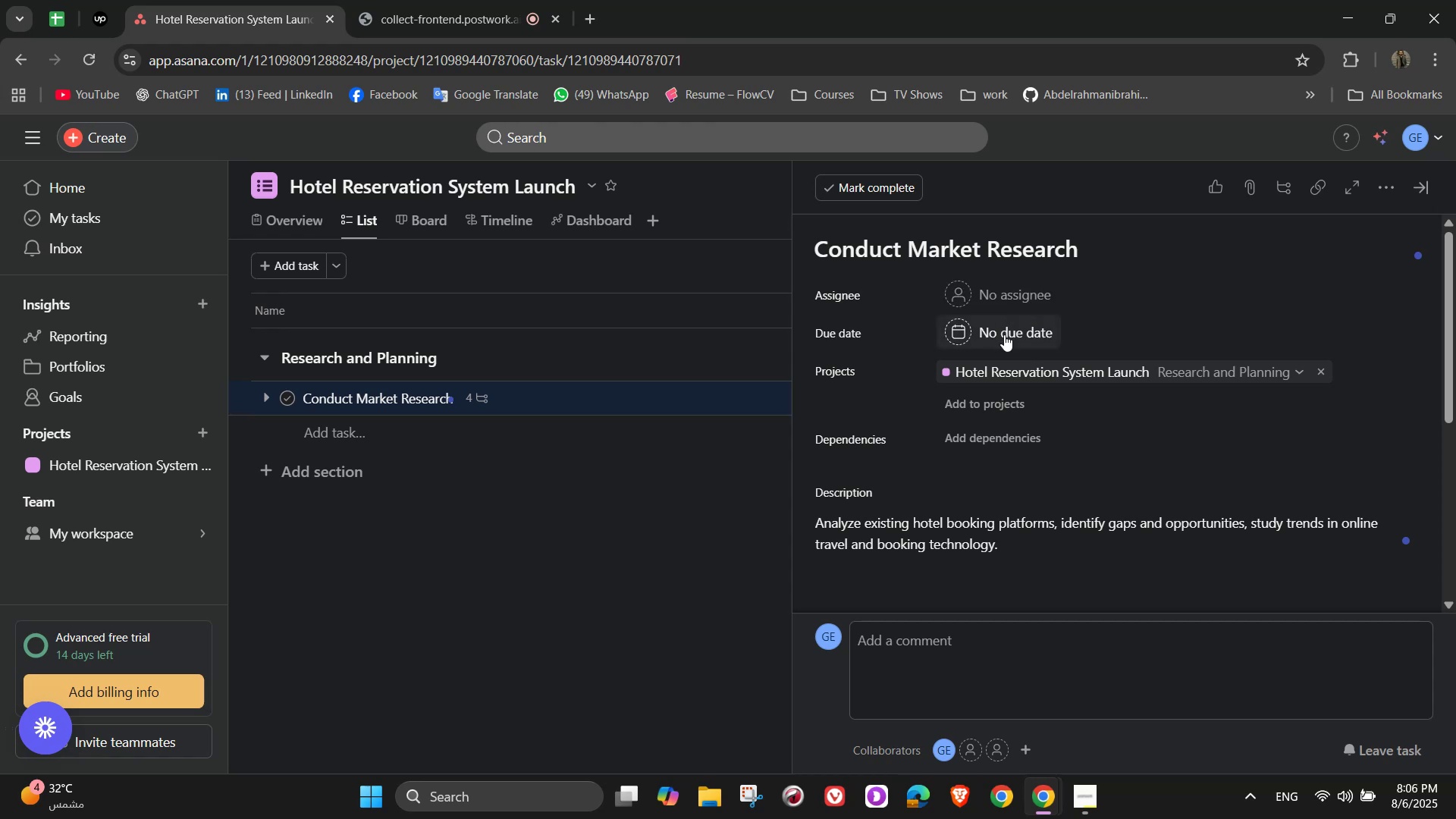 
left_click([994, 336])
 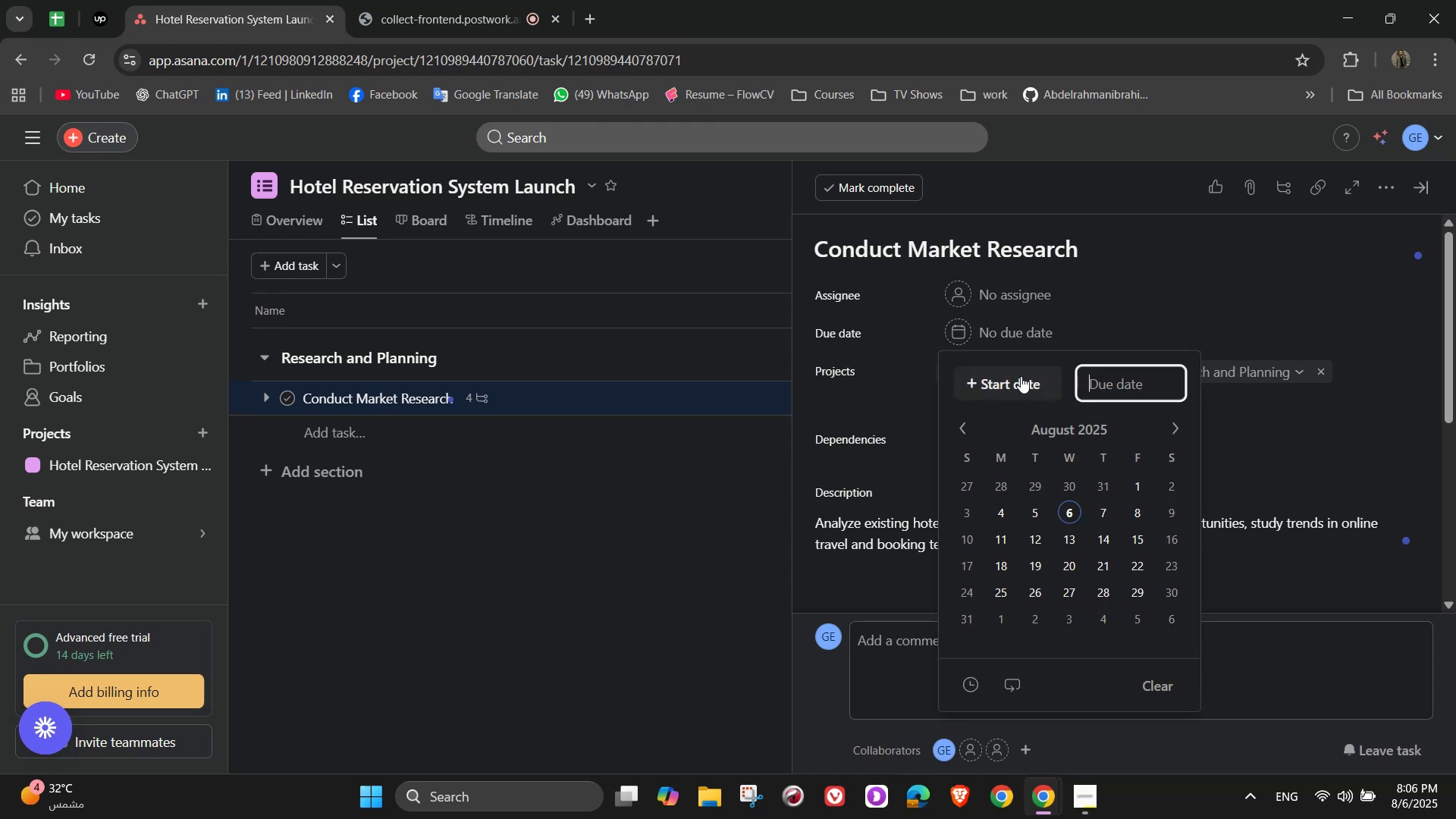 
left_click([1021, 376])
 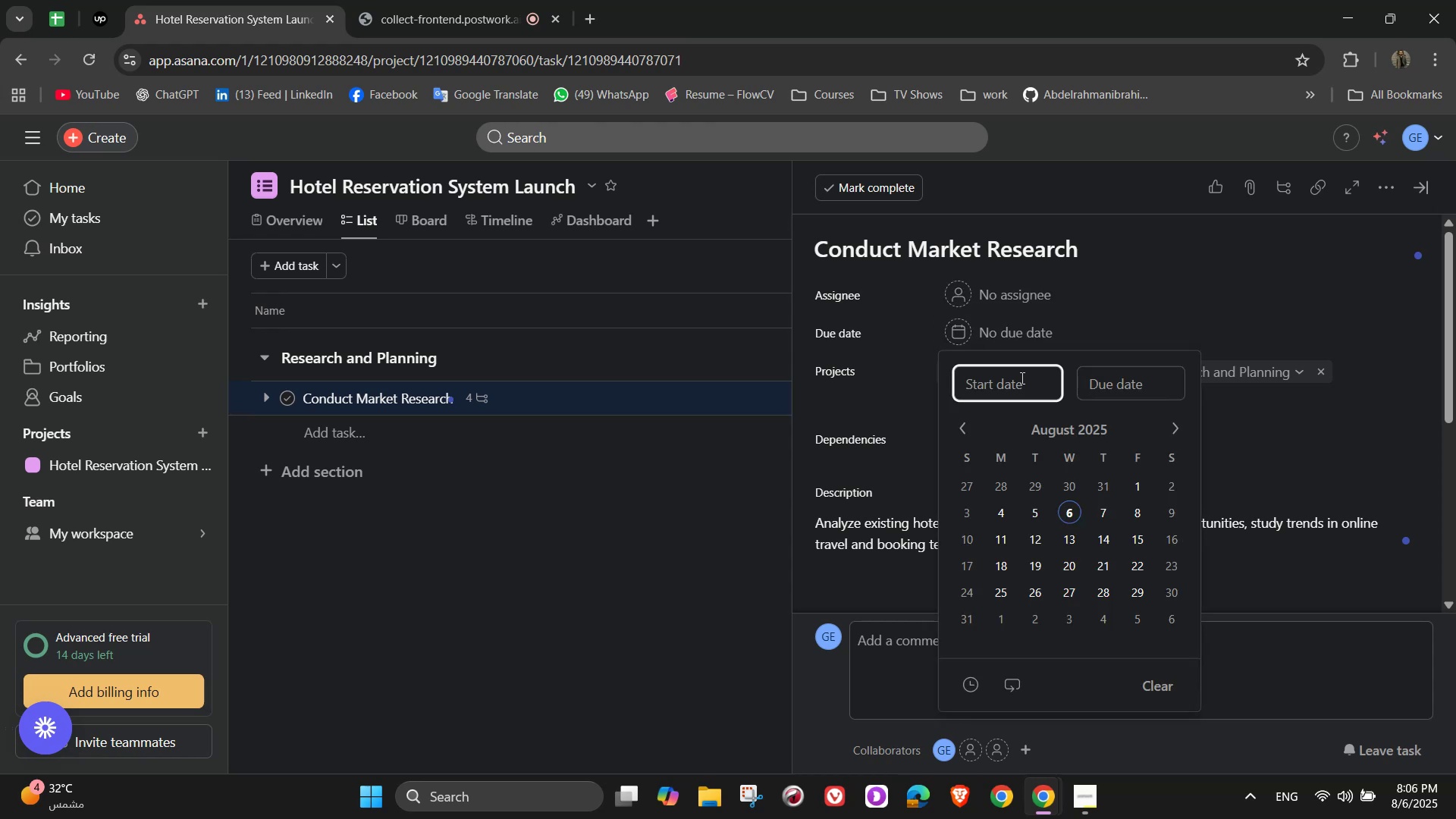 
left_click([1175, 307])
 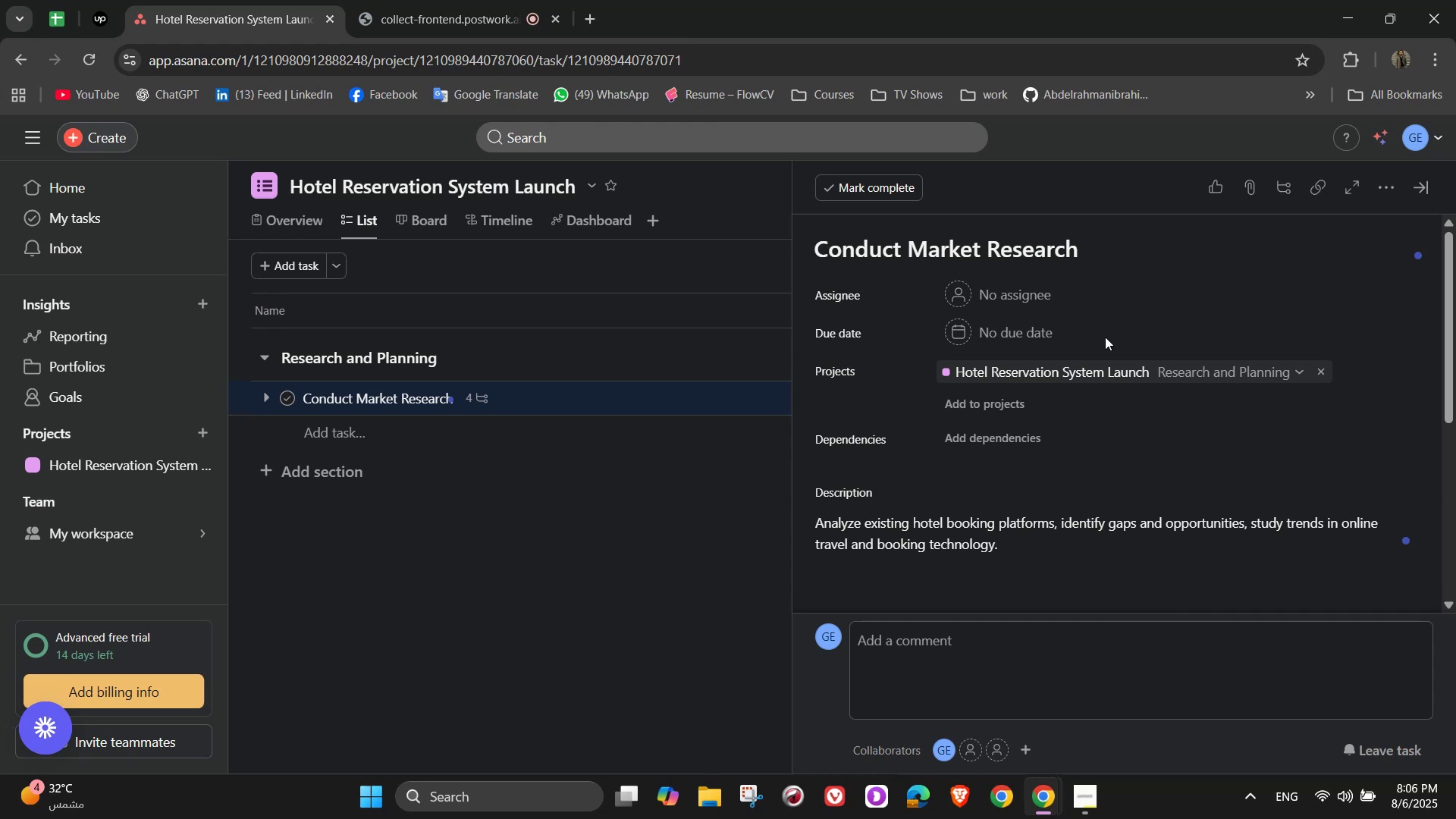 
scroll: coordinate [1003, 430], scroll_direction: down, amount: 1.0
 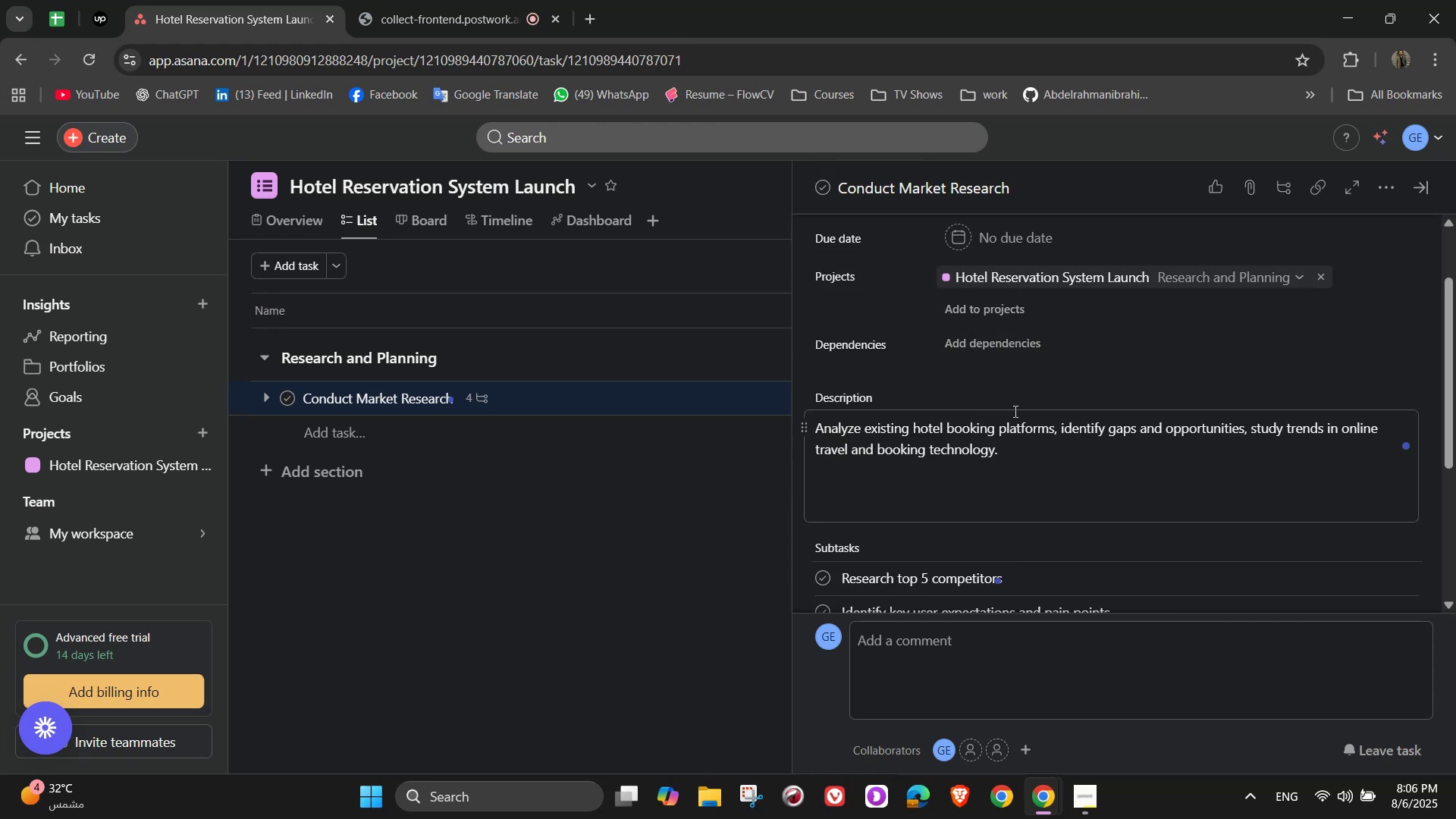 
left_click([993, 340])
 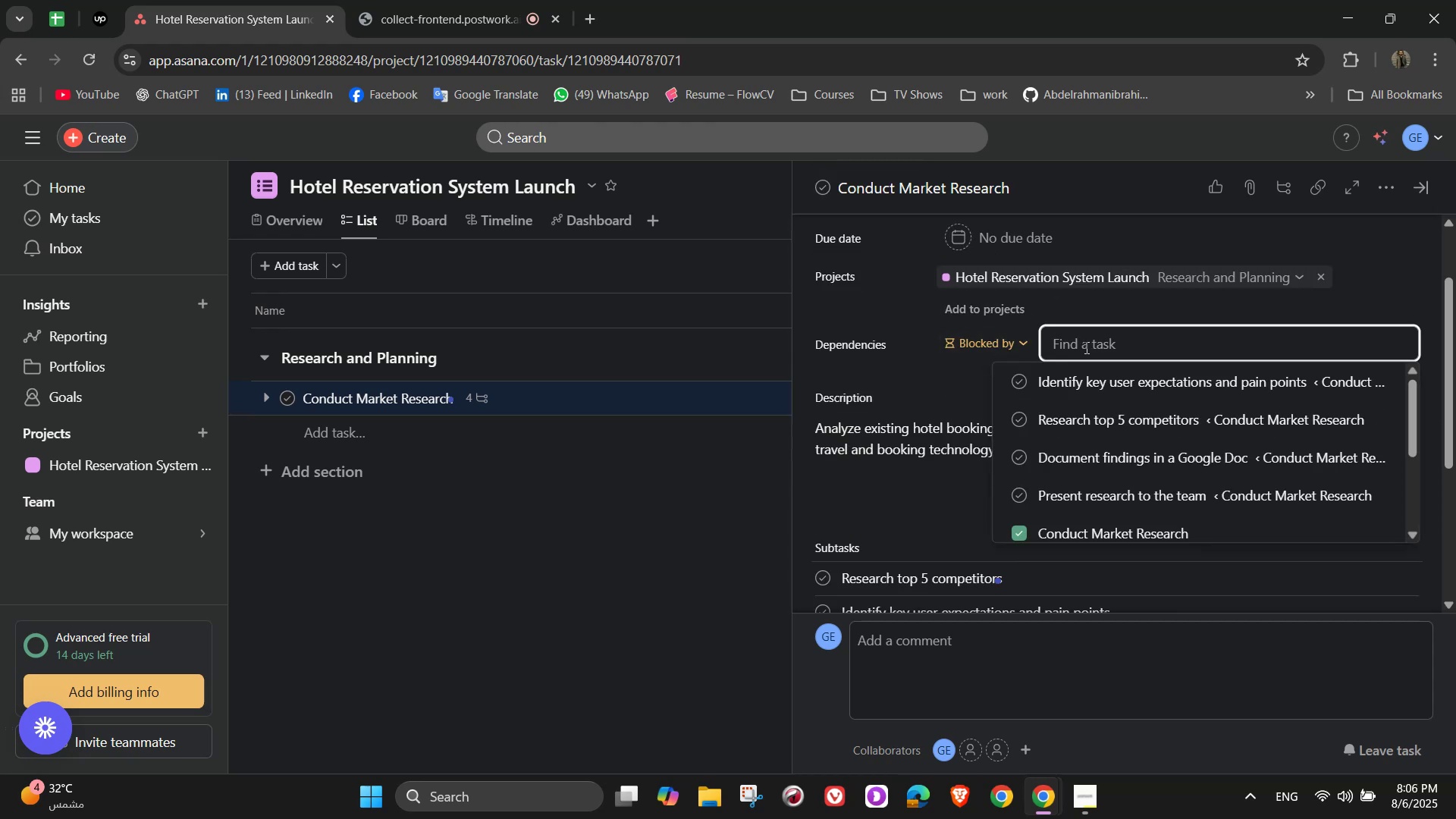 
type(Define features)
 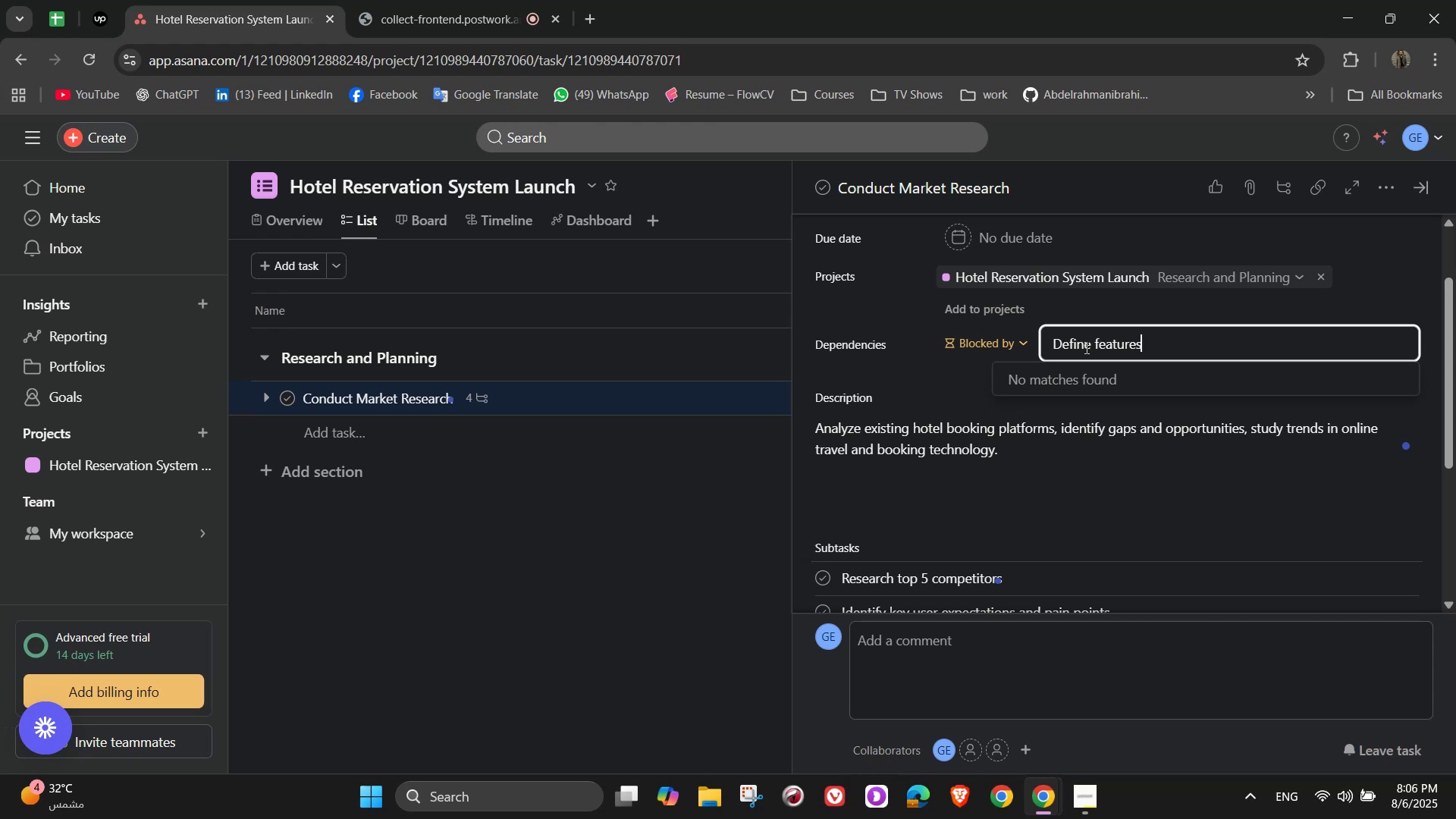 
mouse_move([965, 373])
 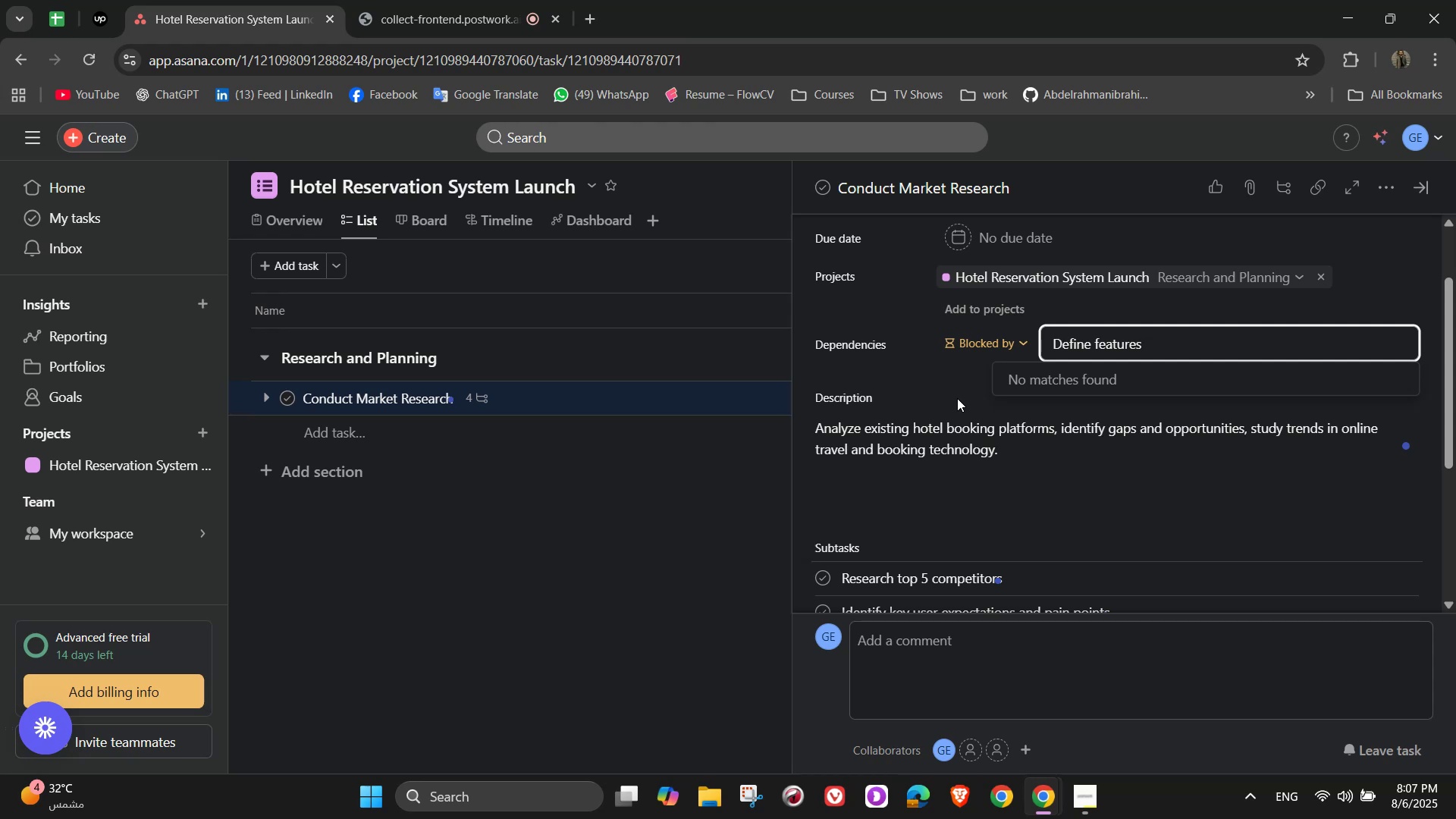 
wait(13.57)
 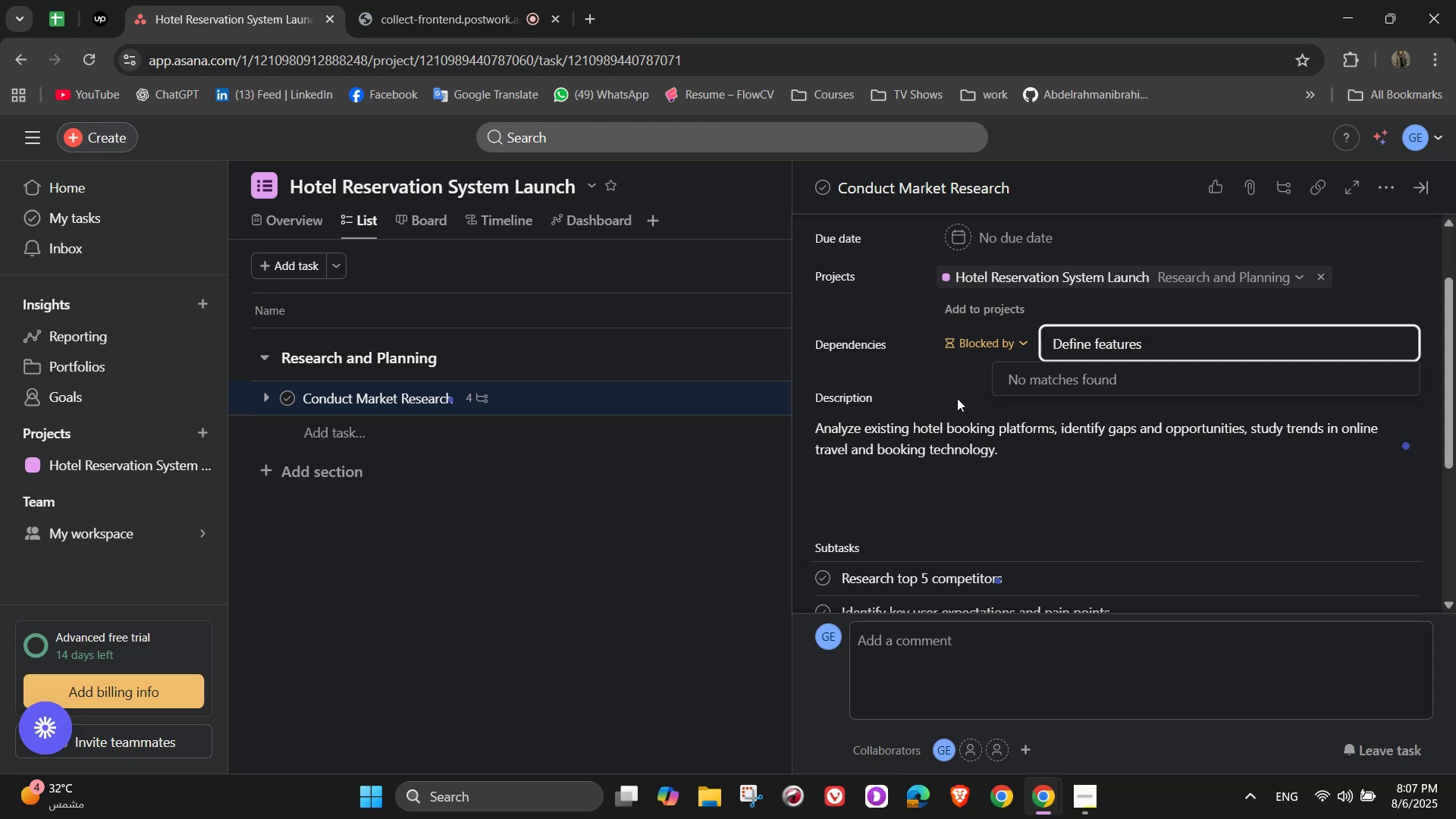 
left_click([937, 390])
 